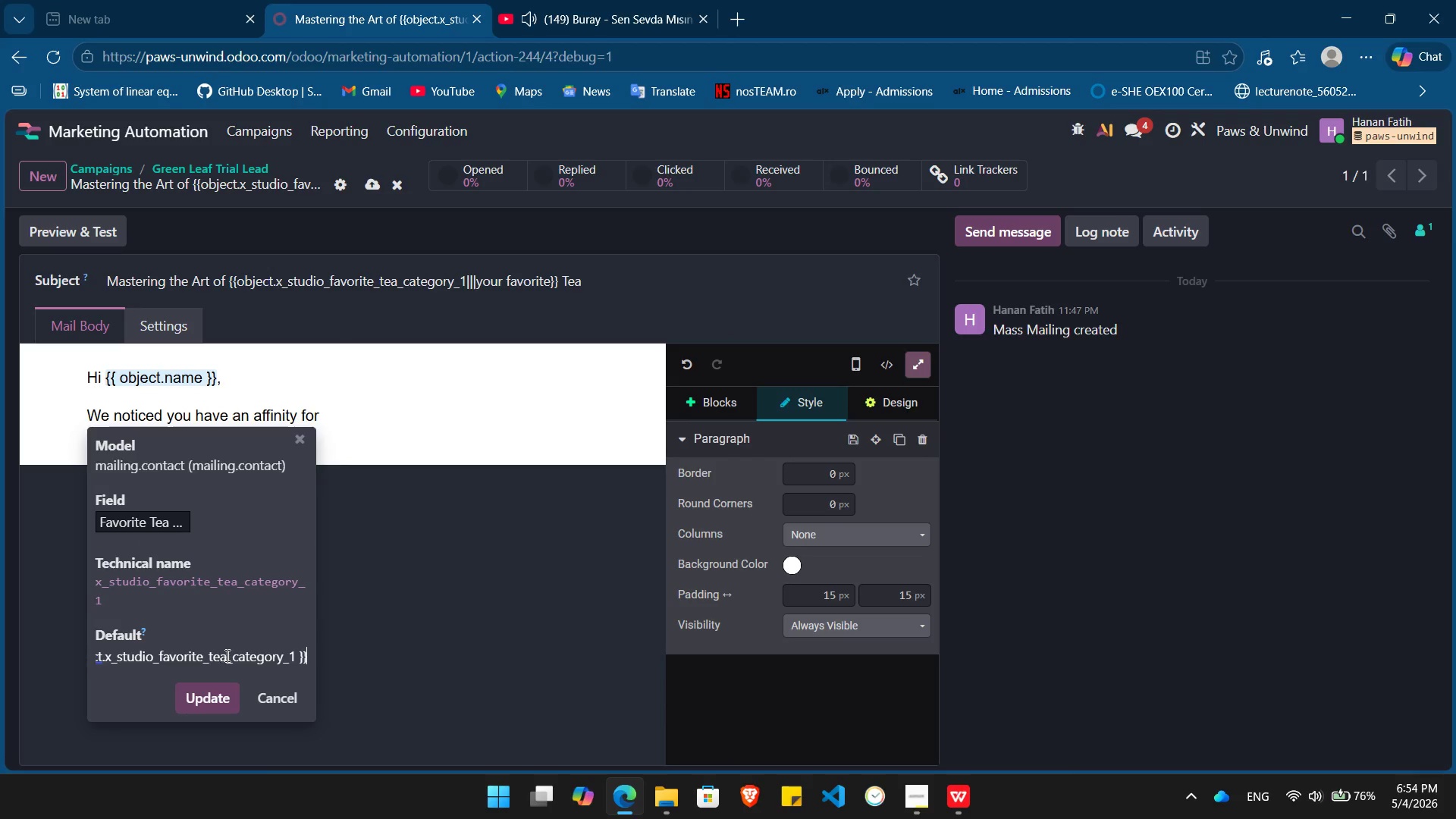 
key(Shift+BracketRight)
 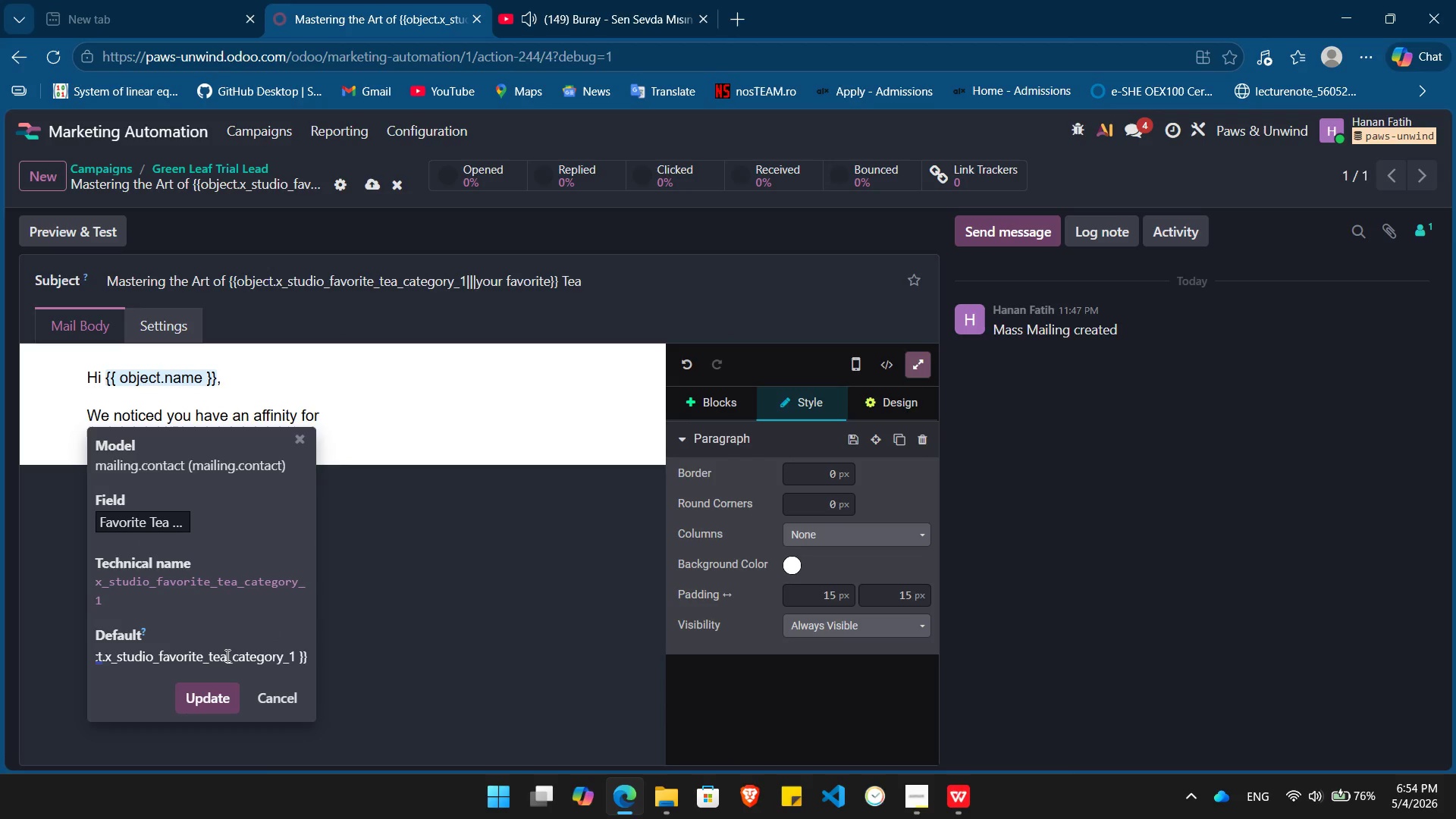 
key(Enter)
 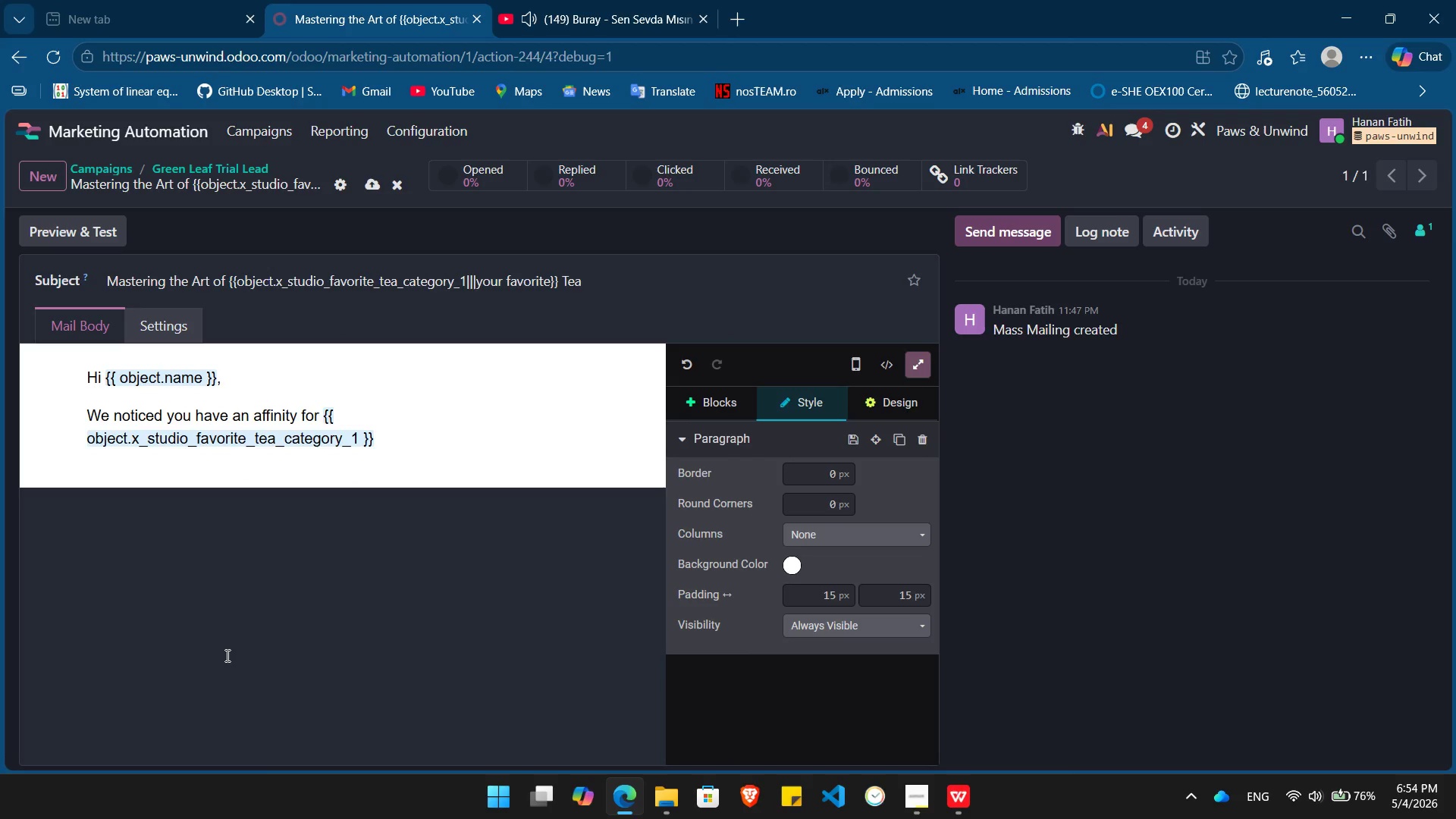 
type( tea. to get the most out of your sampler, remember that temprate)
key(Backspace)
type(ure is everything.)
 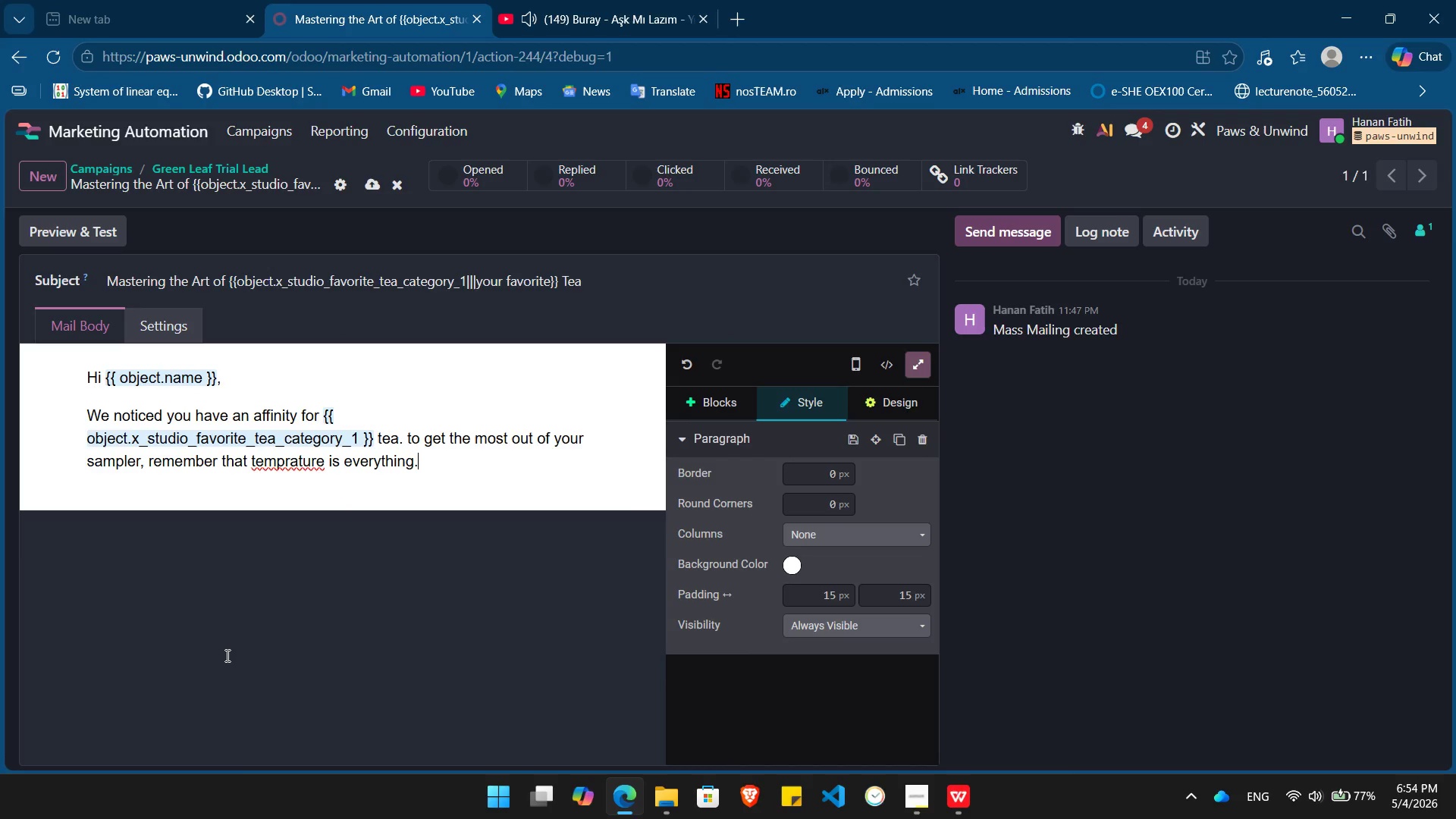 
key(Enter)
 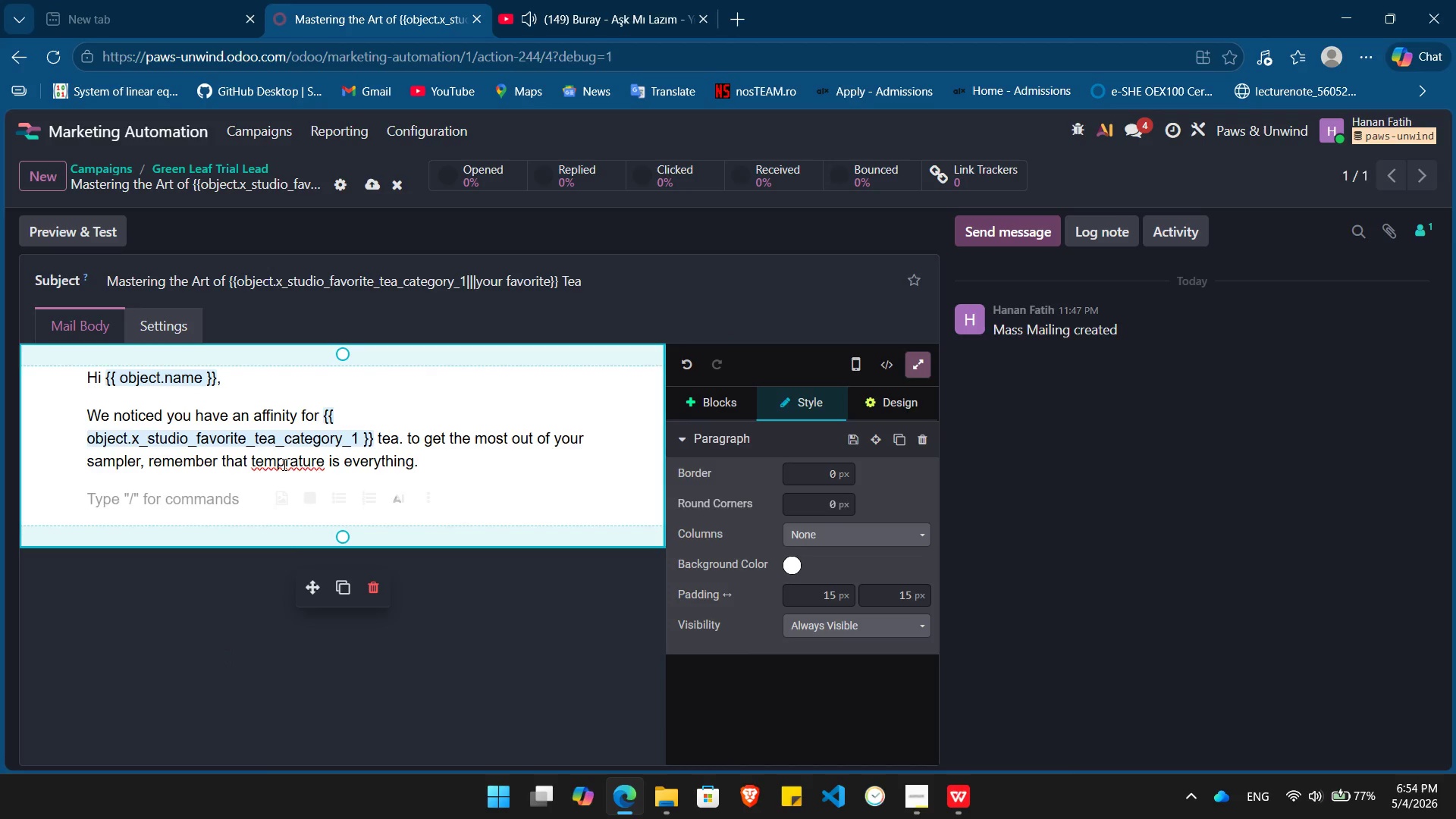 
left_click([283, 464])
 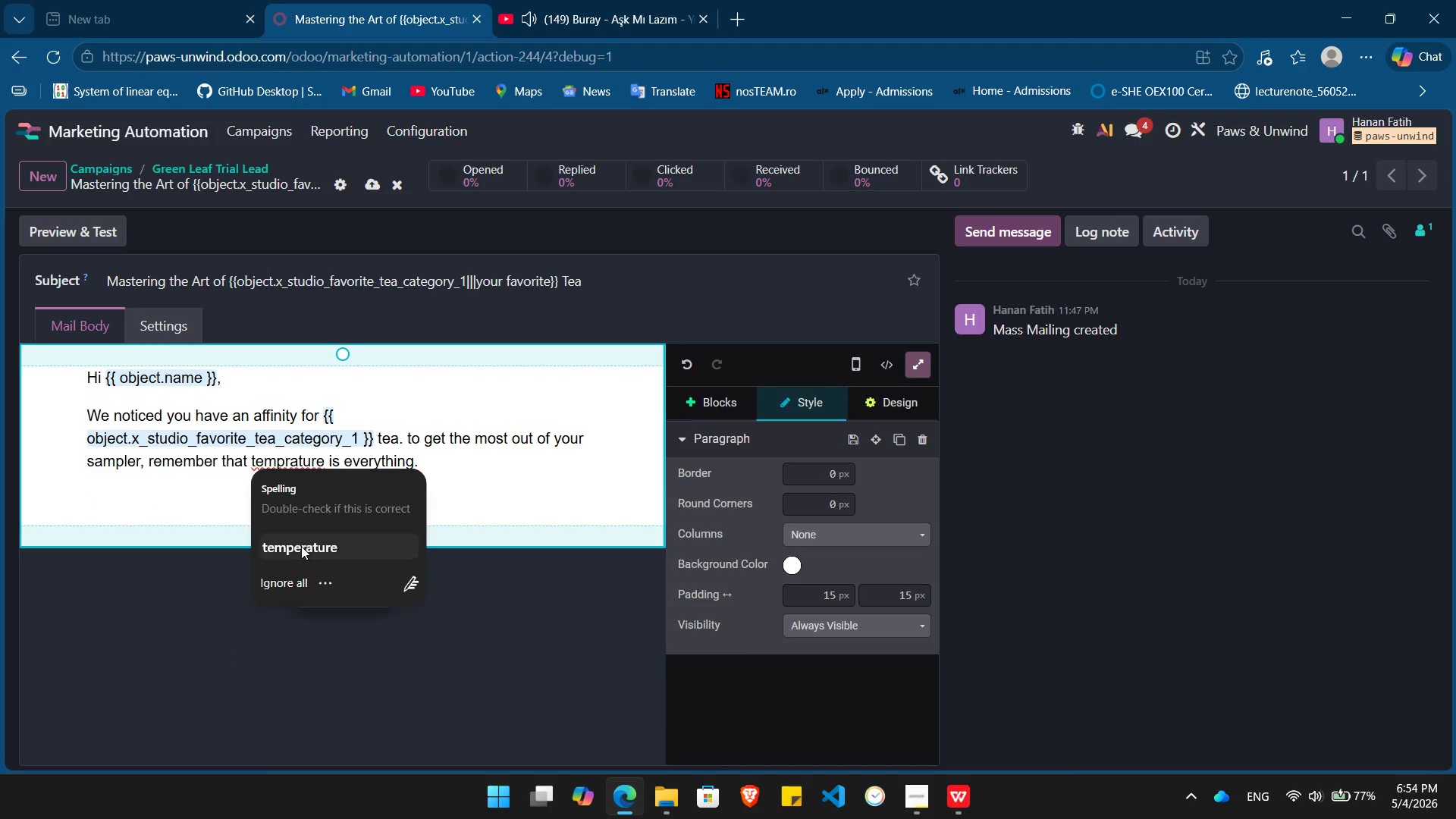 
left_click([301, 549])
 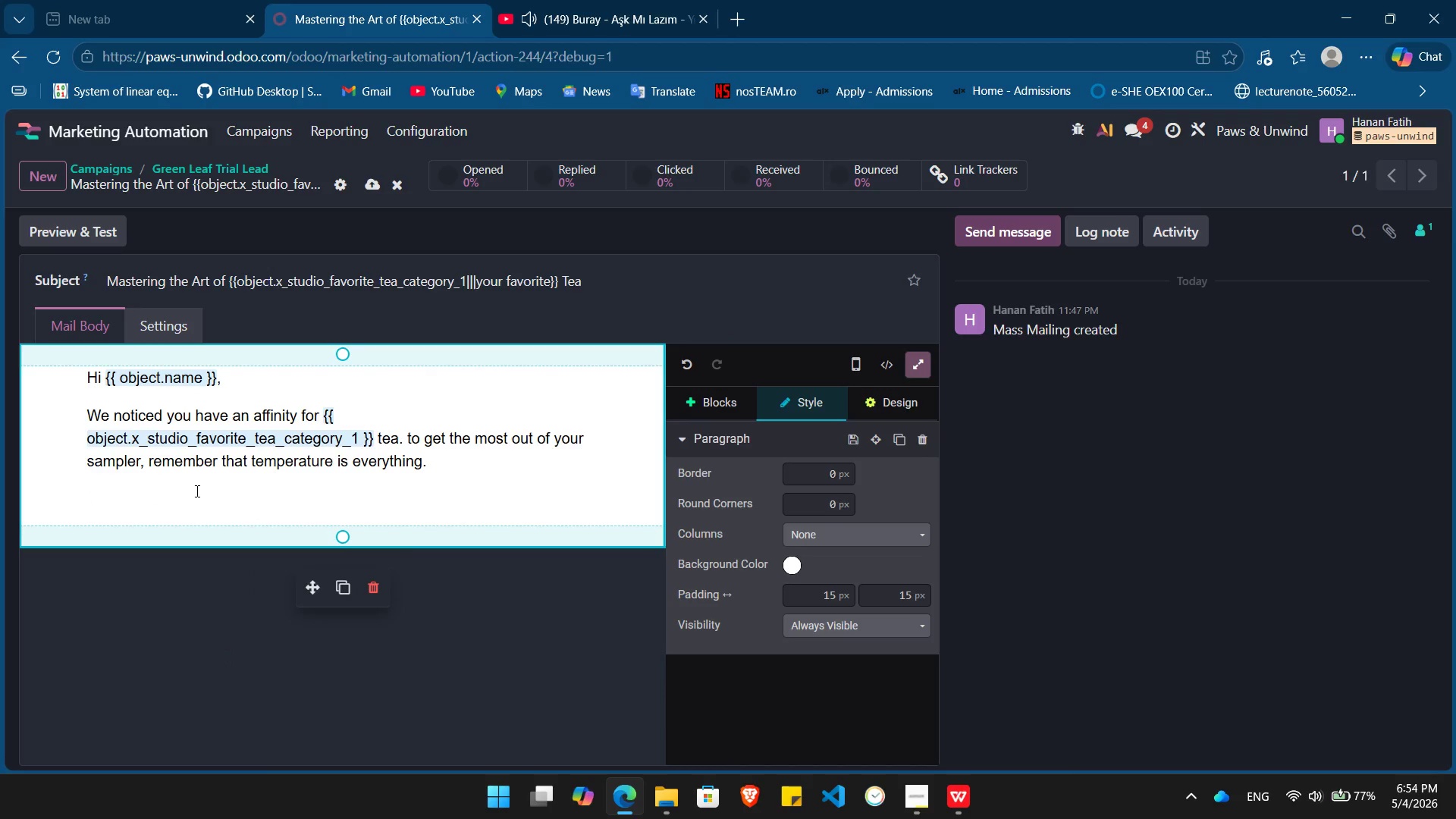 
left_click([194, 490])
 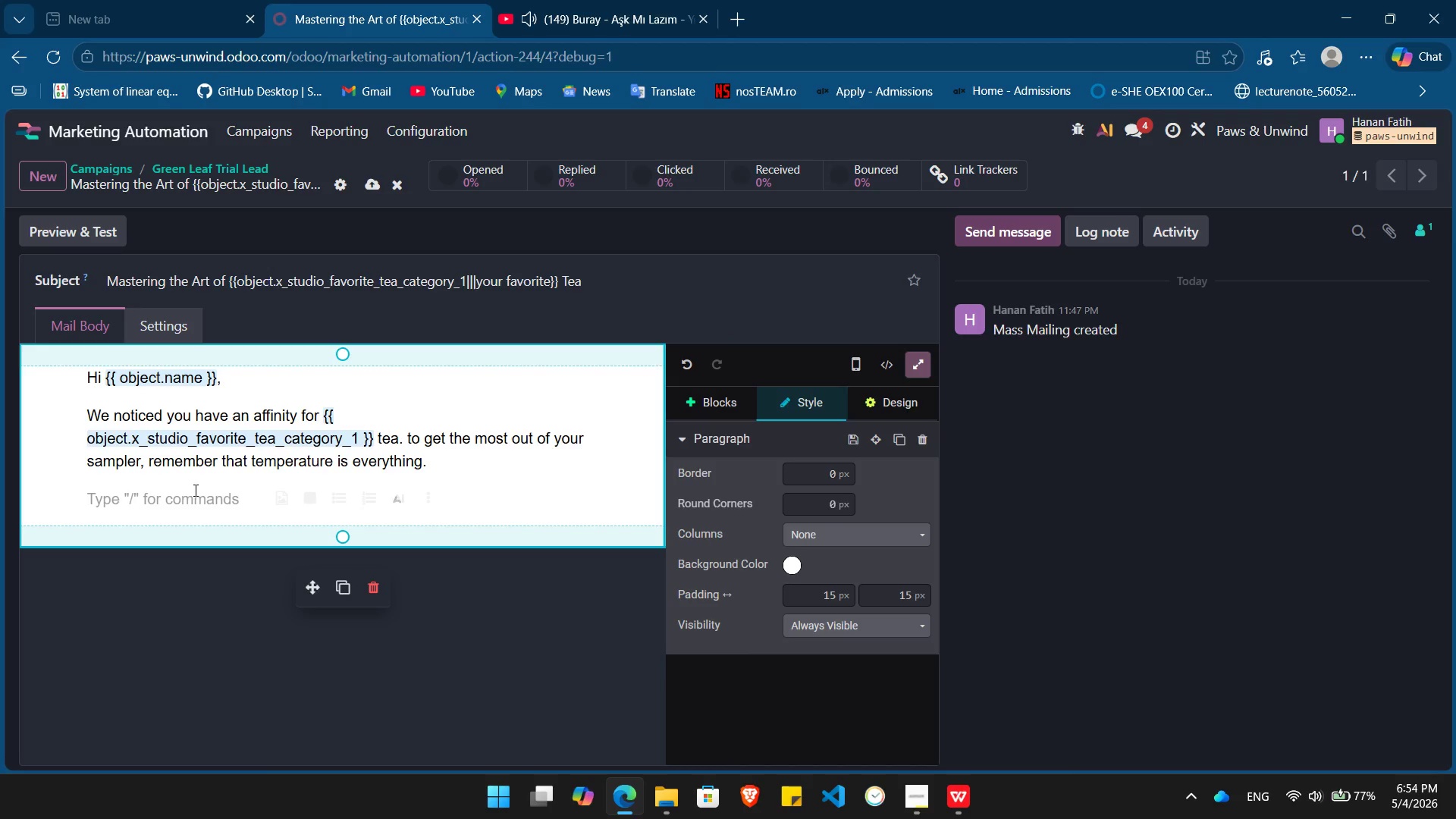 
type(For your favorite /)
 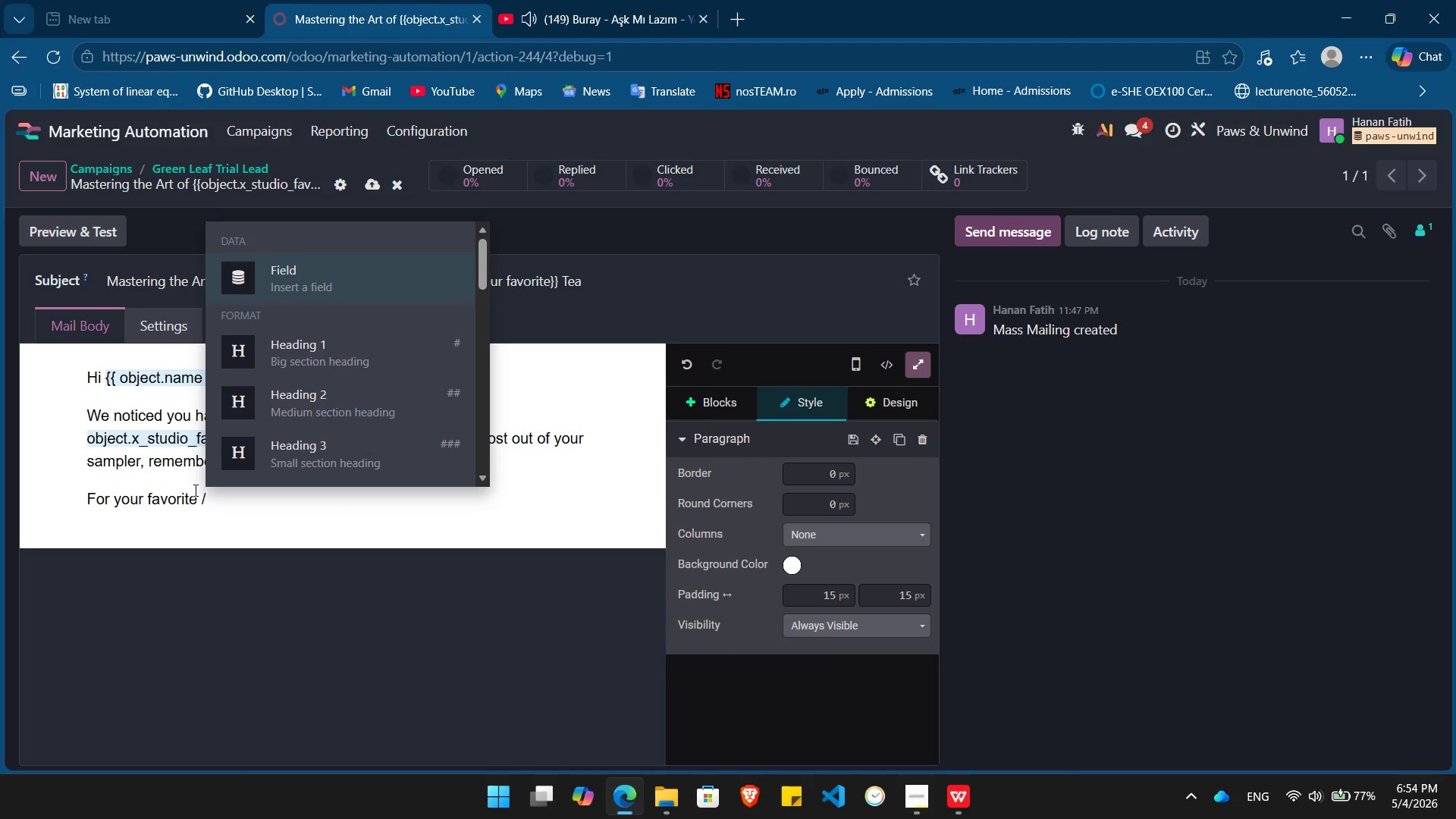 
key(Enter)
 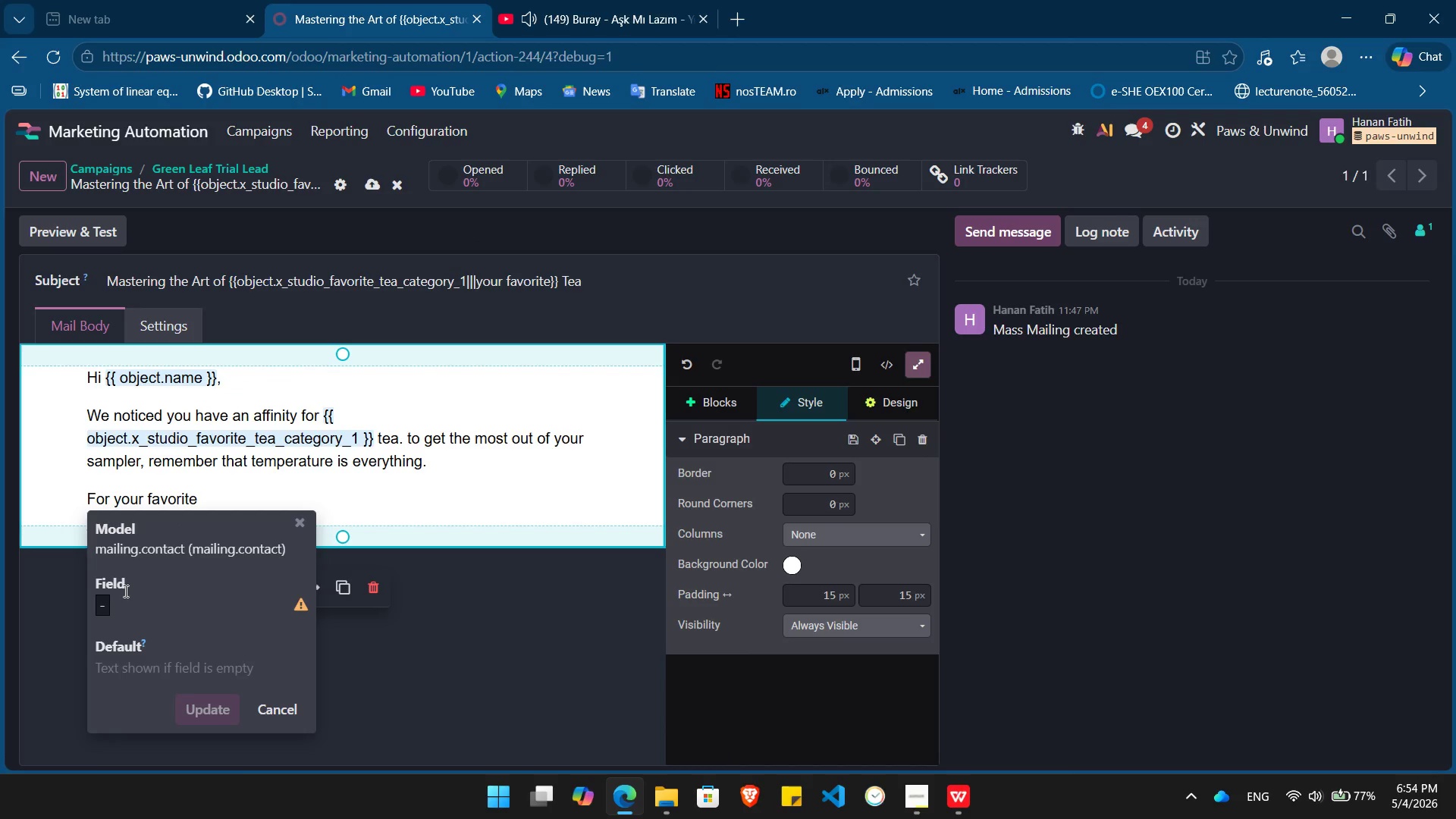 
left_click([124, 591])
 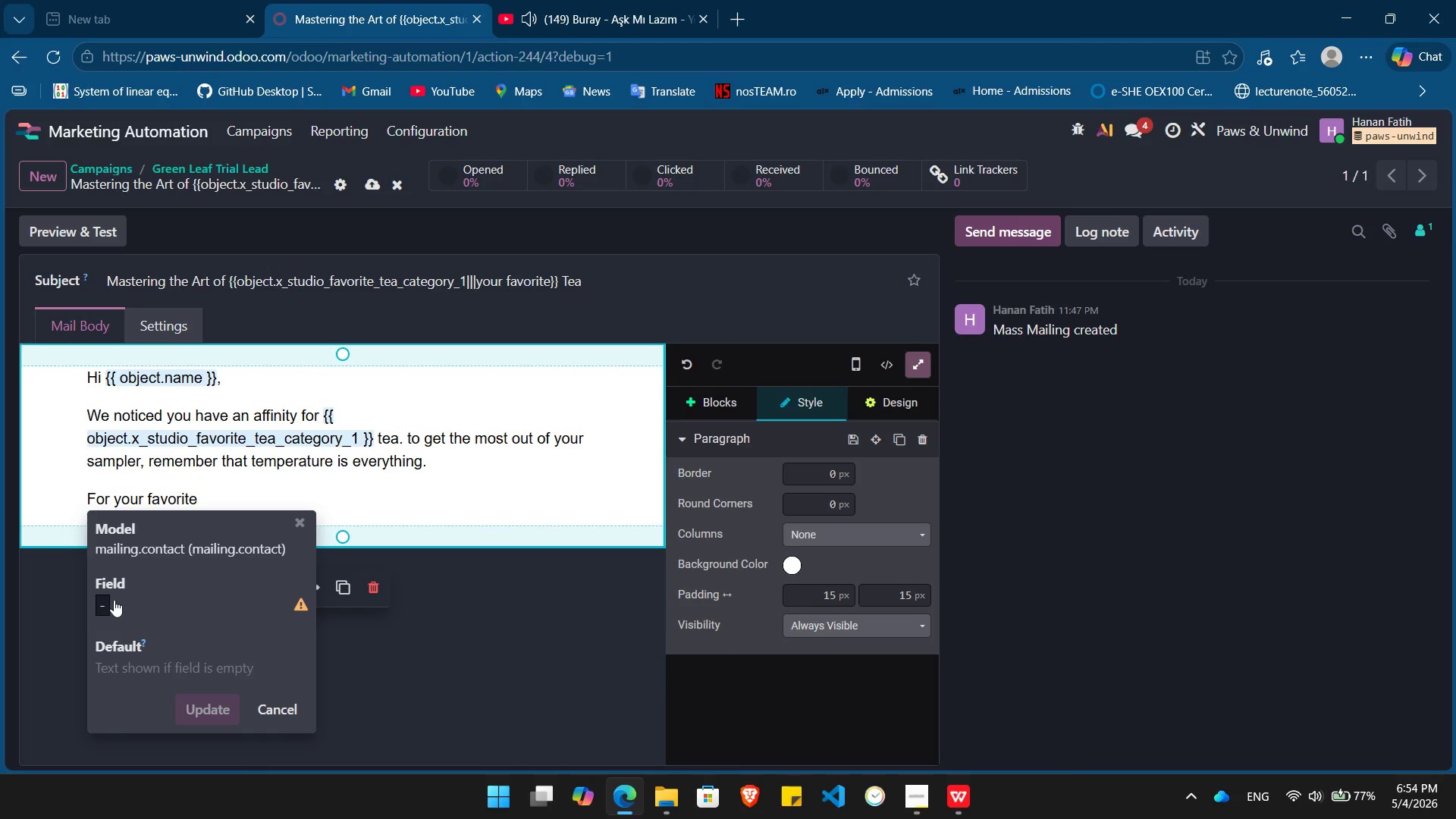 
left_click([109, 603])
 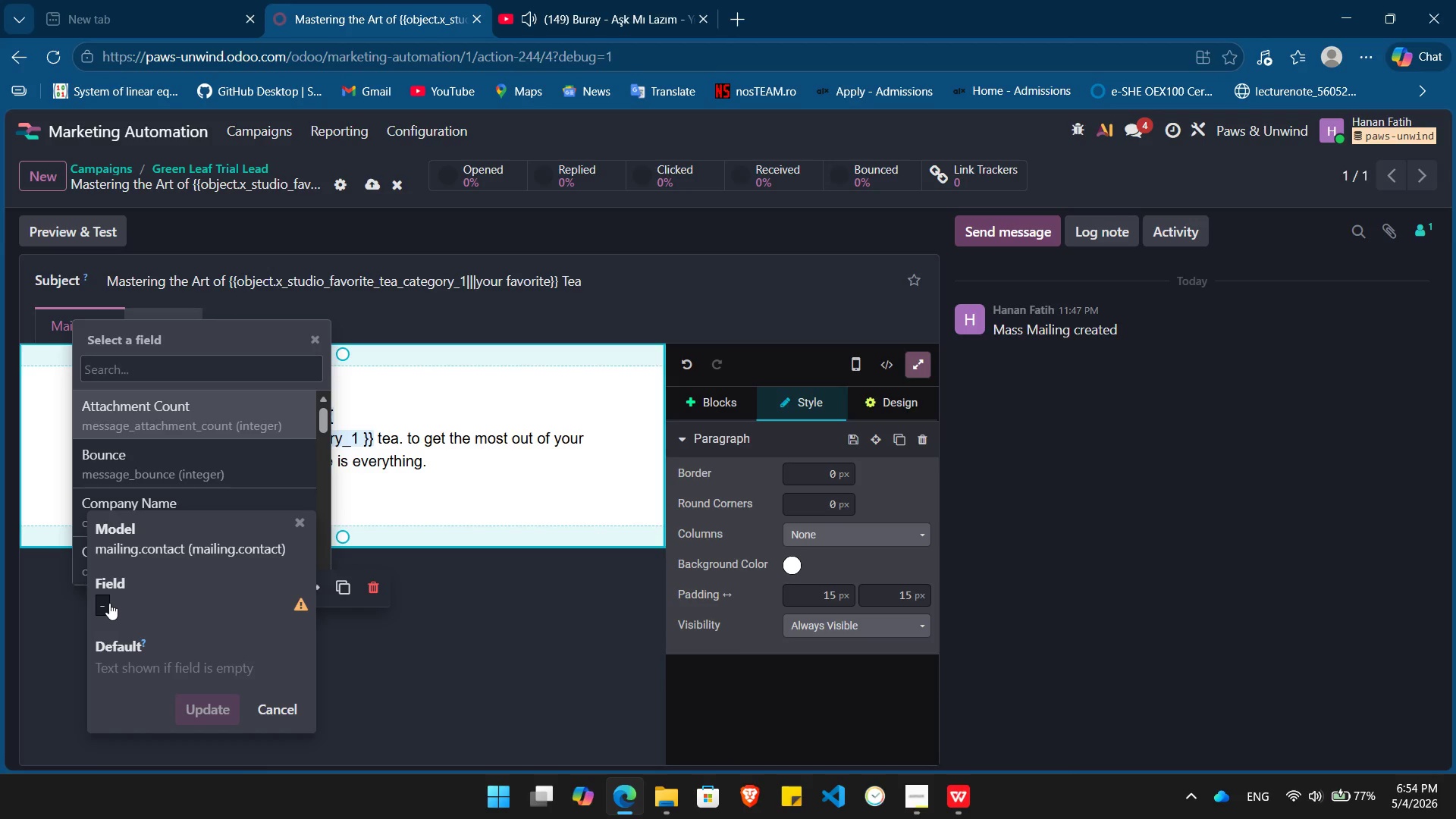 
type(fa)
 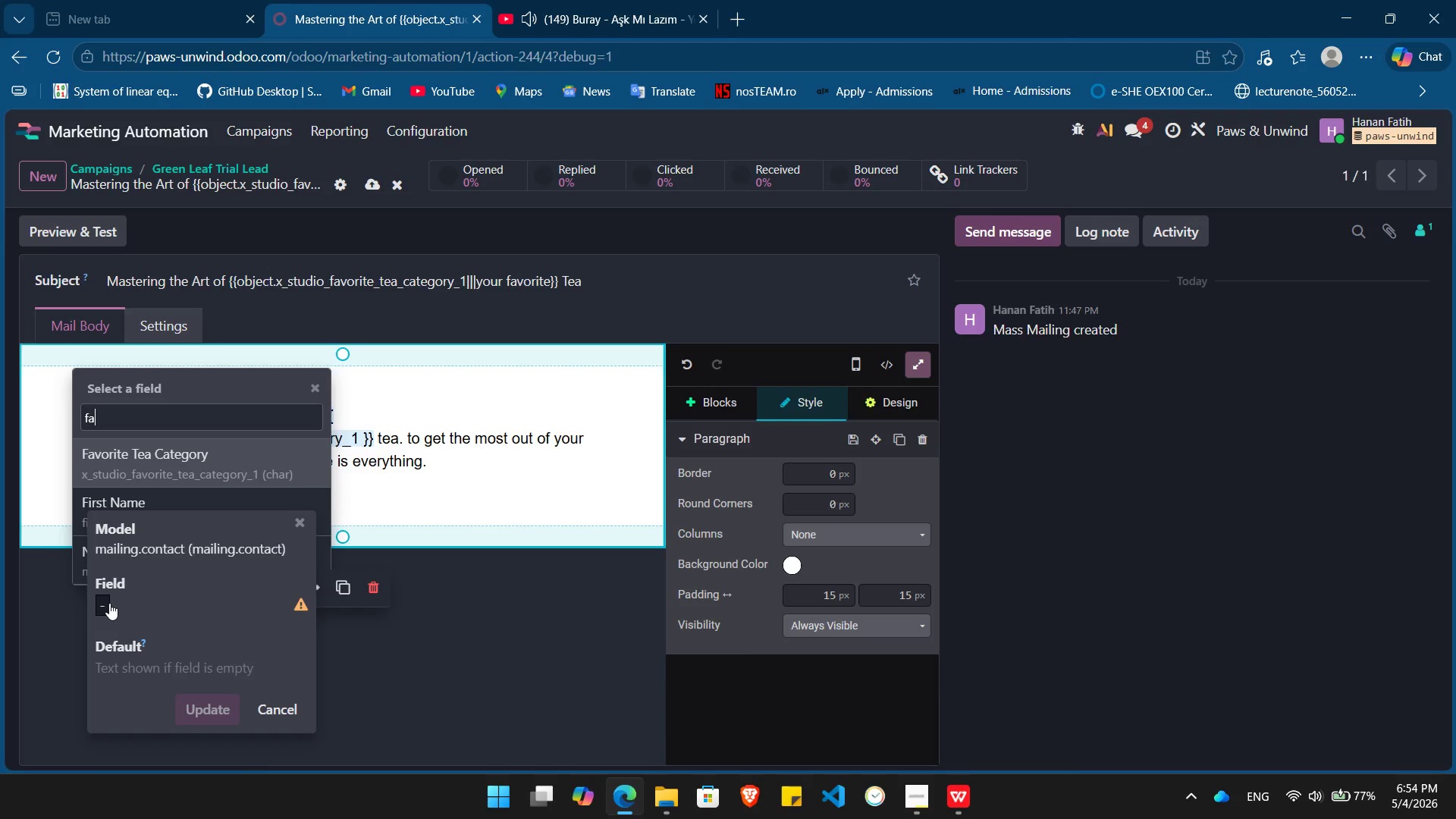 
key(Enter)
 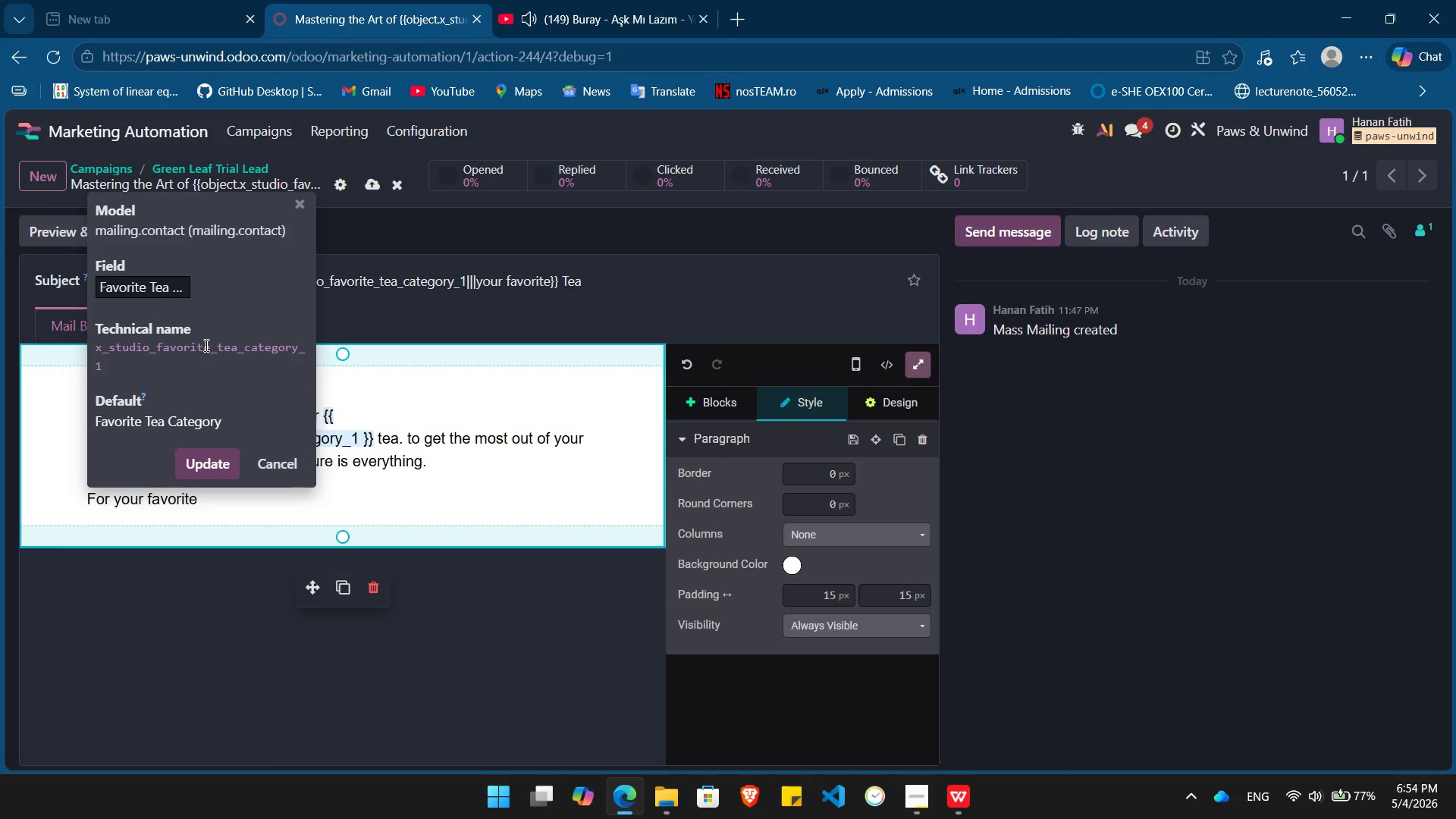 
double_click([205, 345])
 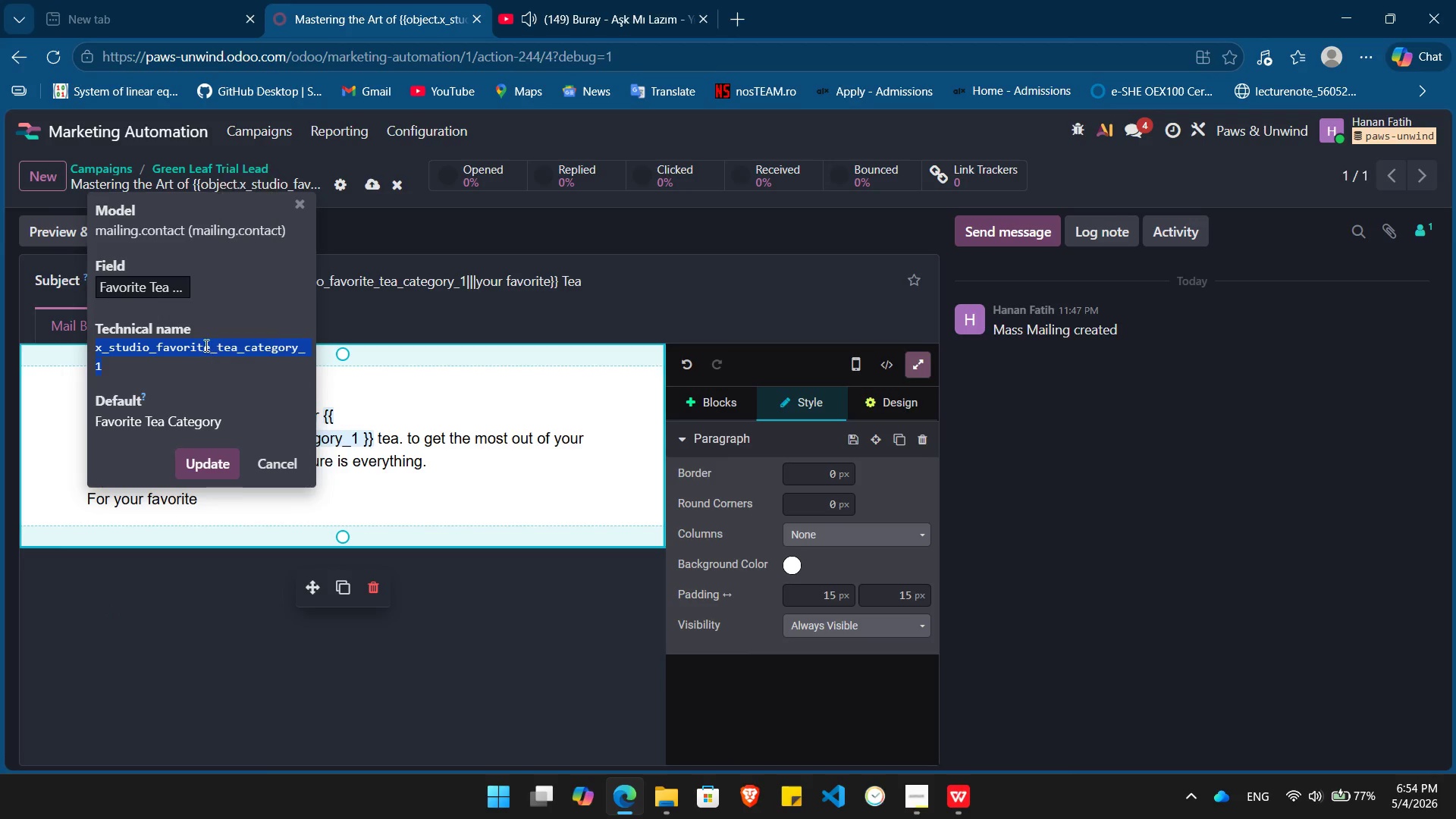 
key(Control+ControlLeft)
 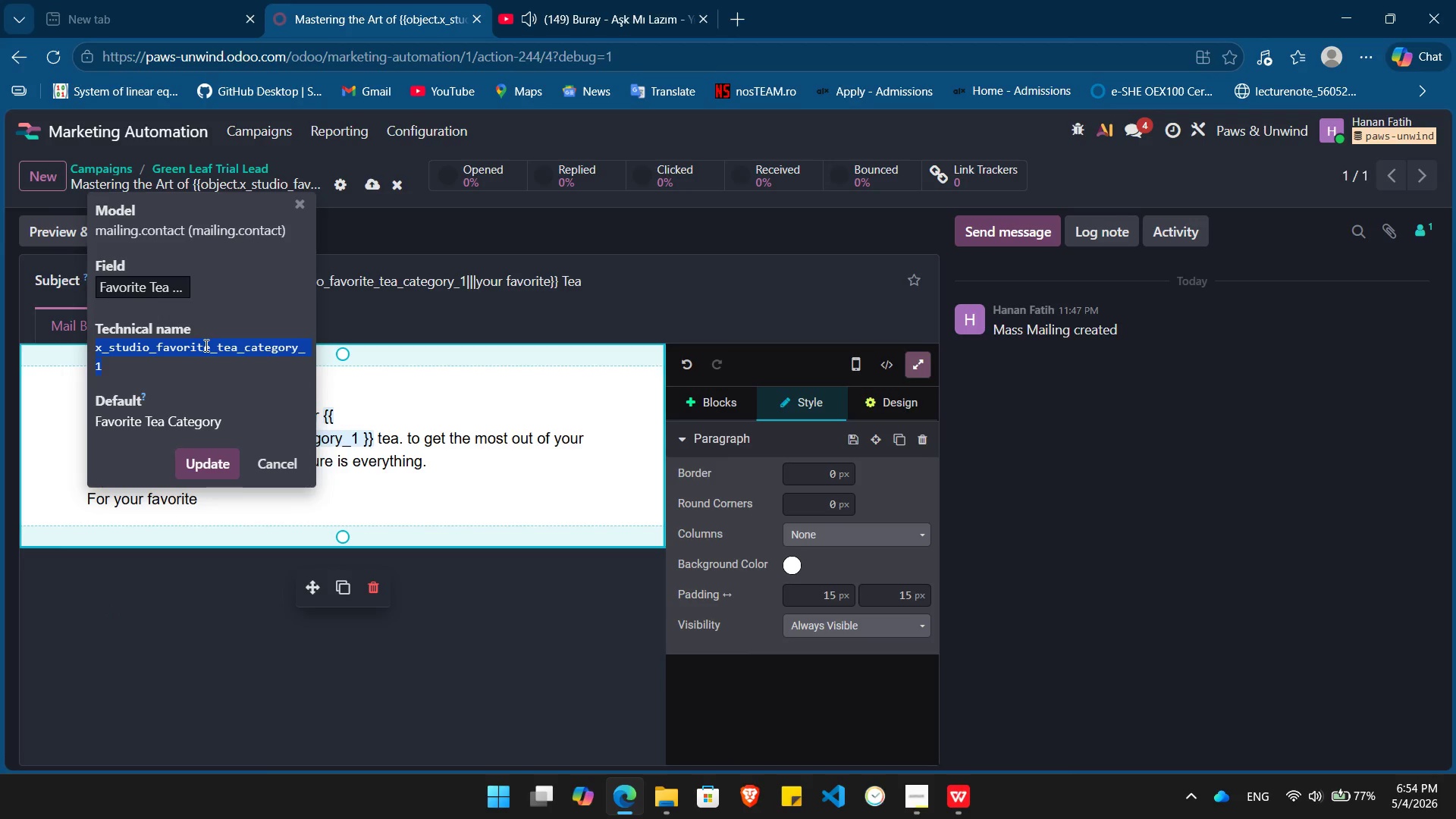 
key(Control+C)
 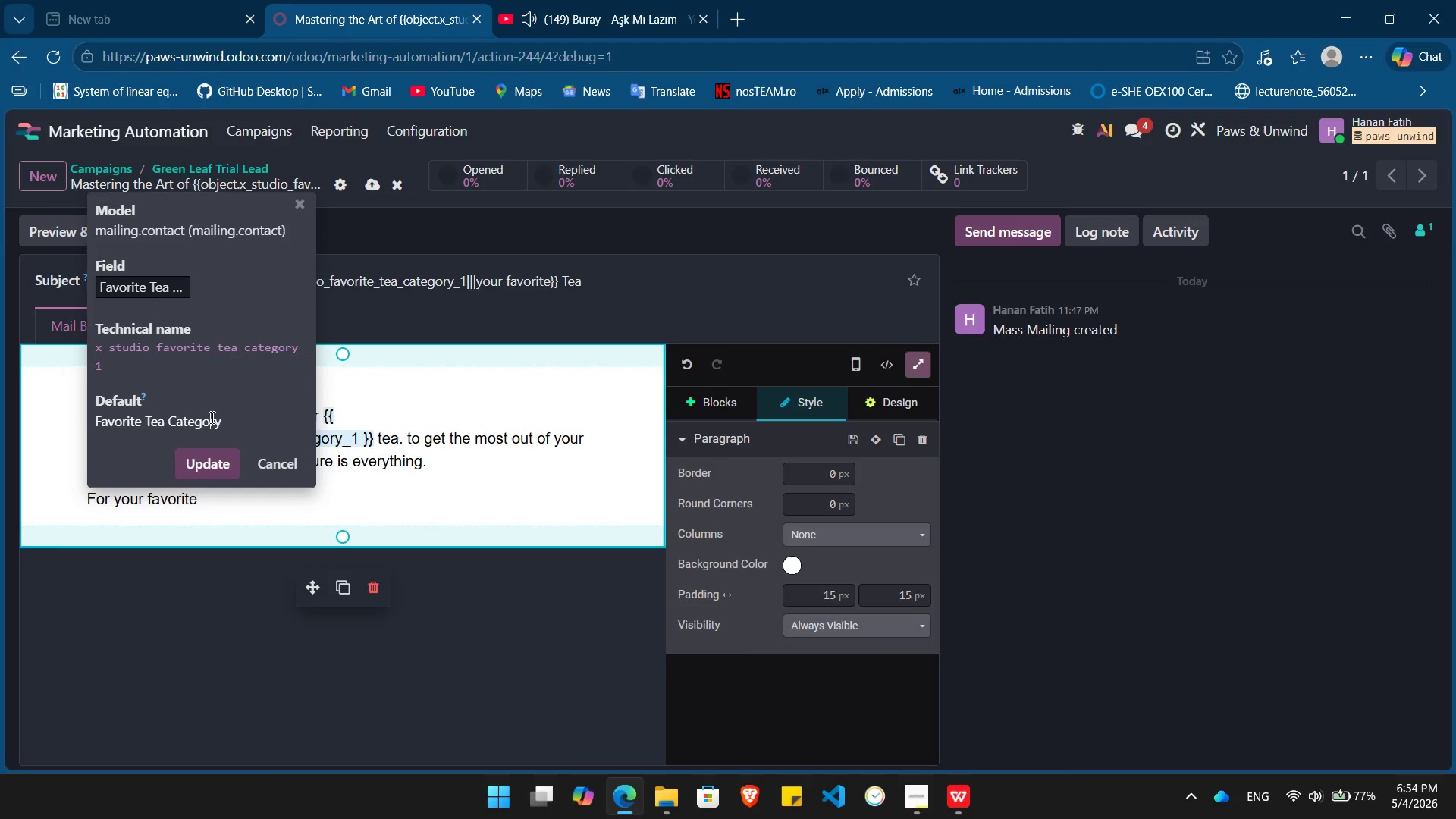 
double_click([211, 417])
 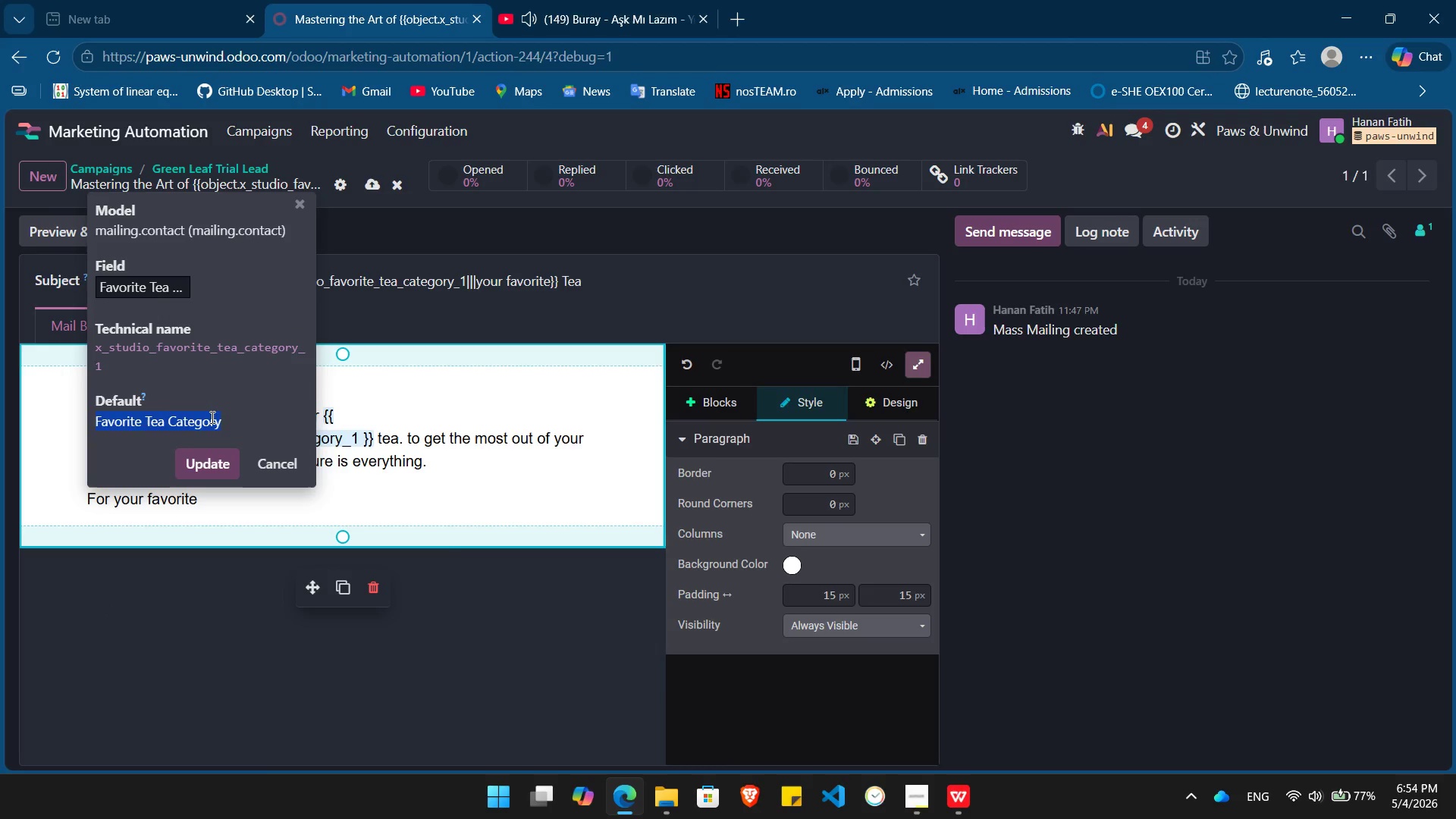 
triple_click([211, 417])
 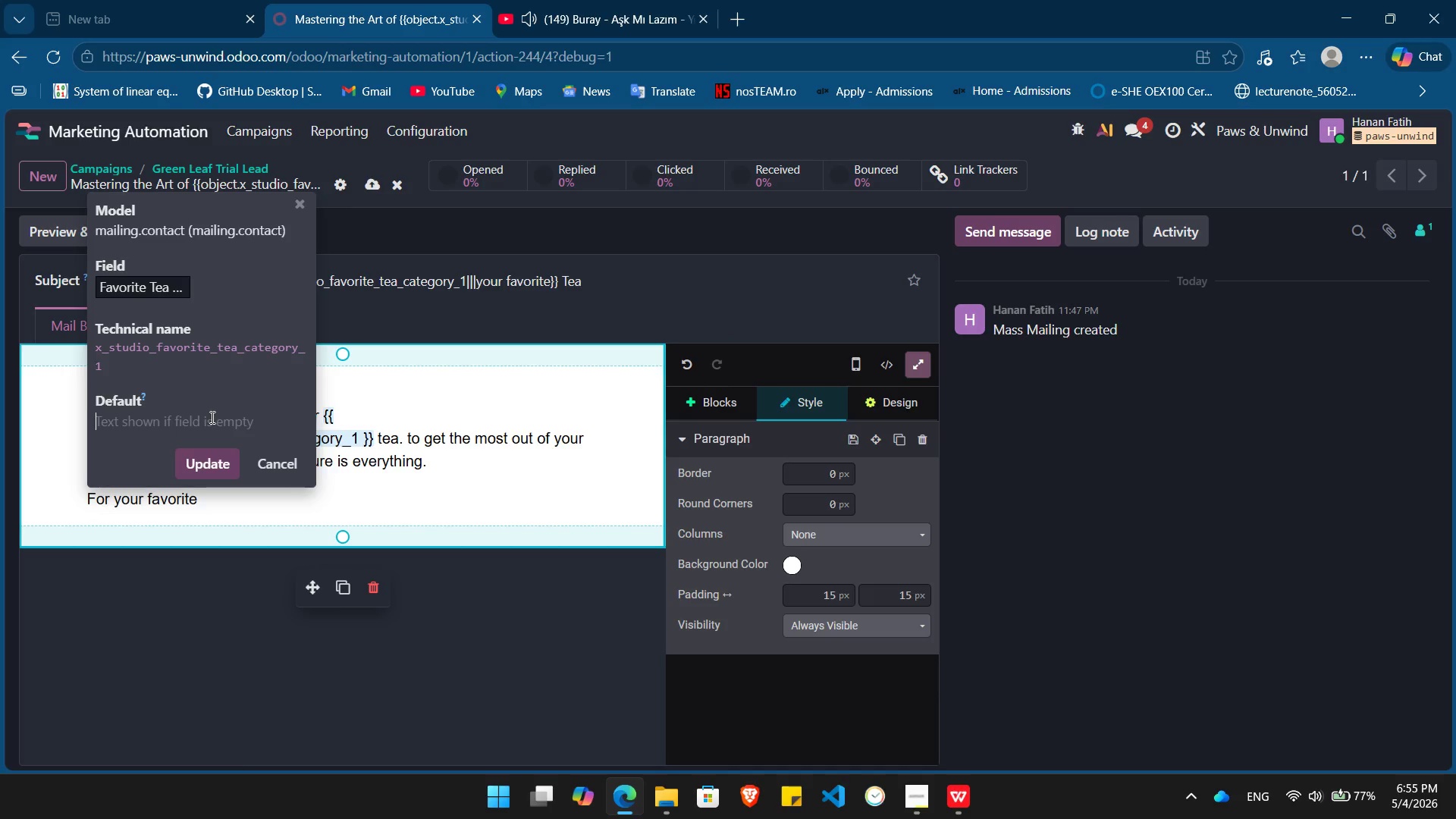 
key(Backspace)
type({{ object.)
 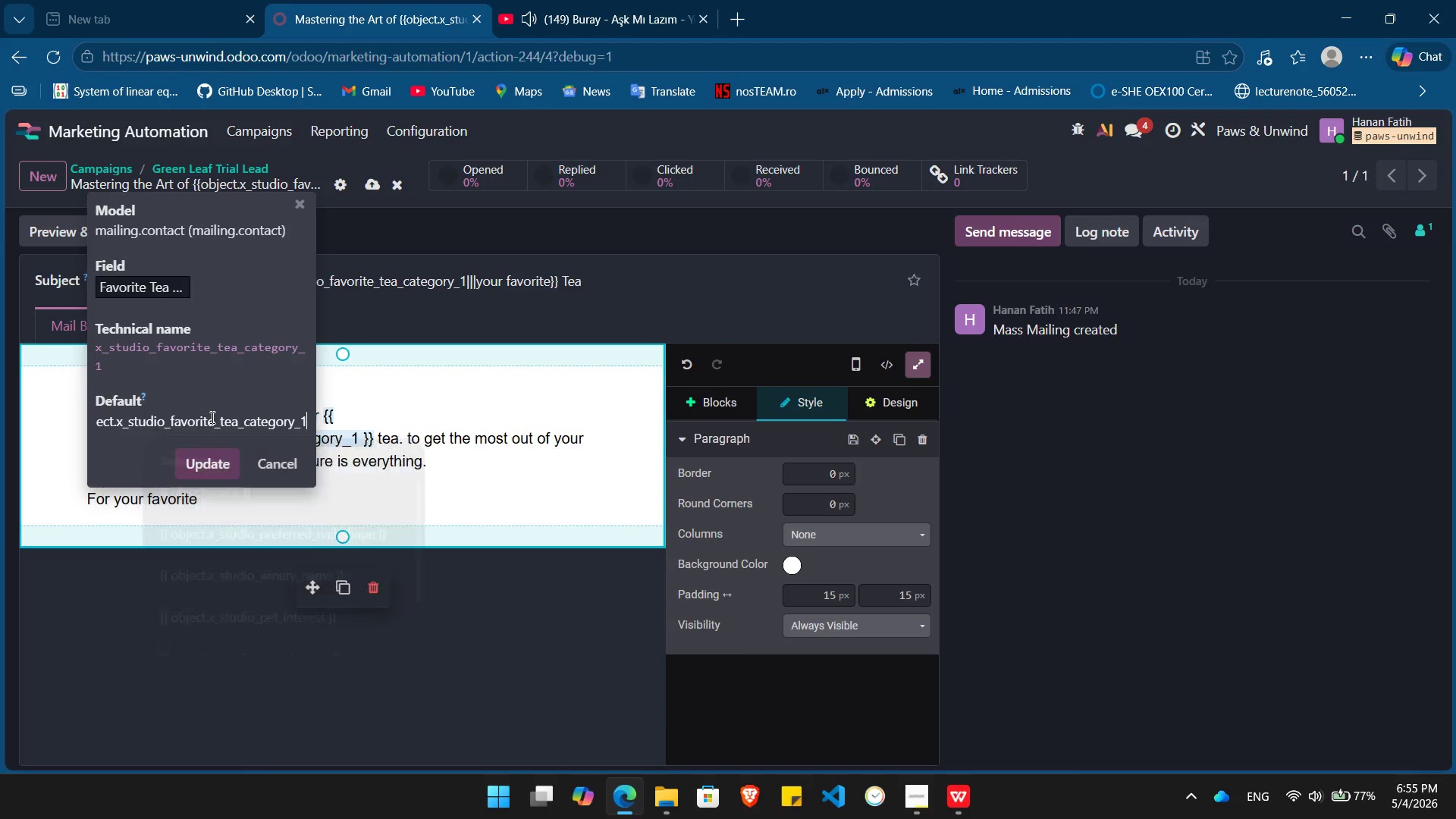 
 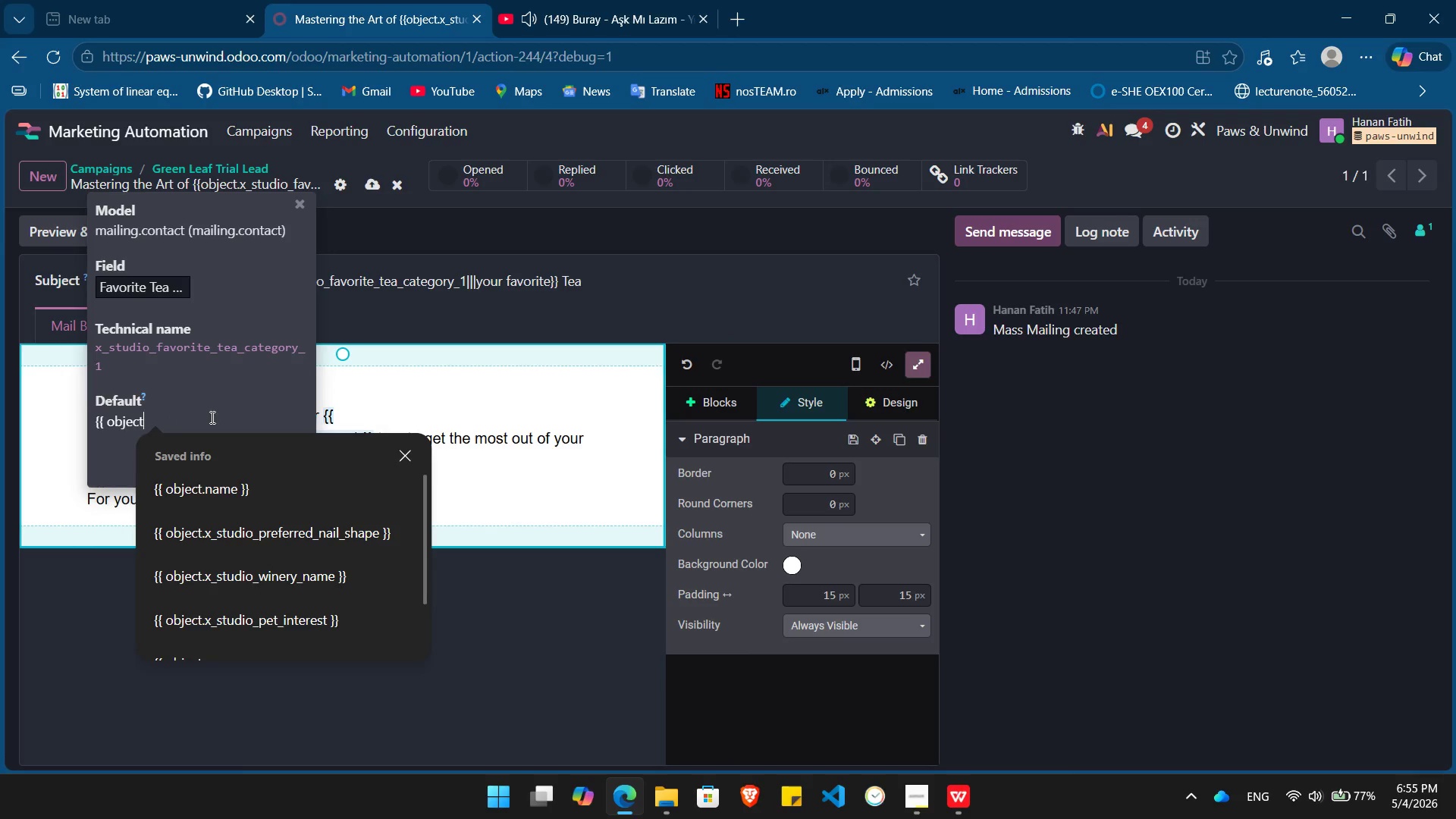 
key(Control+ControlLeft)
 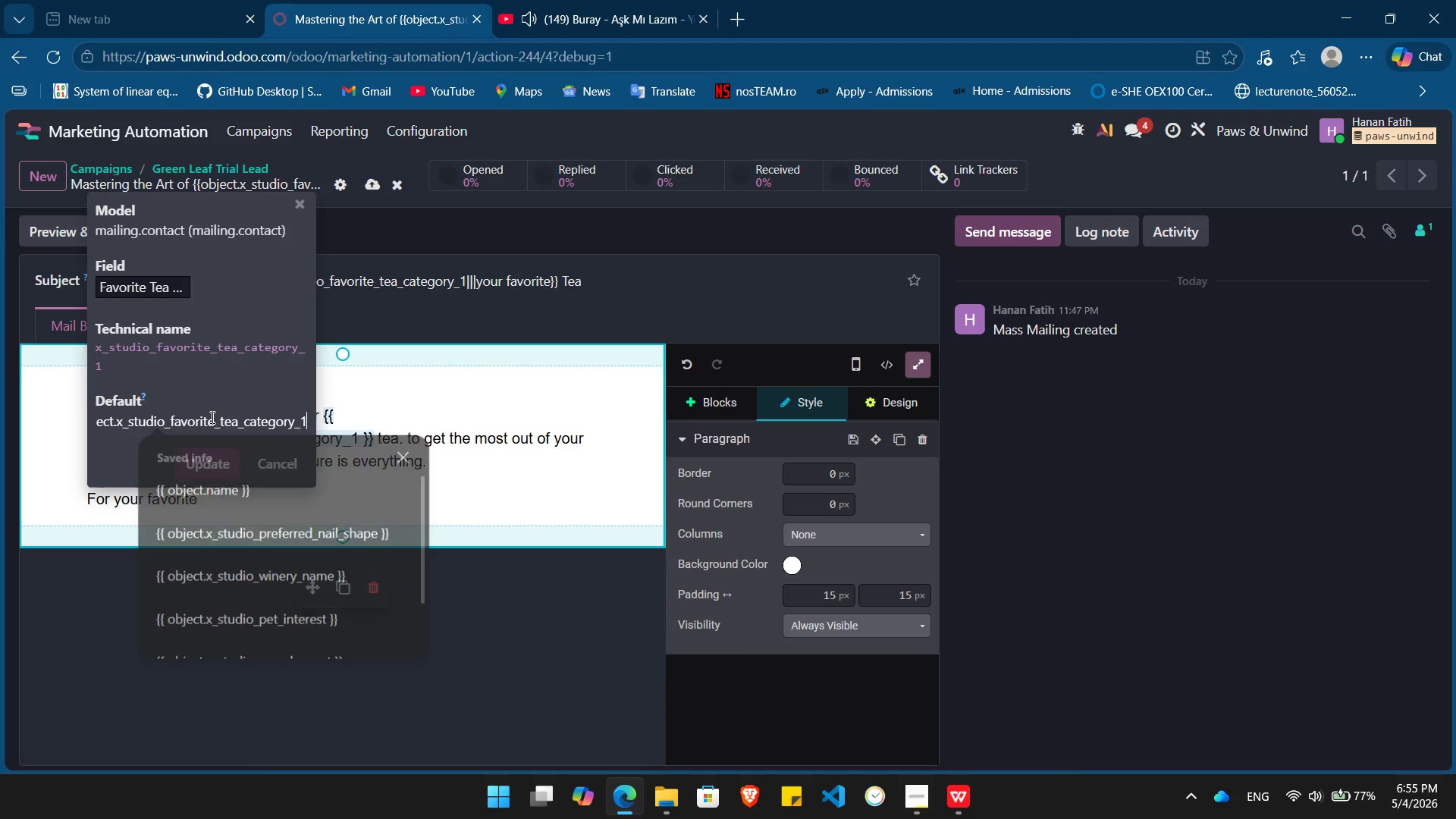 
key(Control+V)
 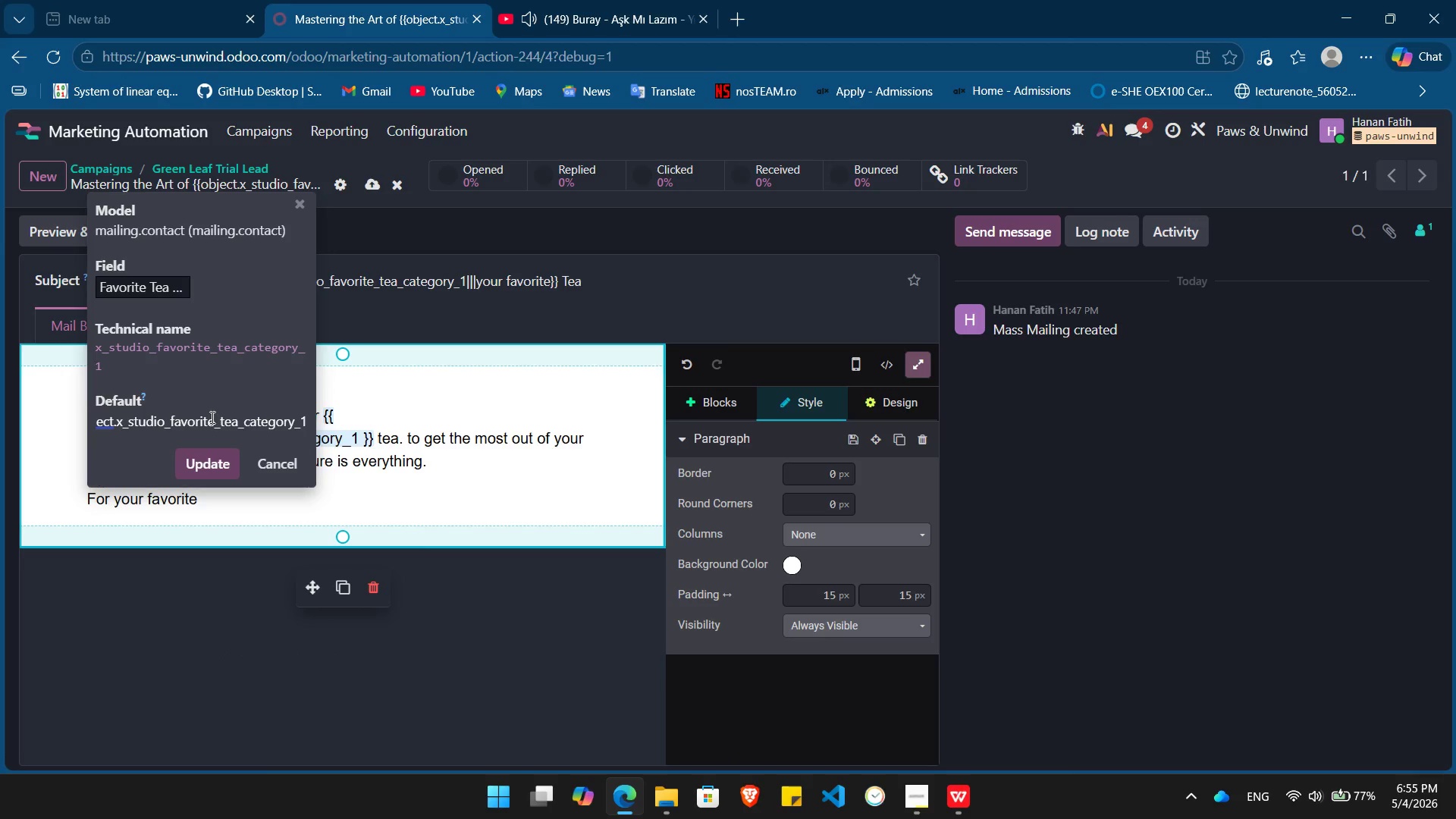 
key(Space)
 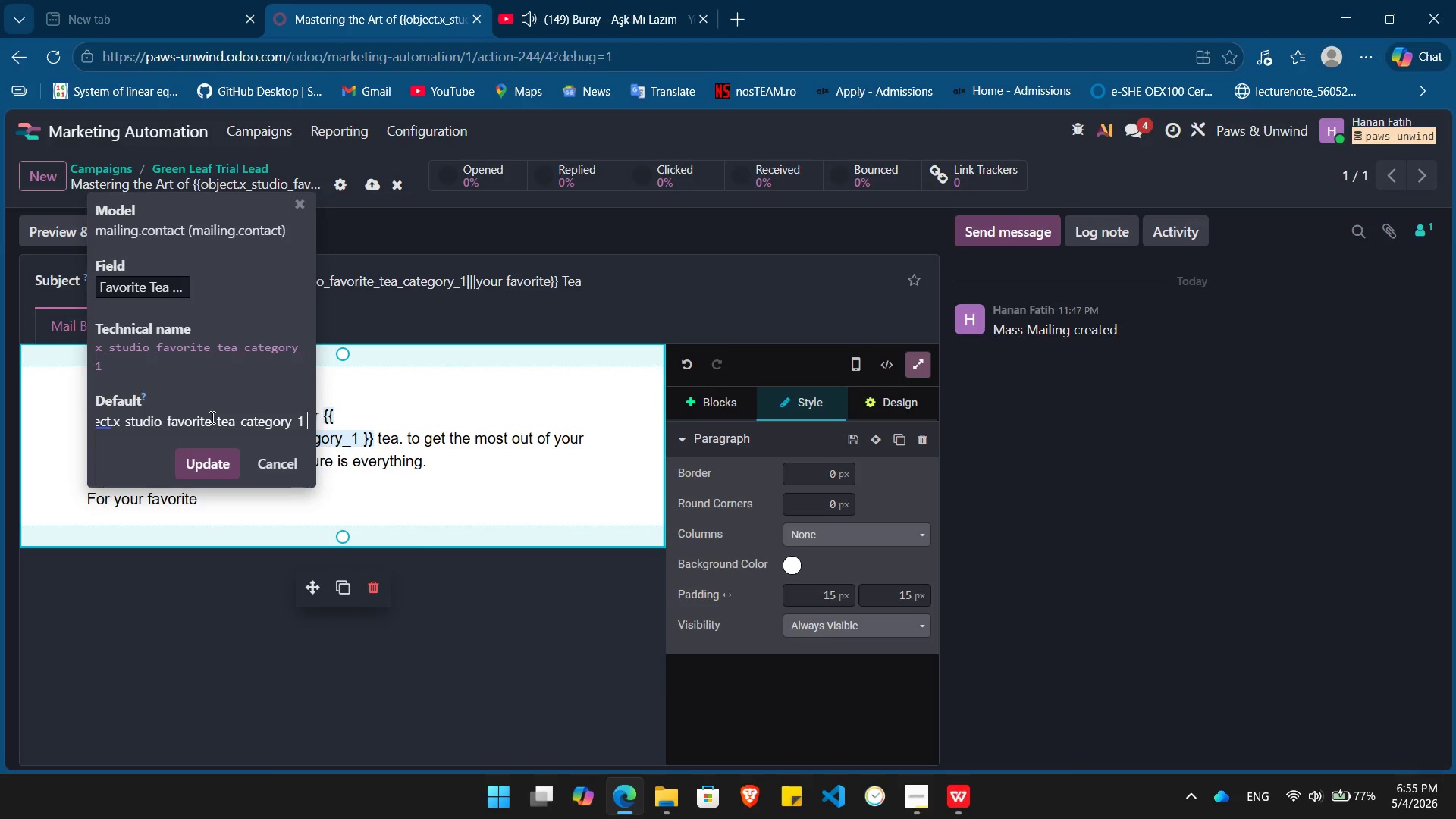 
key(Shift+BracketRight)
 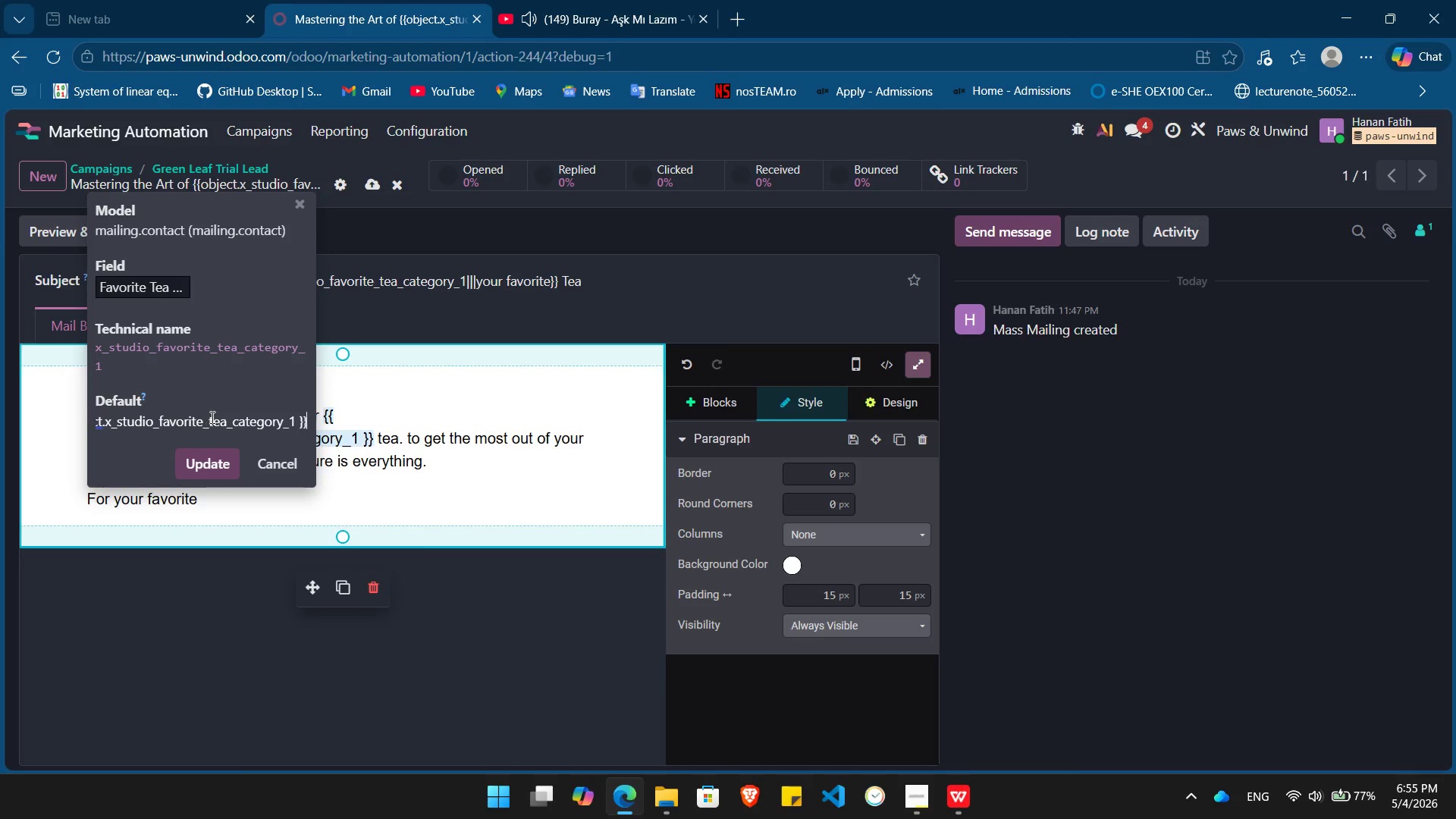 
key(Shift+BracketRight)
 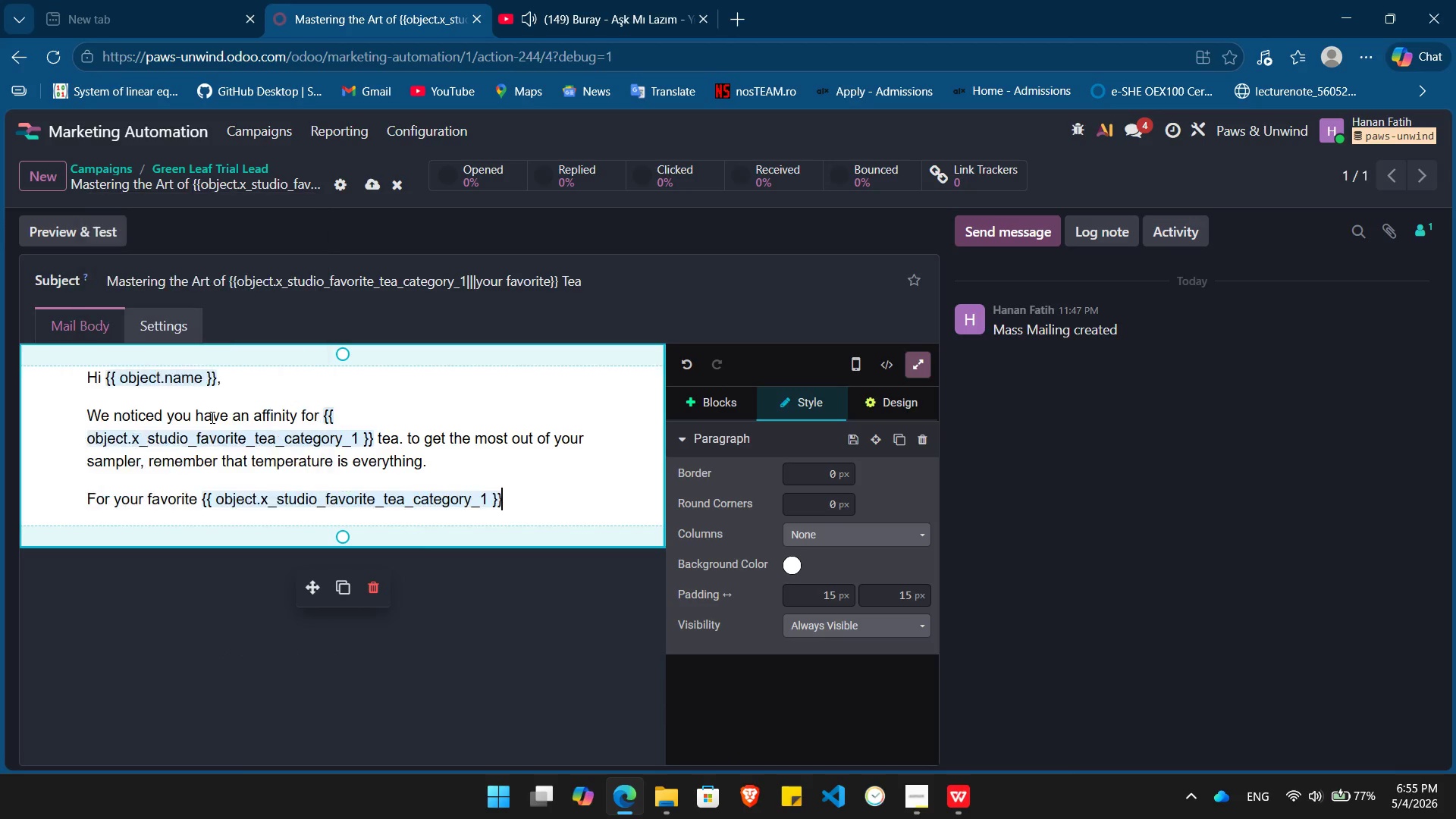 
key(Enter)
 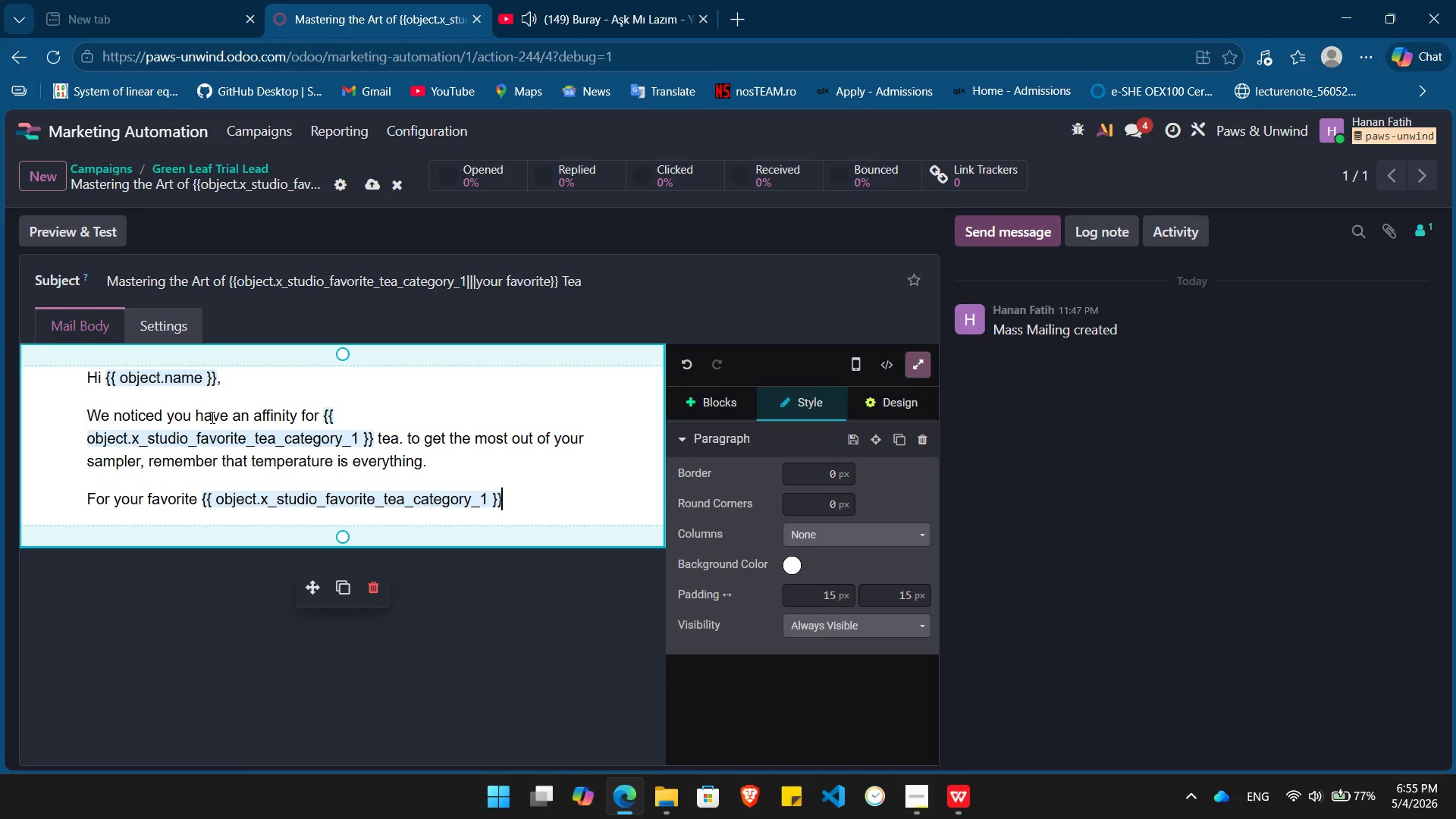 
type( blends, we recomend steeping at exactly 175)
 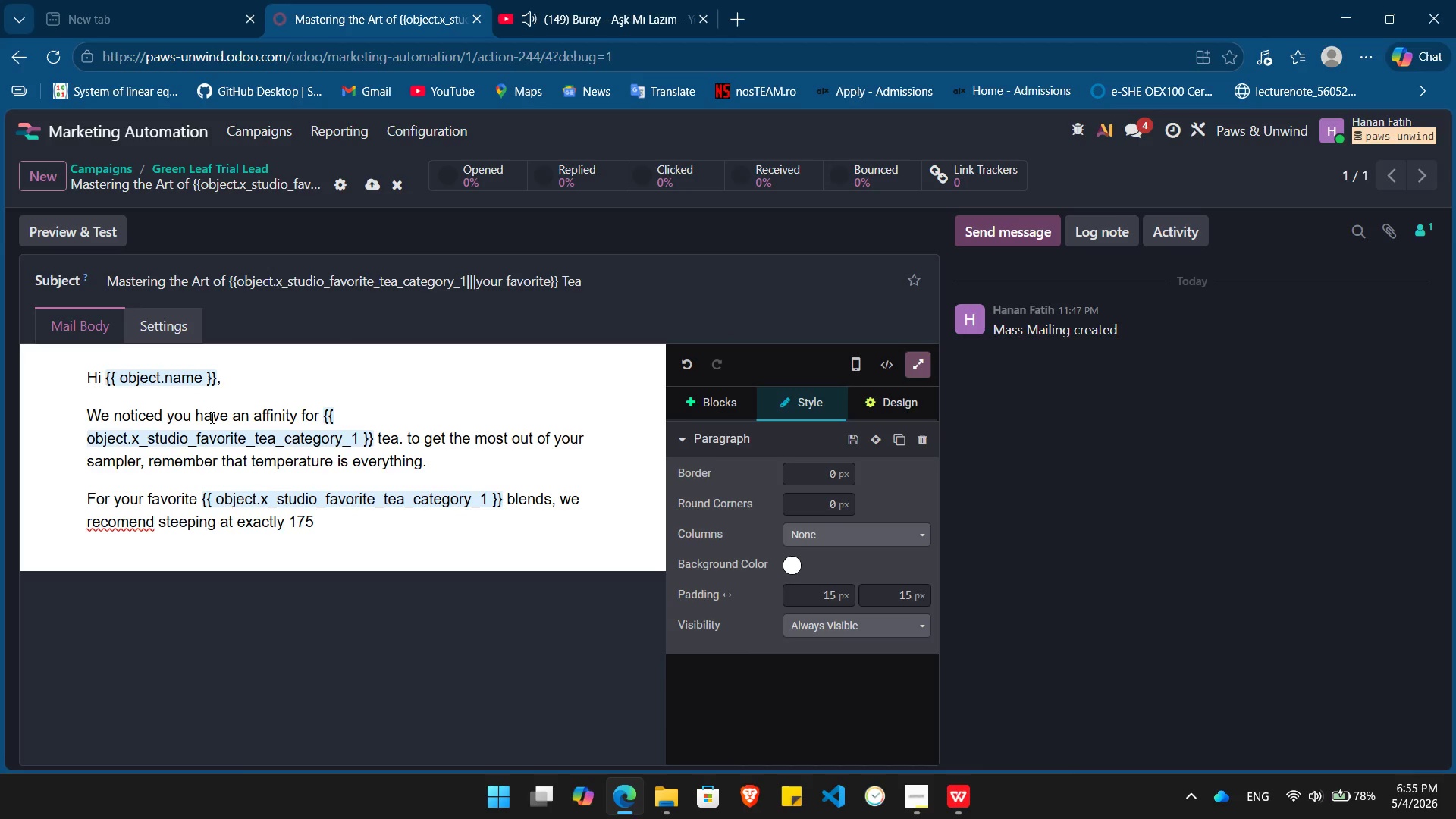 
wait(14.05)
 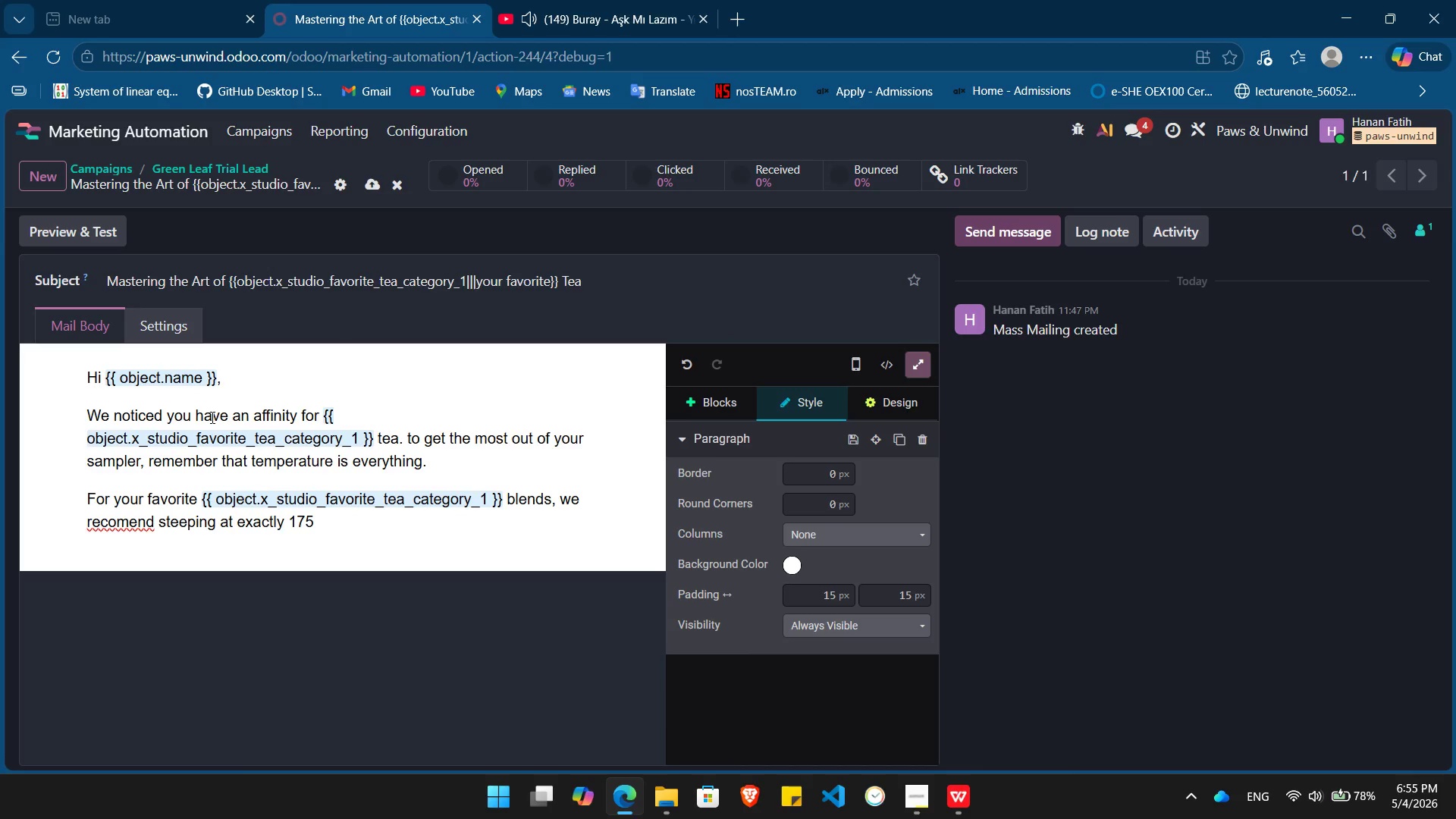 
left_click([111, 520])
 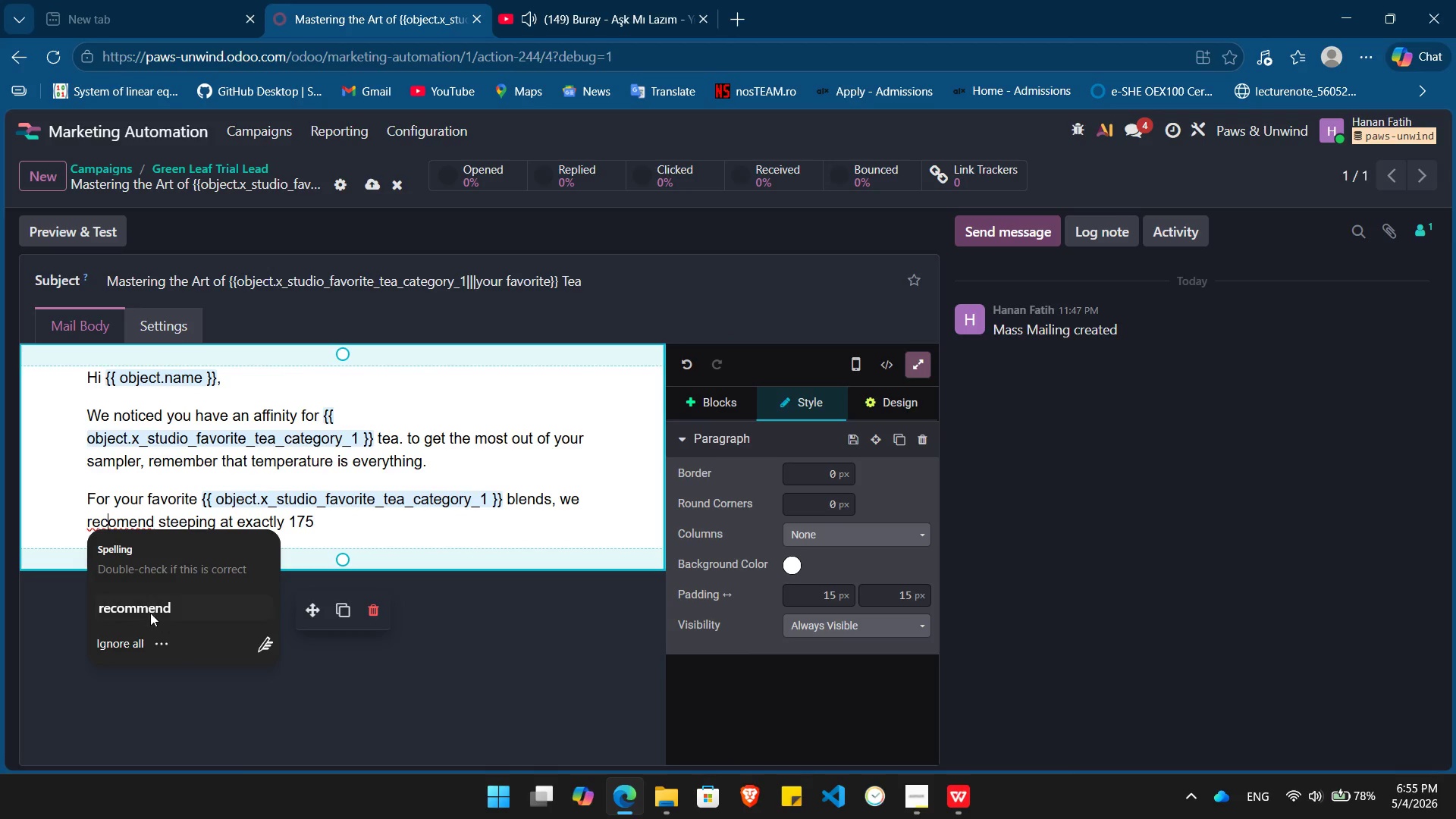 
left_click([150, 614])
 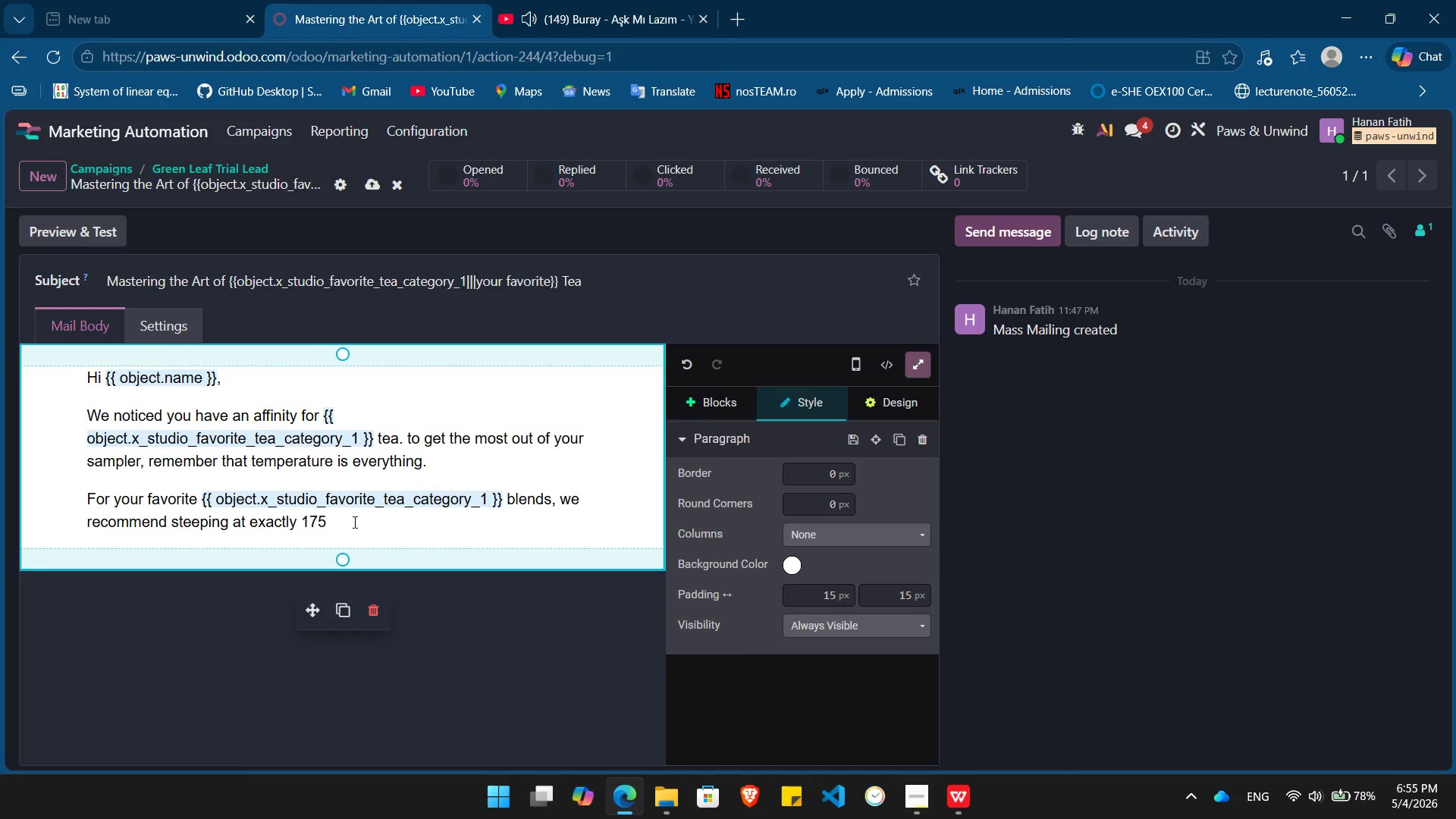 
left_click([353, 521])
 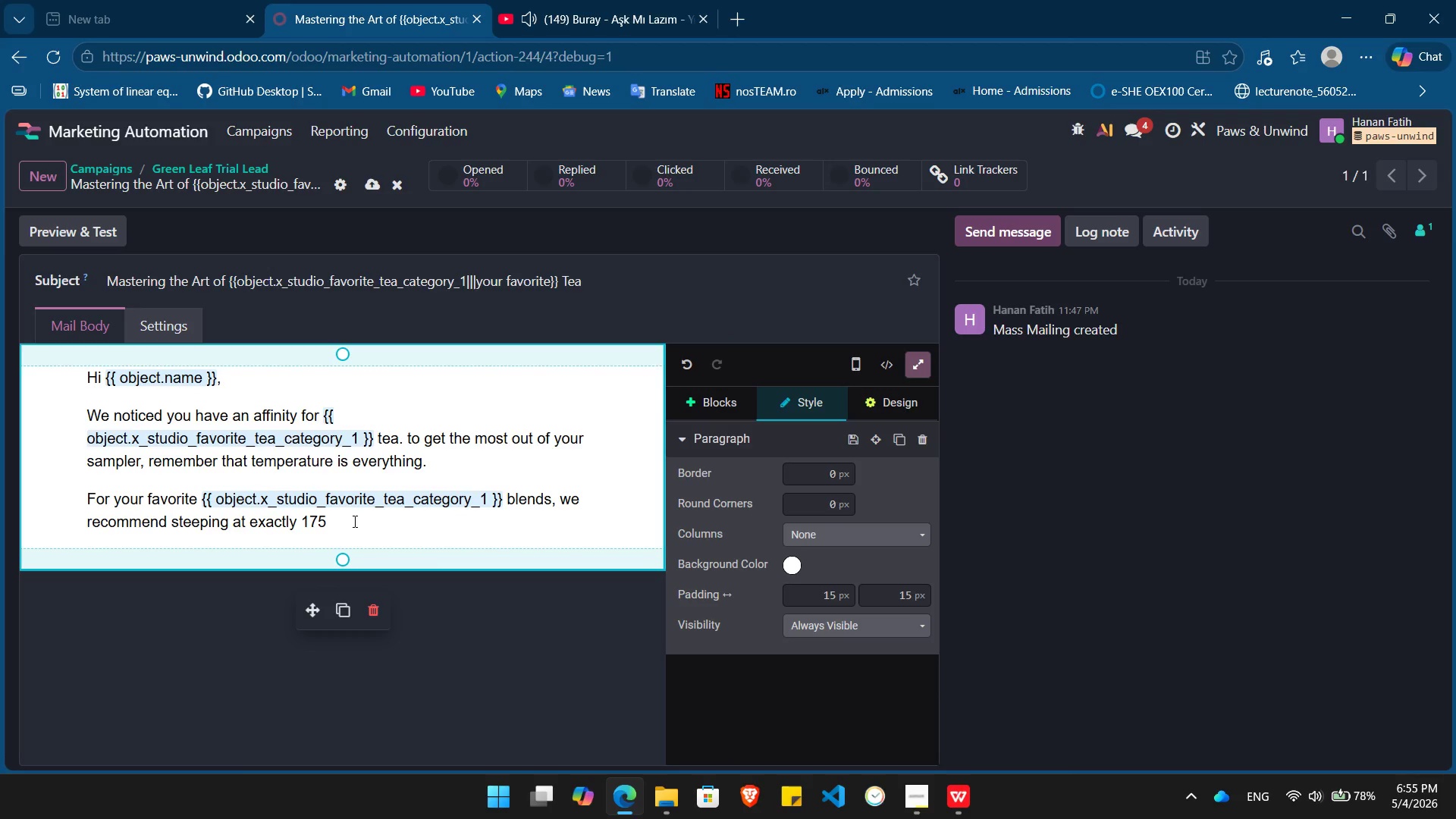 
wait(6.77)
 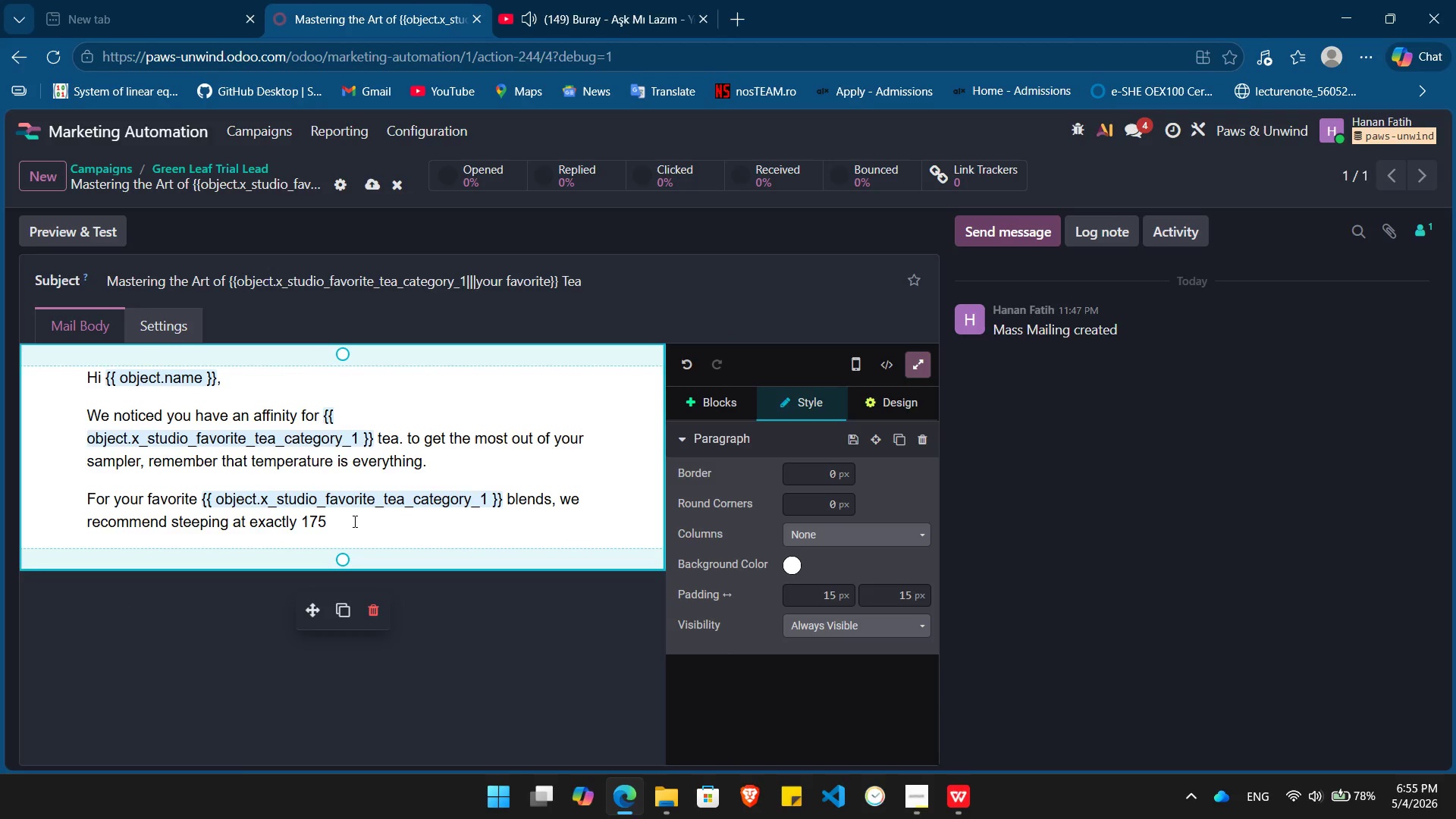 
type( degree Farhanites)
 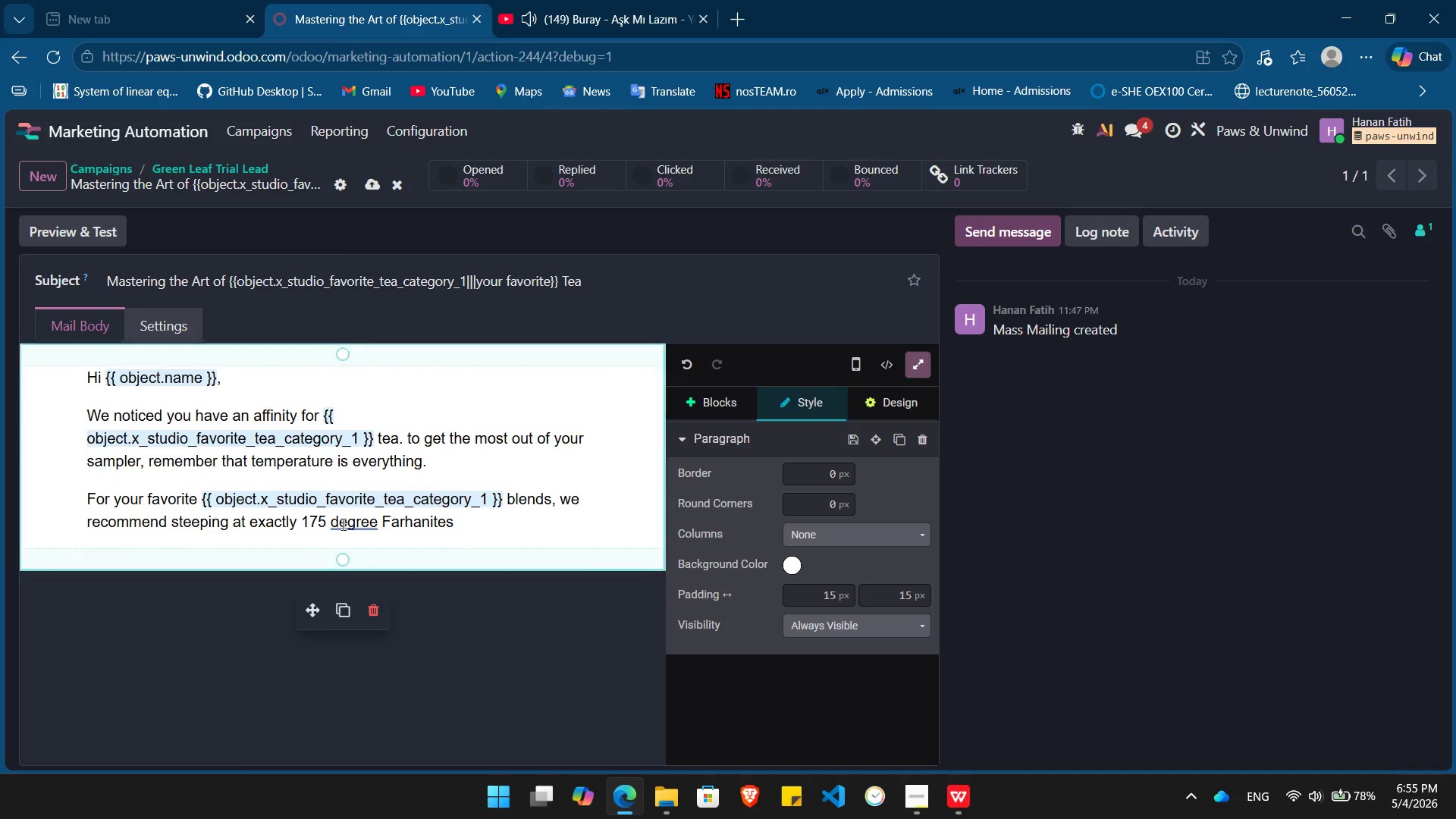 
left_click([342, 524])
 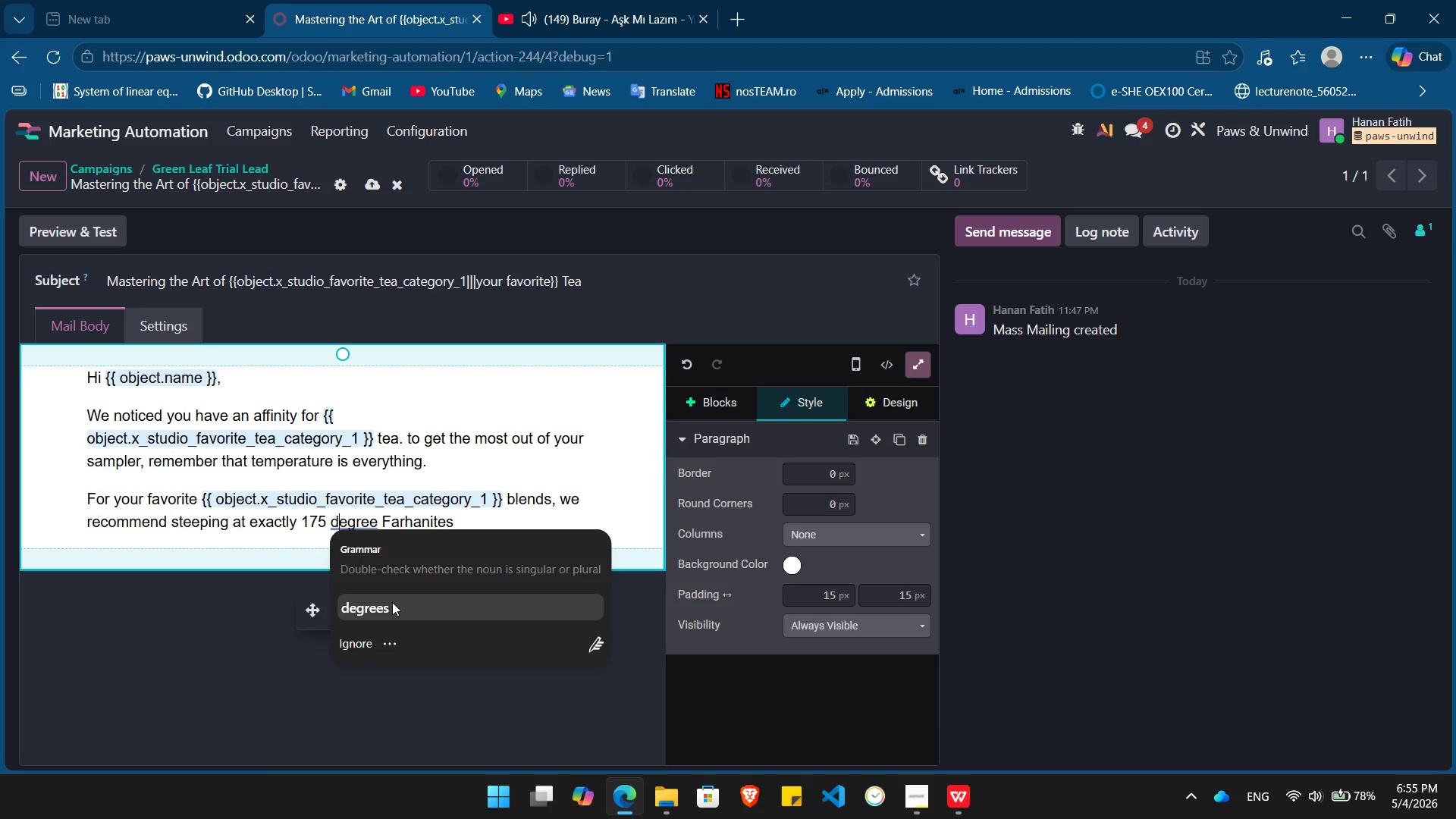 
left_click([384, 607])
 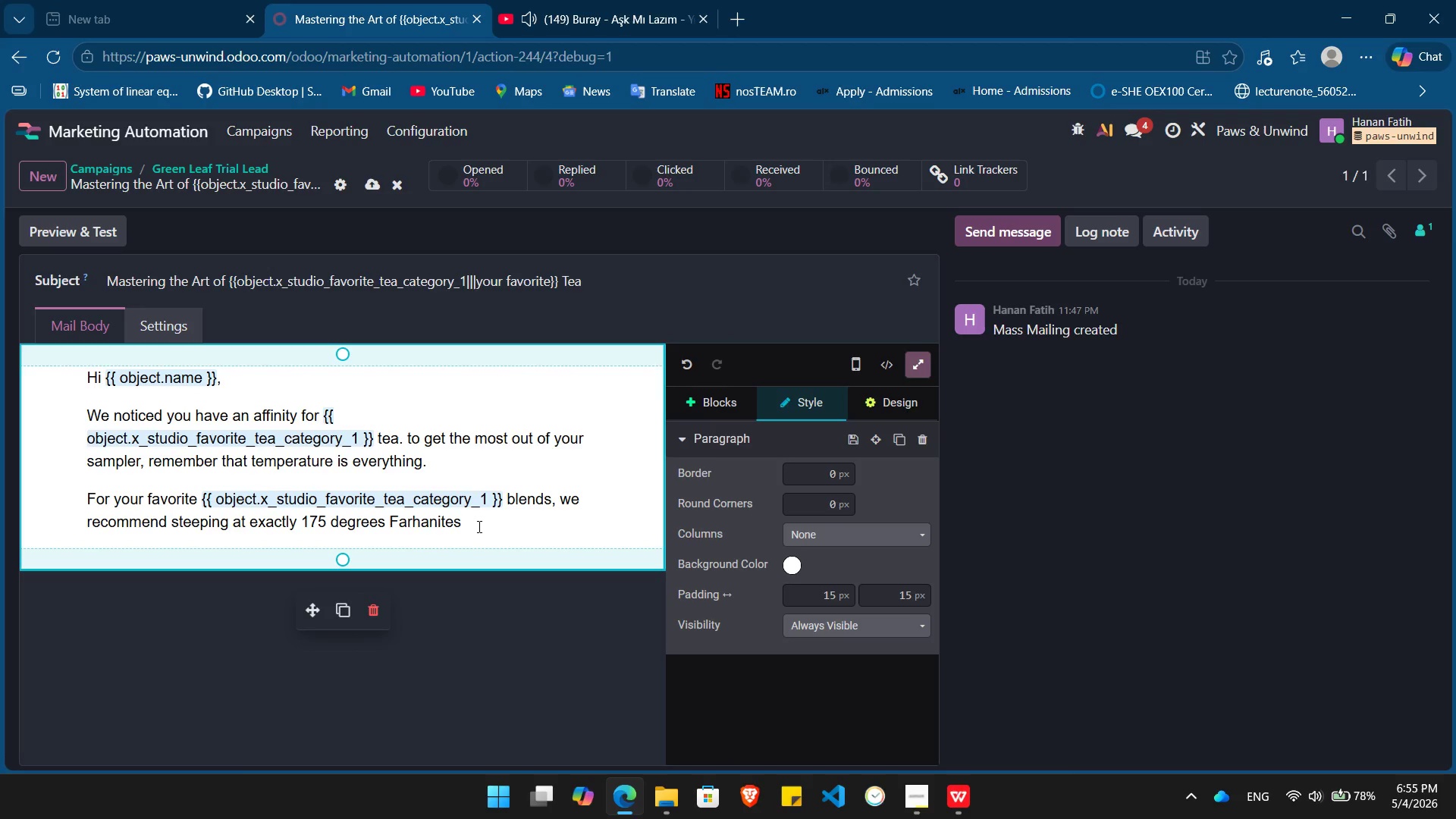 
left_click([479, 526])
 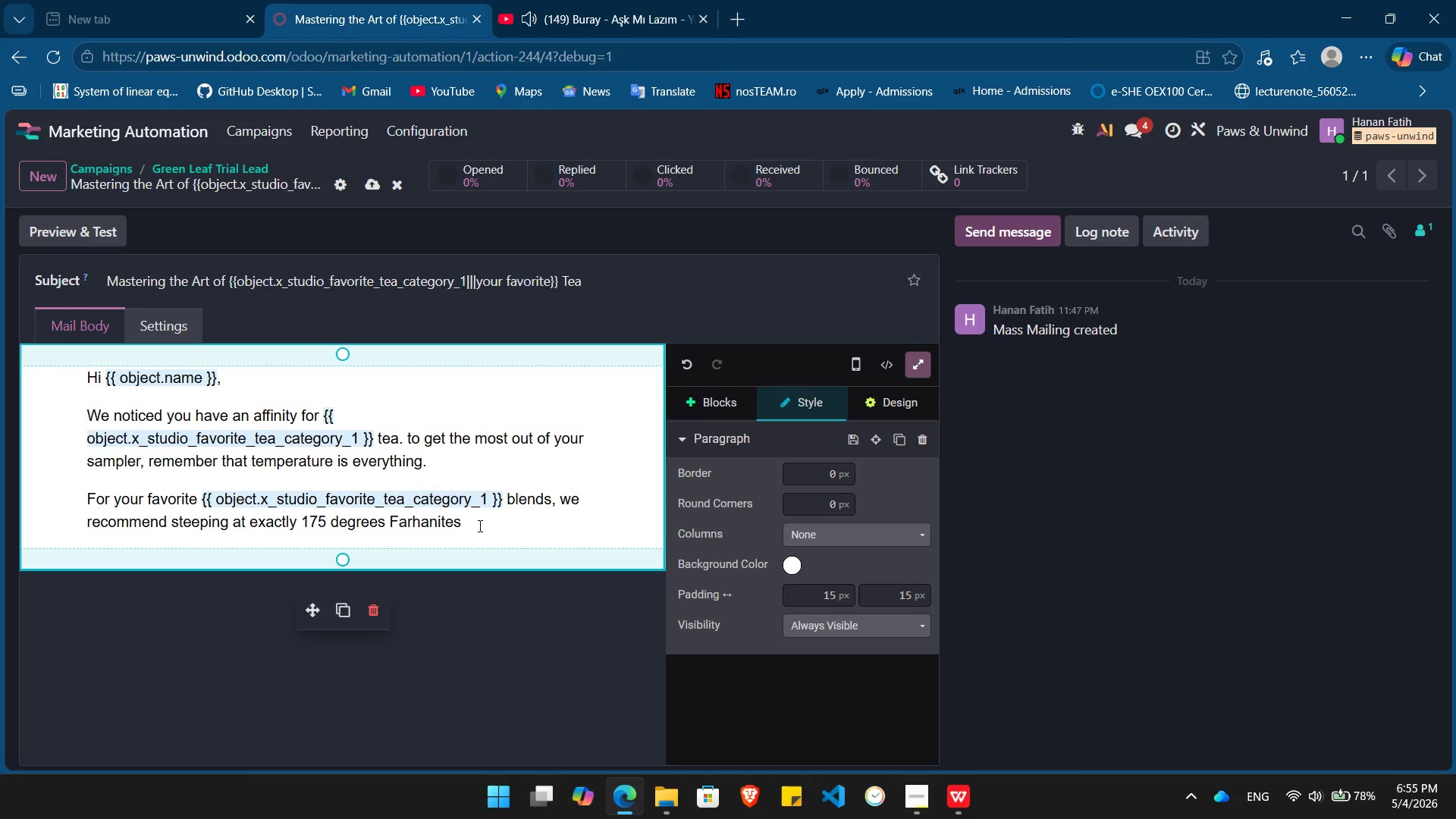 
type( to avoid bitterness and i)
key(Backspace)
type(unlock those hidden floral notes.)
 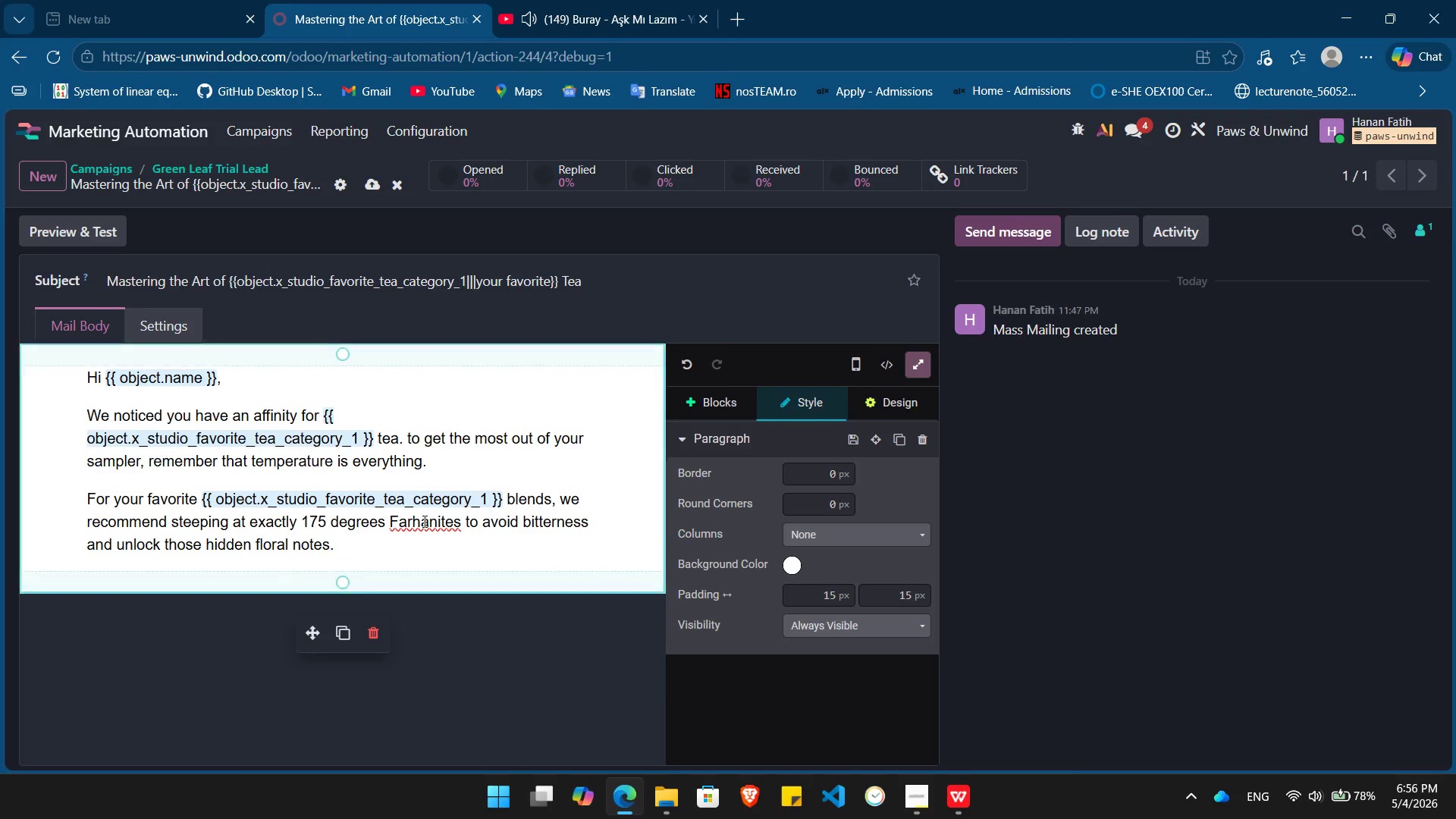 
left_click([423, 521])
 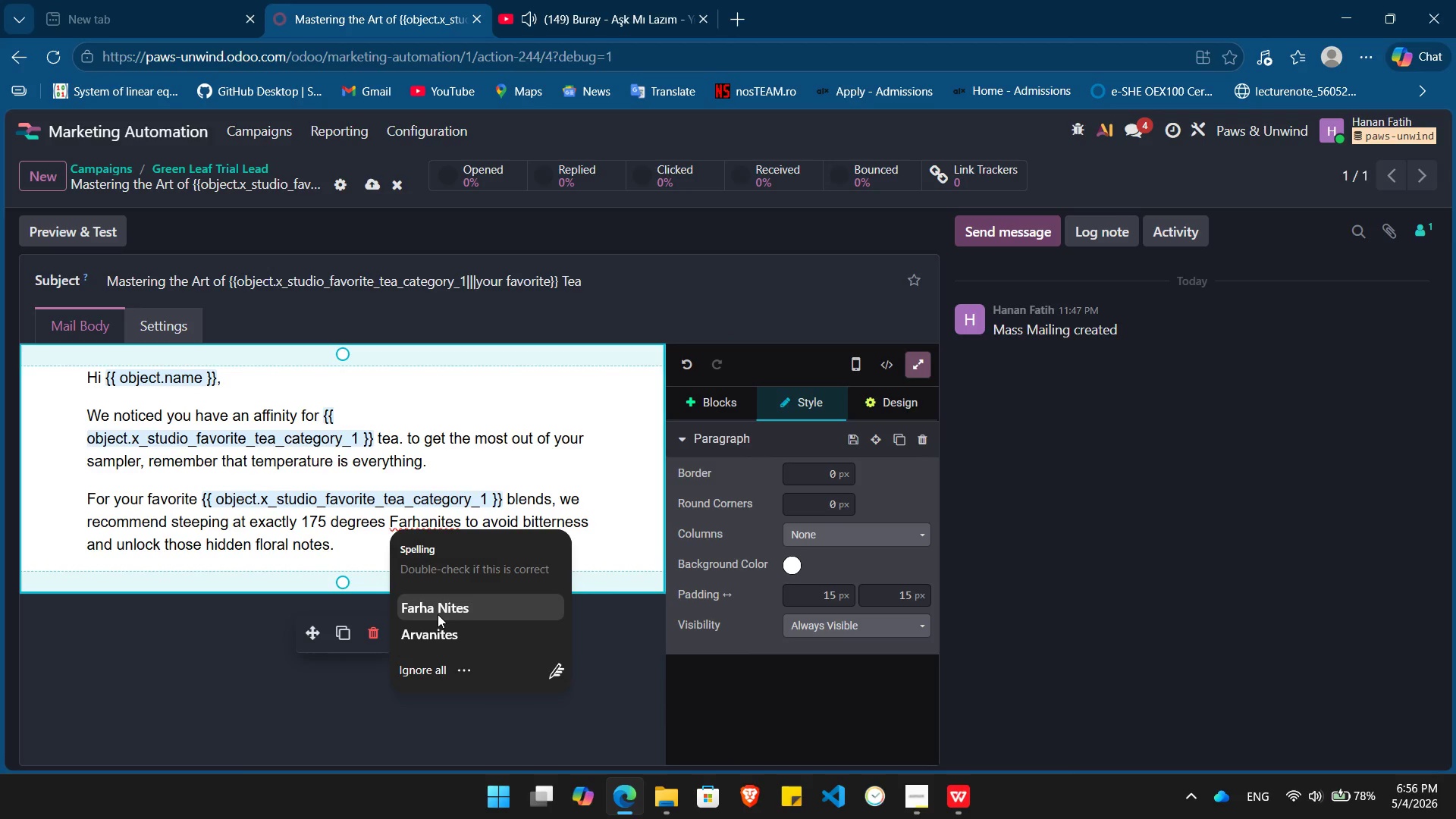 
left_click([438, 614])
 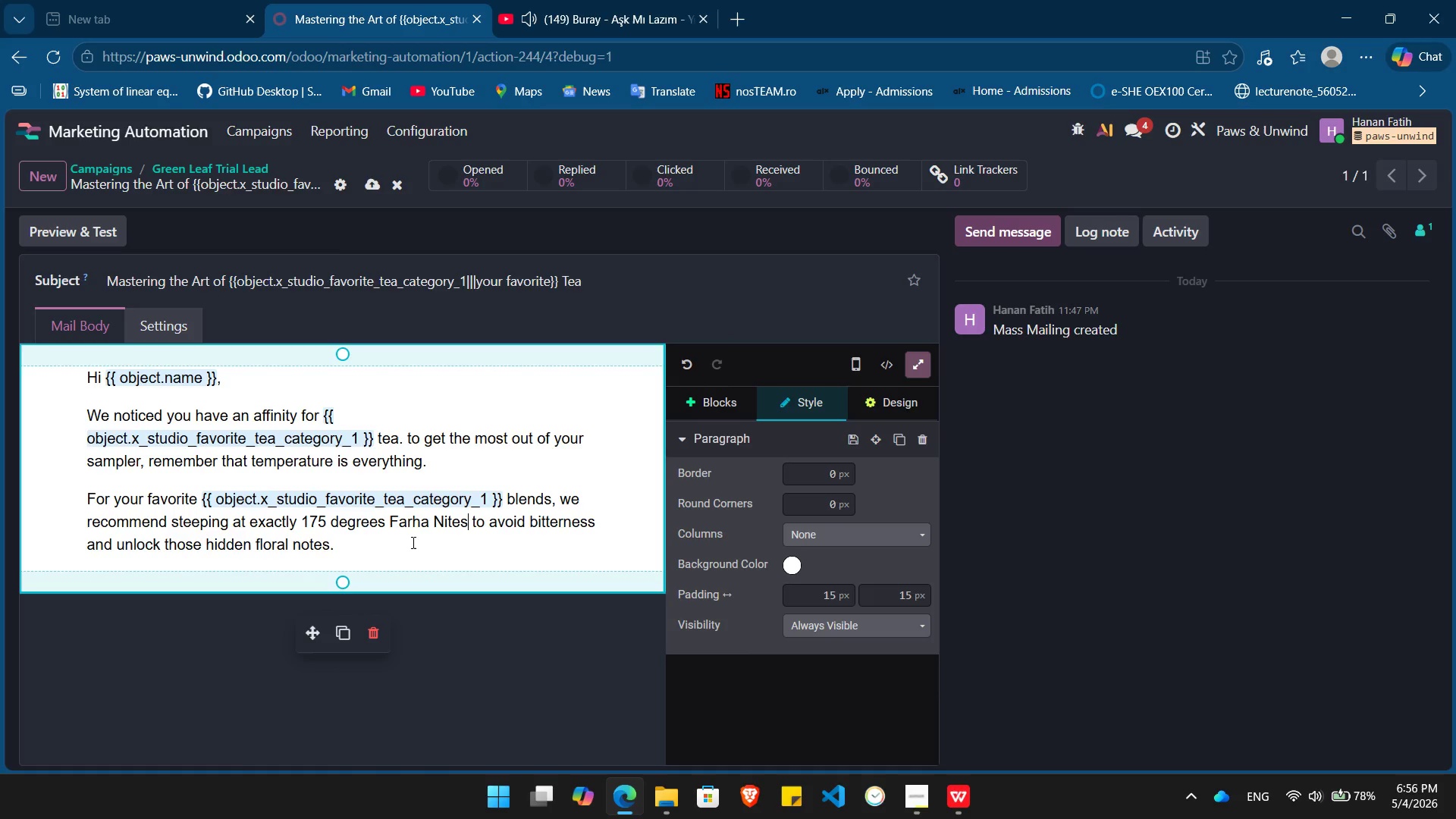 
left_click([404, 542])
 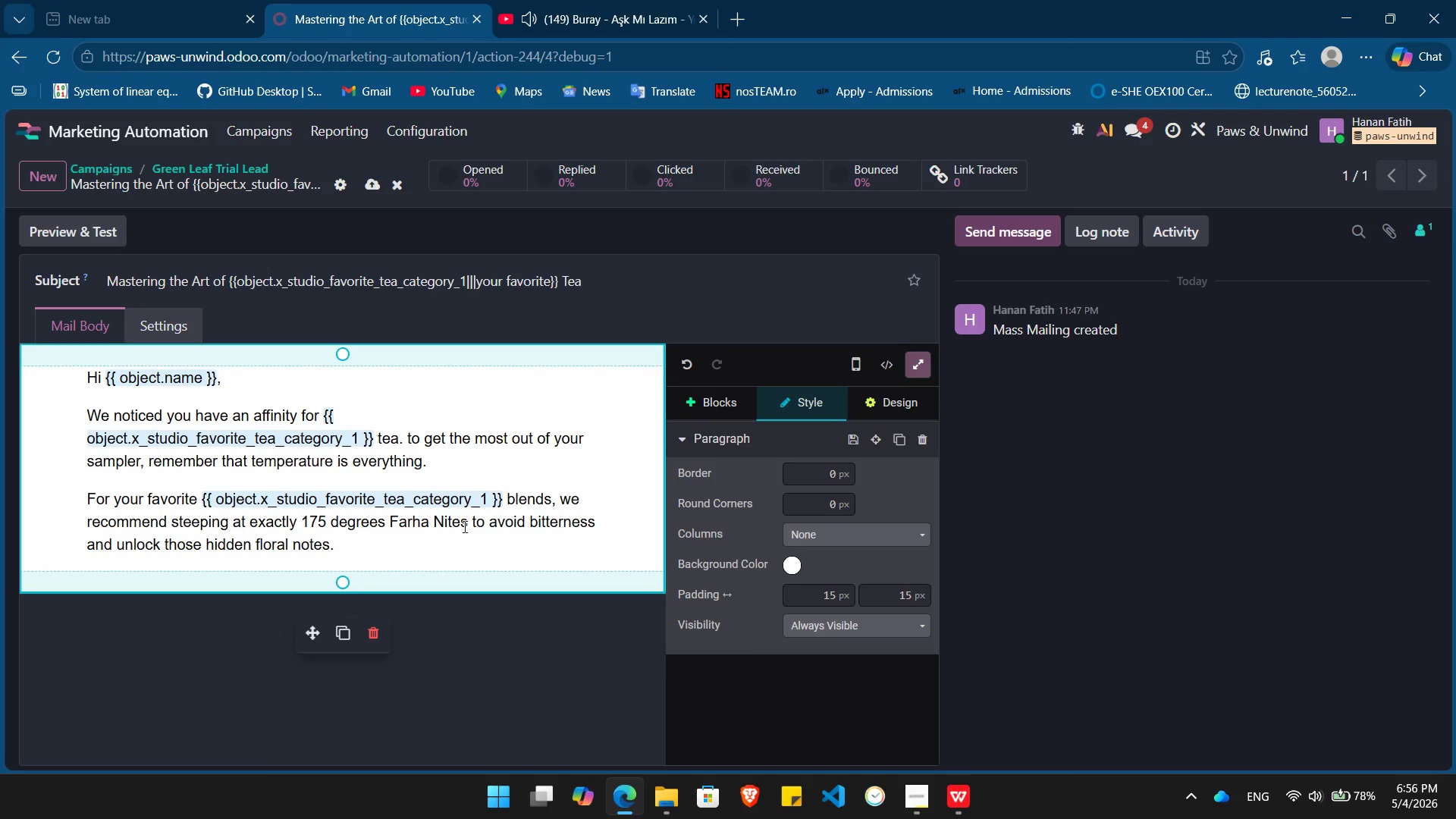 
wait(5.06)
 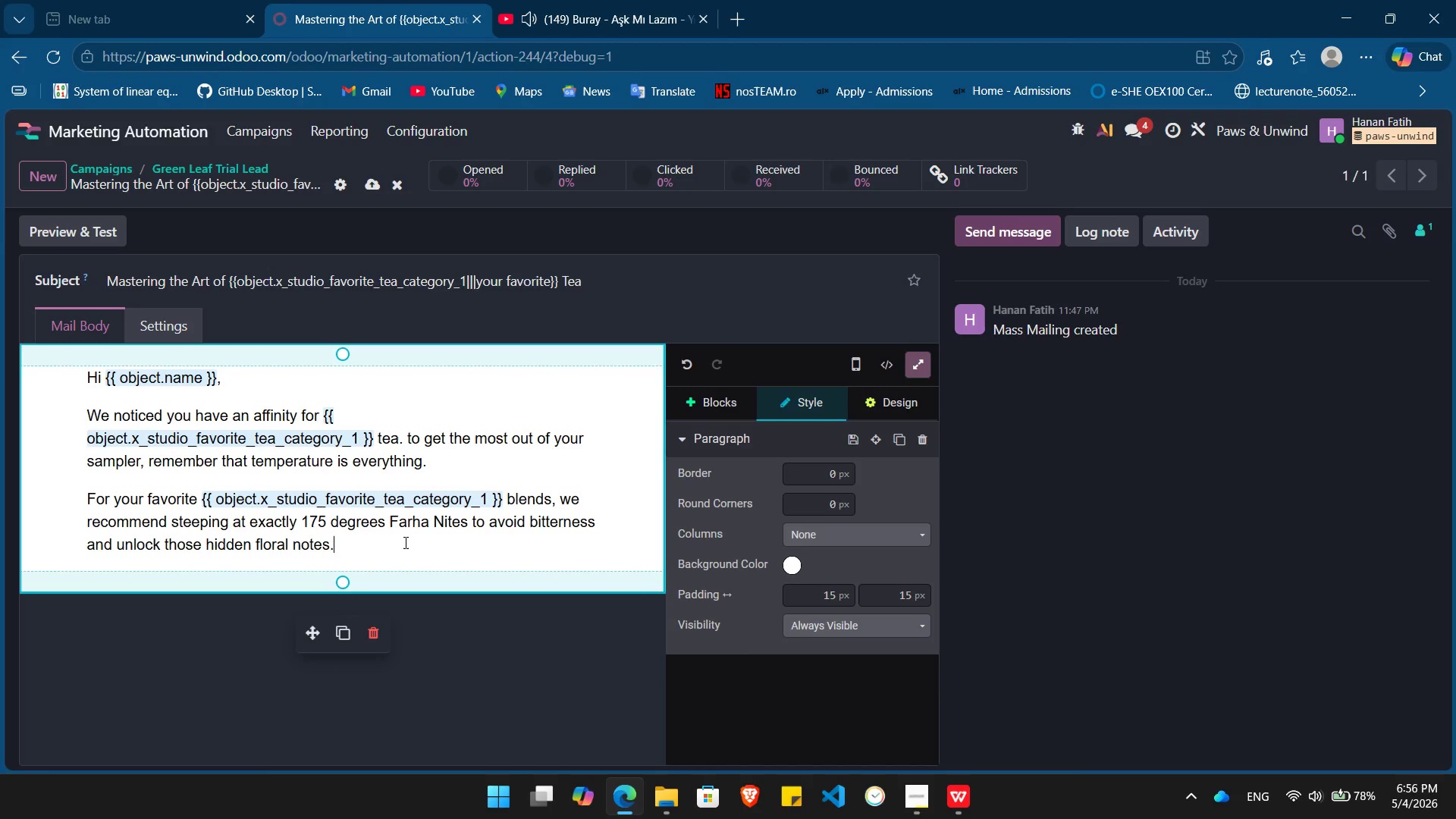 
left_click([443, 526])
 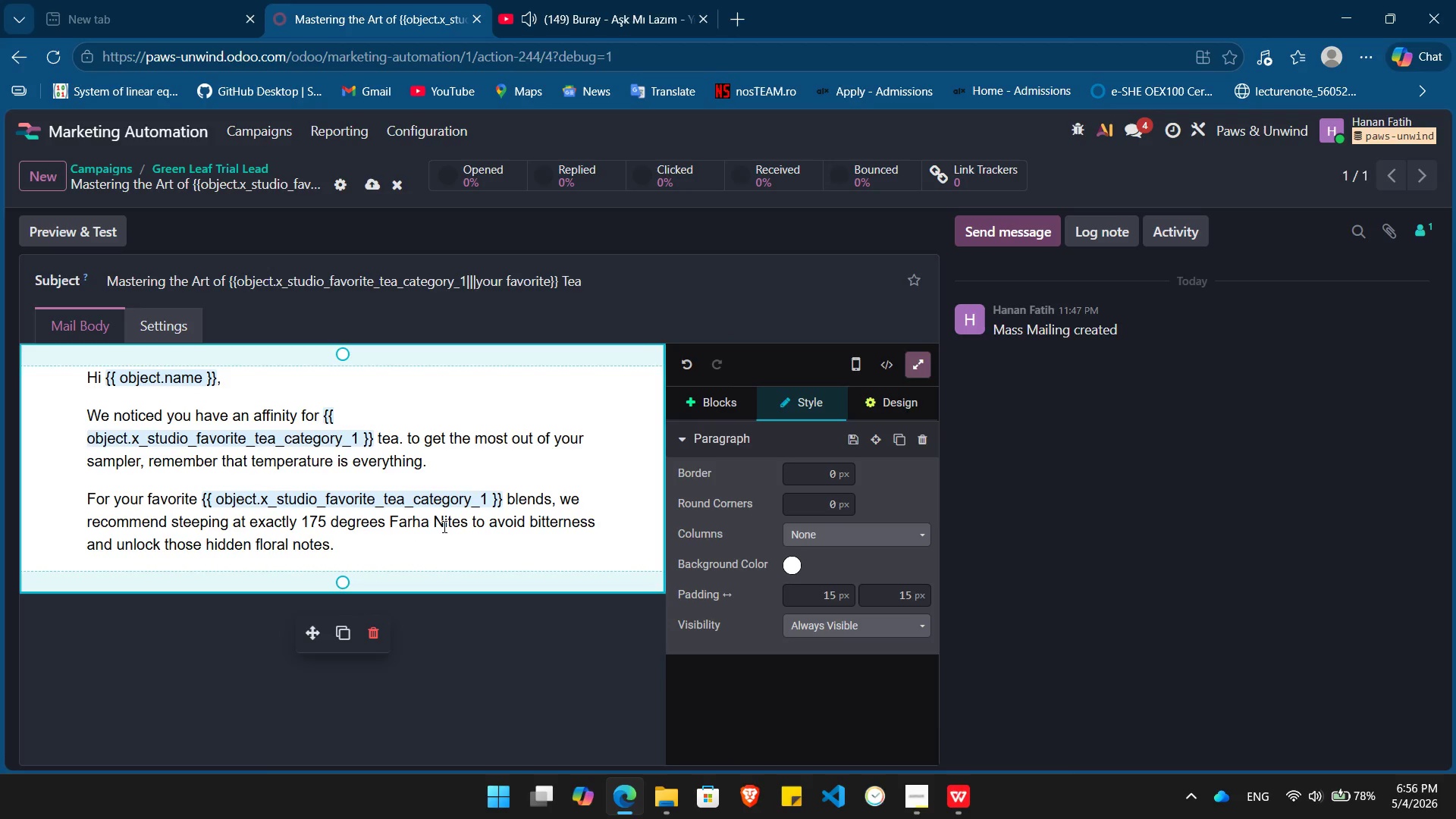 
key(Backspace)
 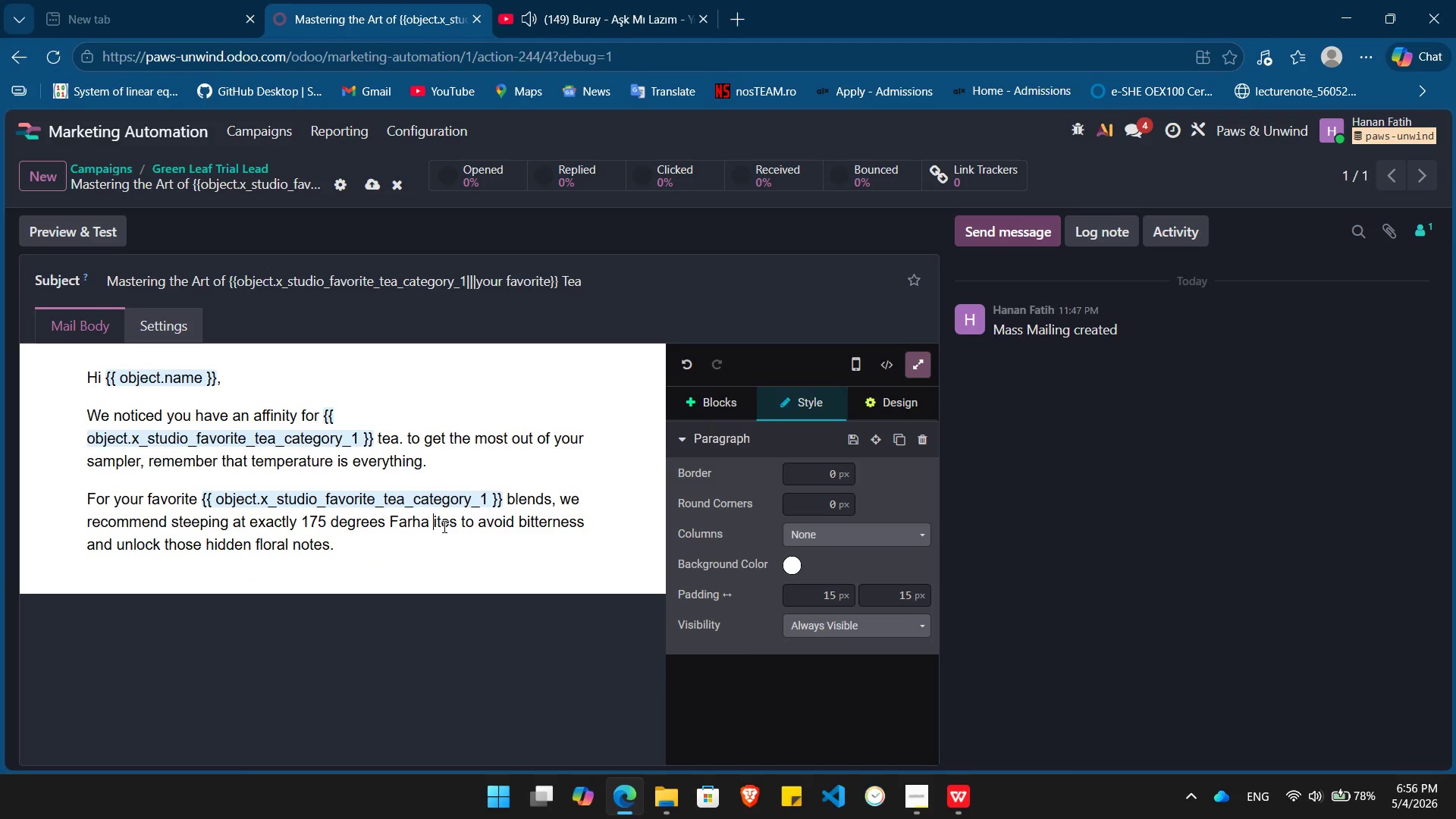 
key(Backspace)
 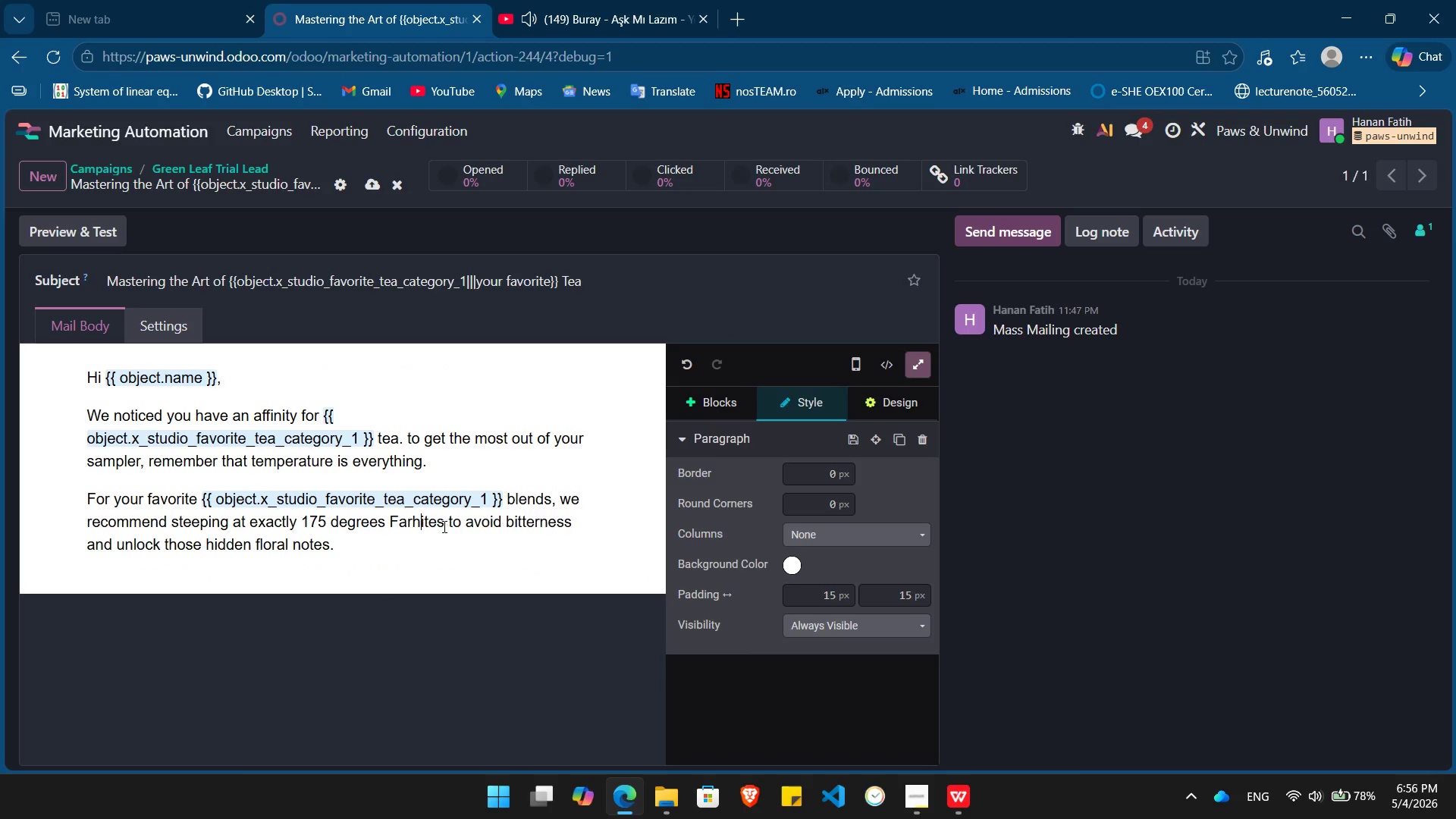 
key(Backspace)
 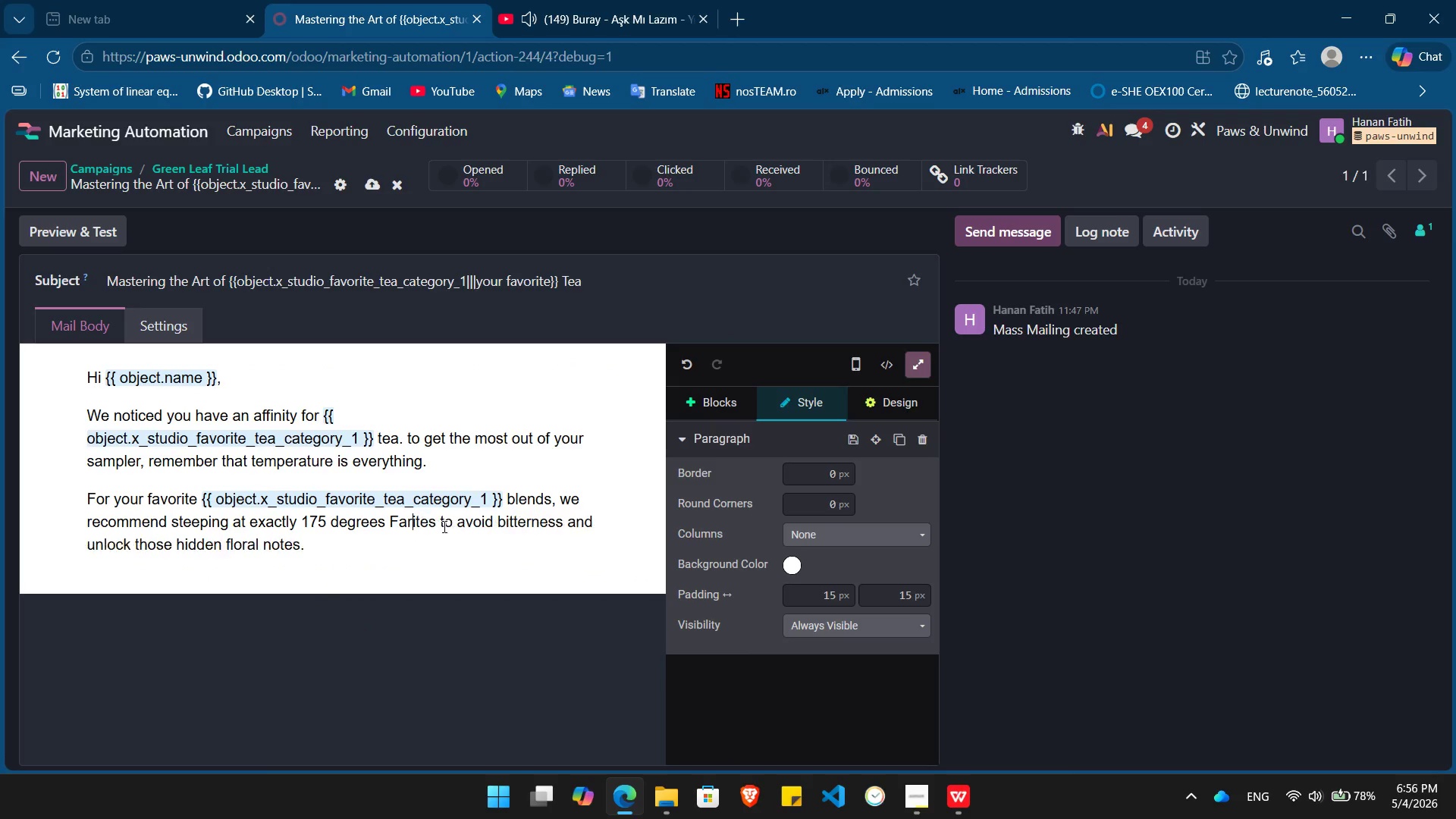 
key(Backspace)
 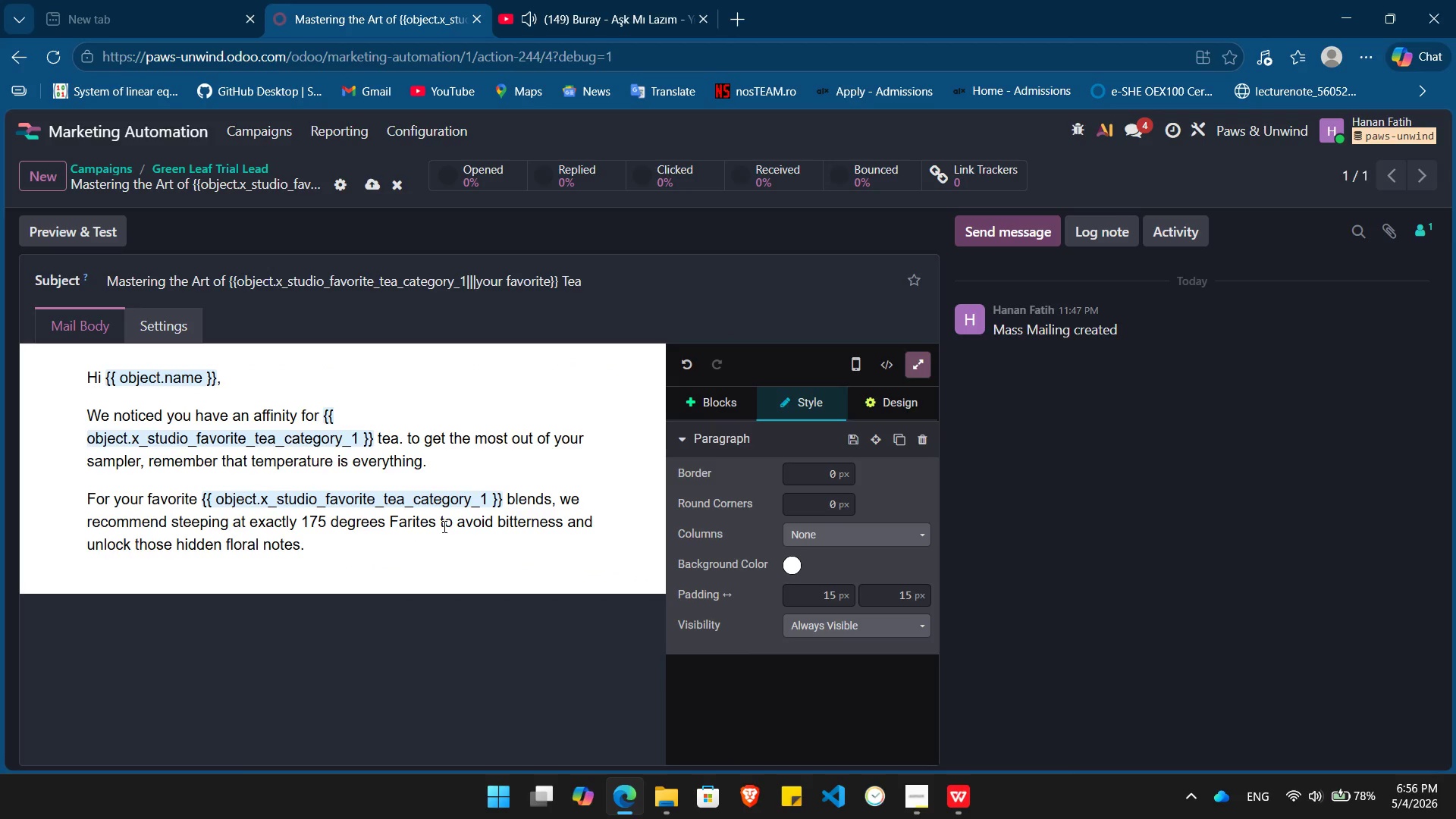 
key(A)
 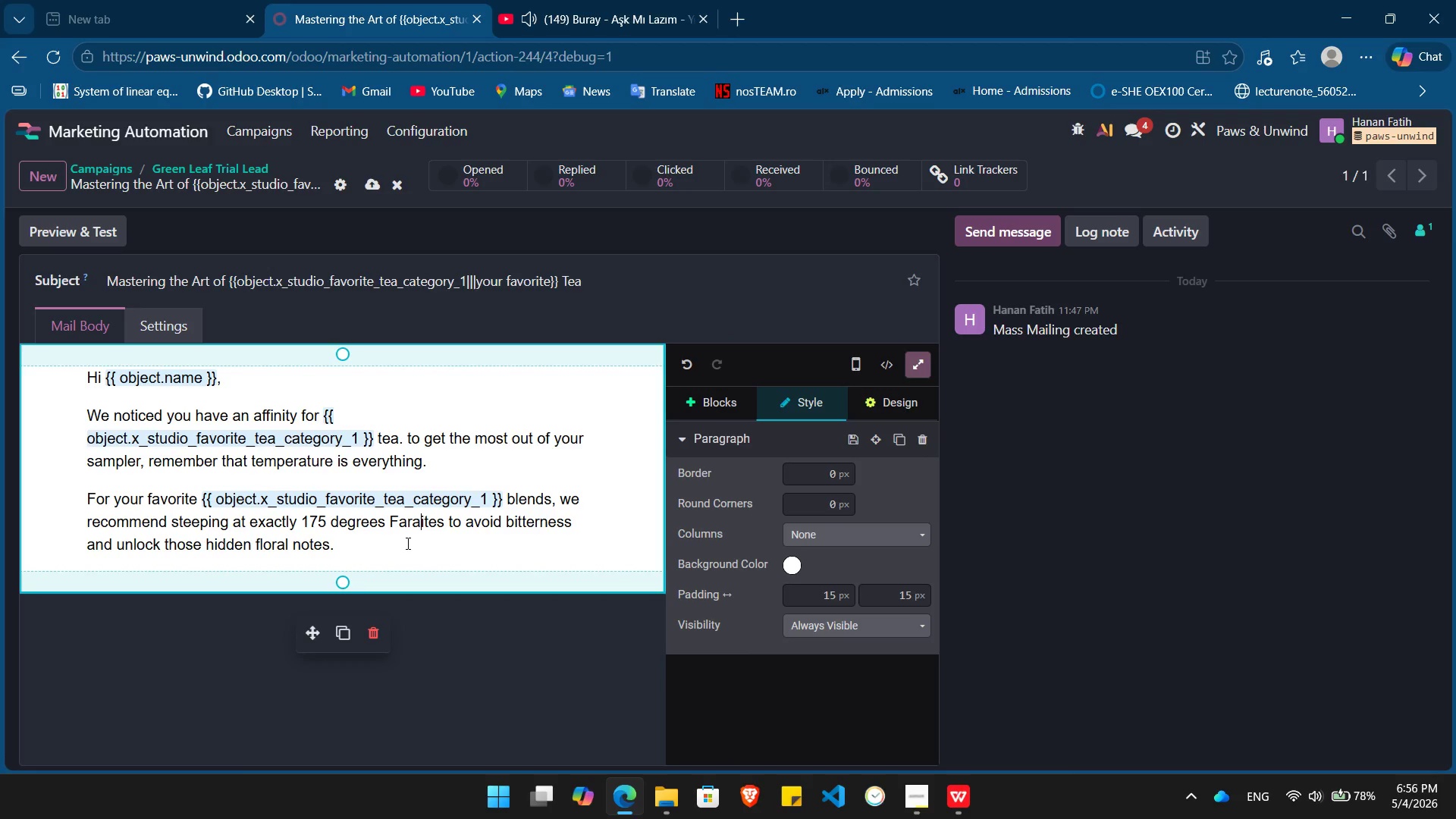 
key(N)
 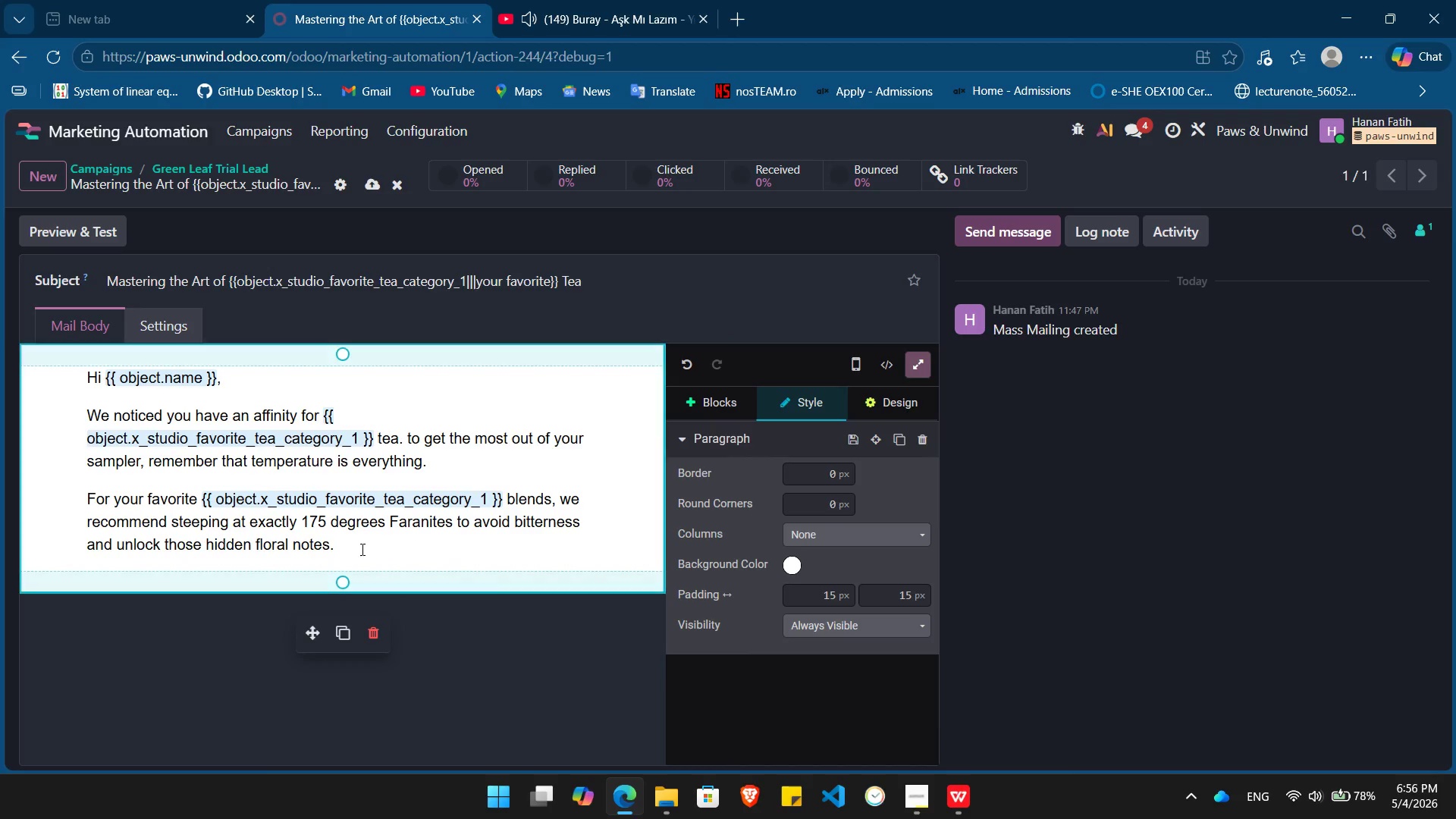 
left_click([361, 549])
 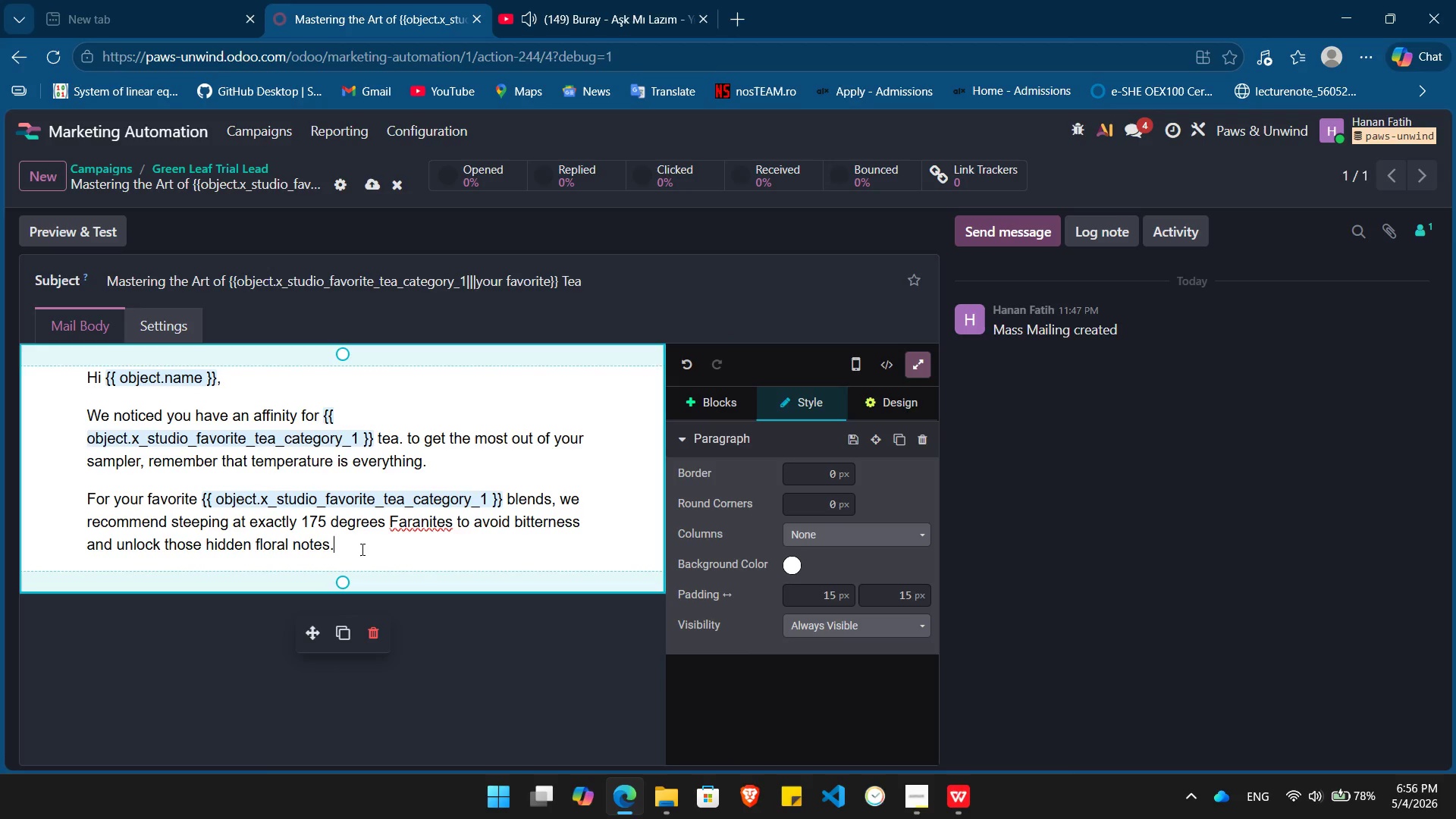 
left_click([421, 532])
 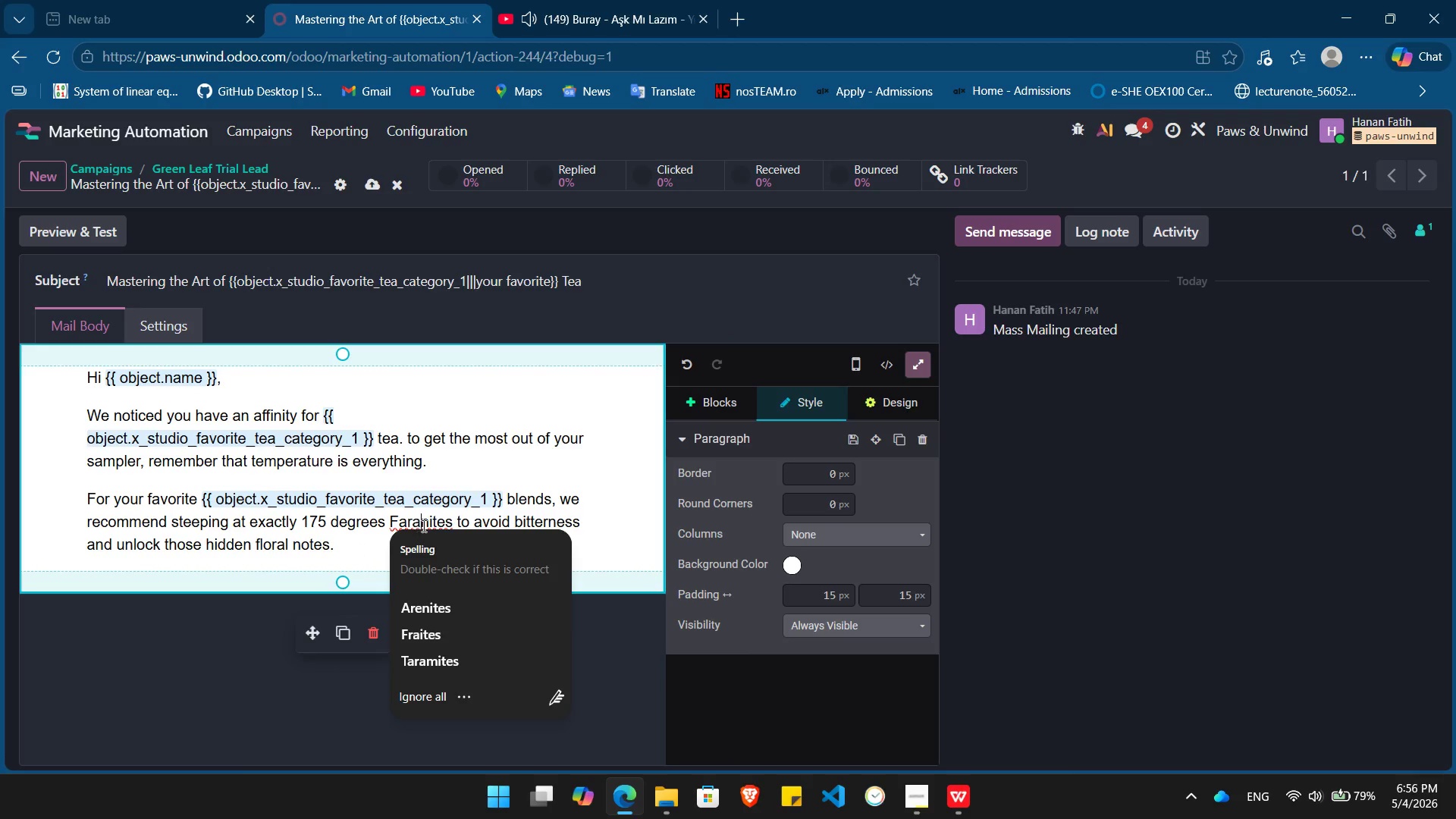 
left_click([416, 526])
 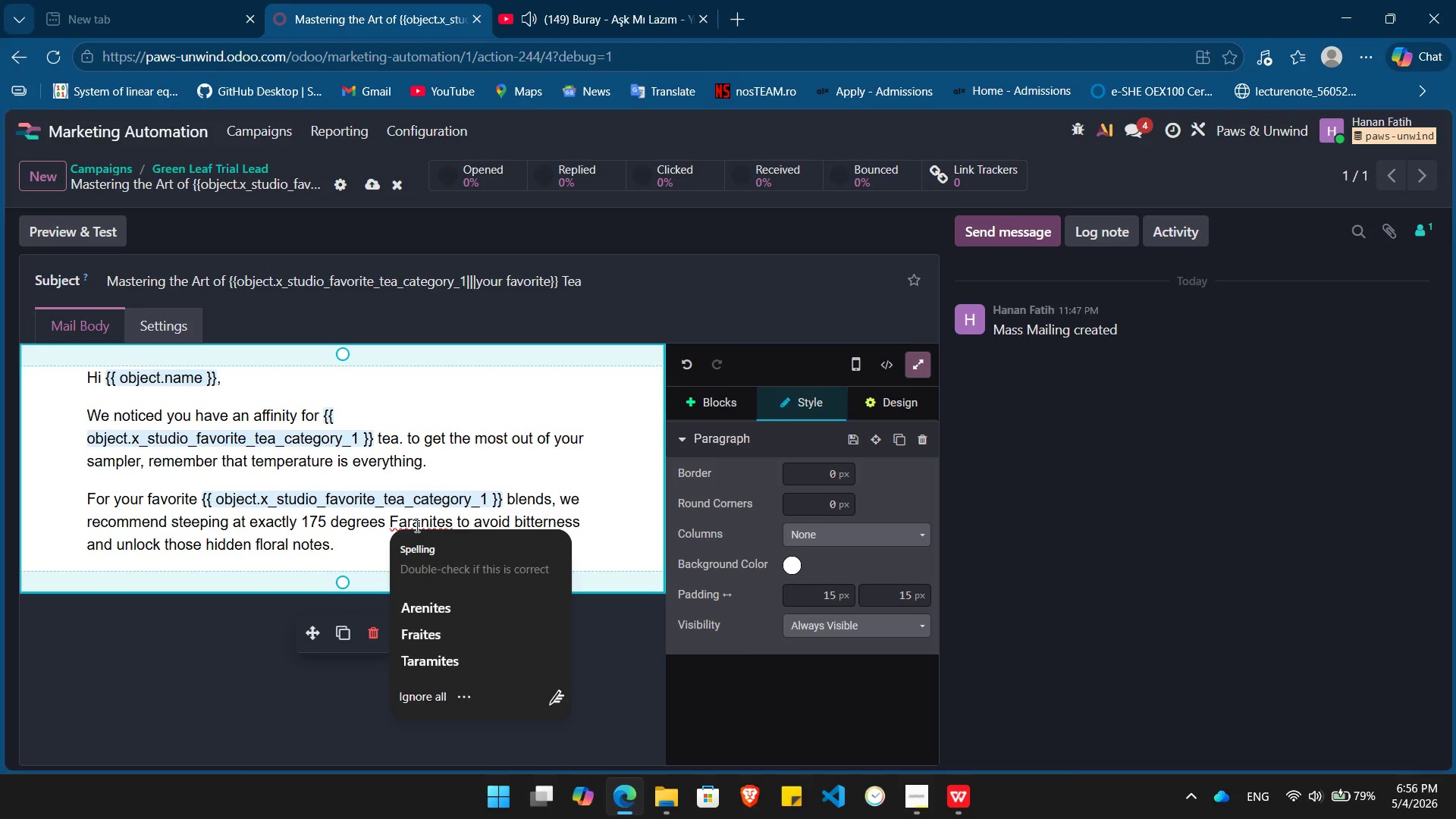 
key(H)
 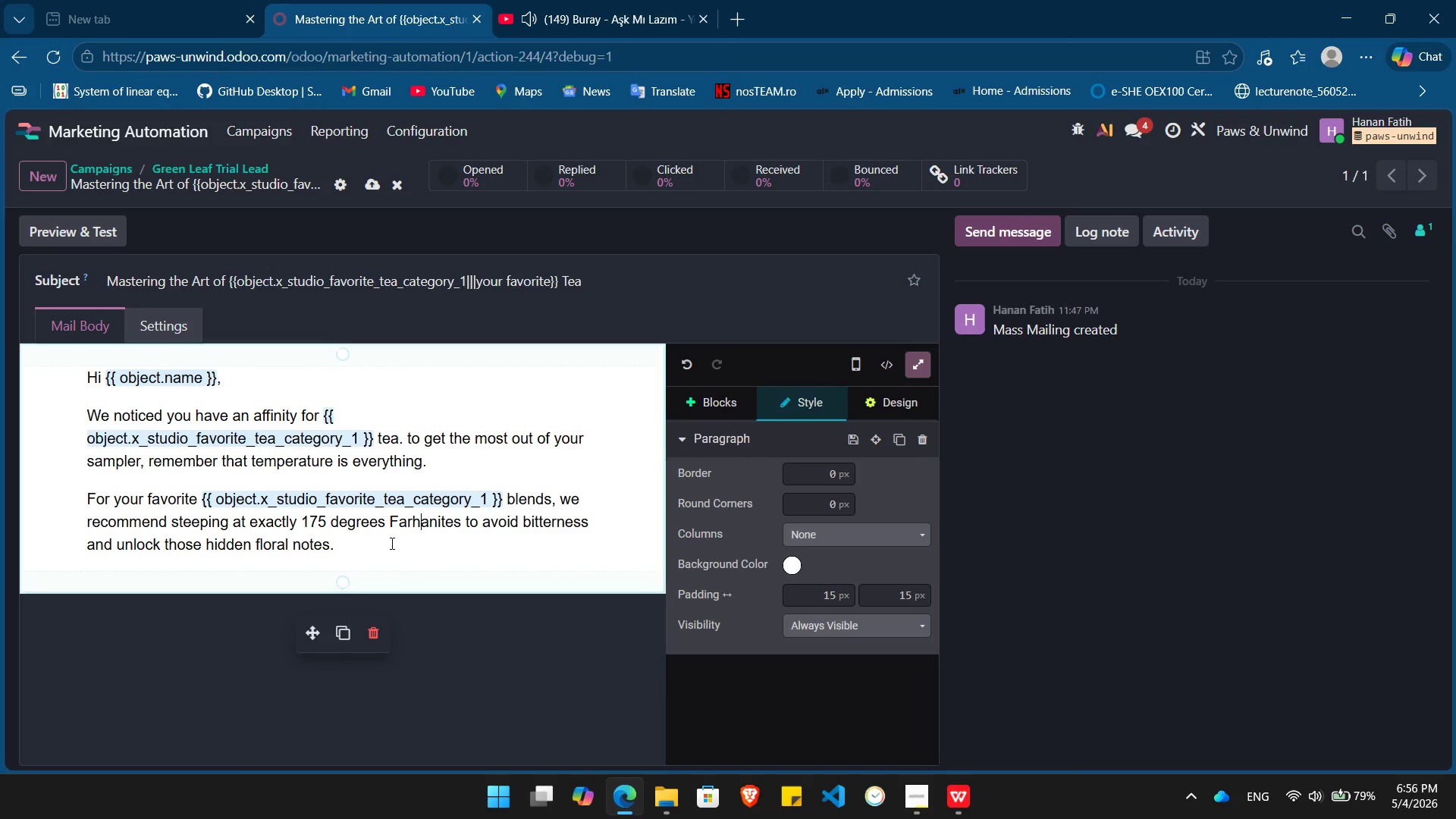 
left_click([391, 543])
 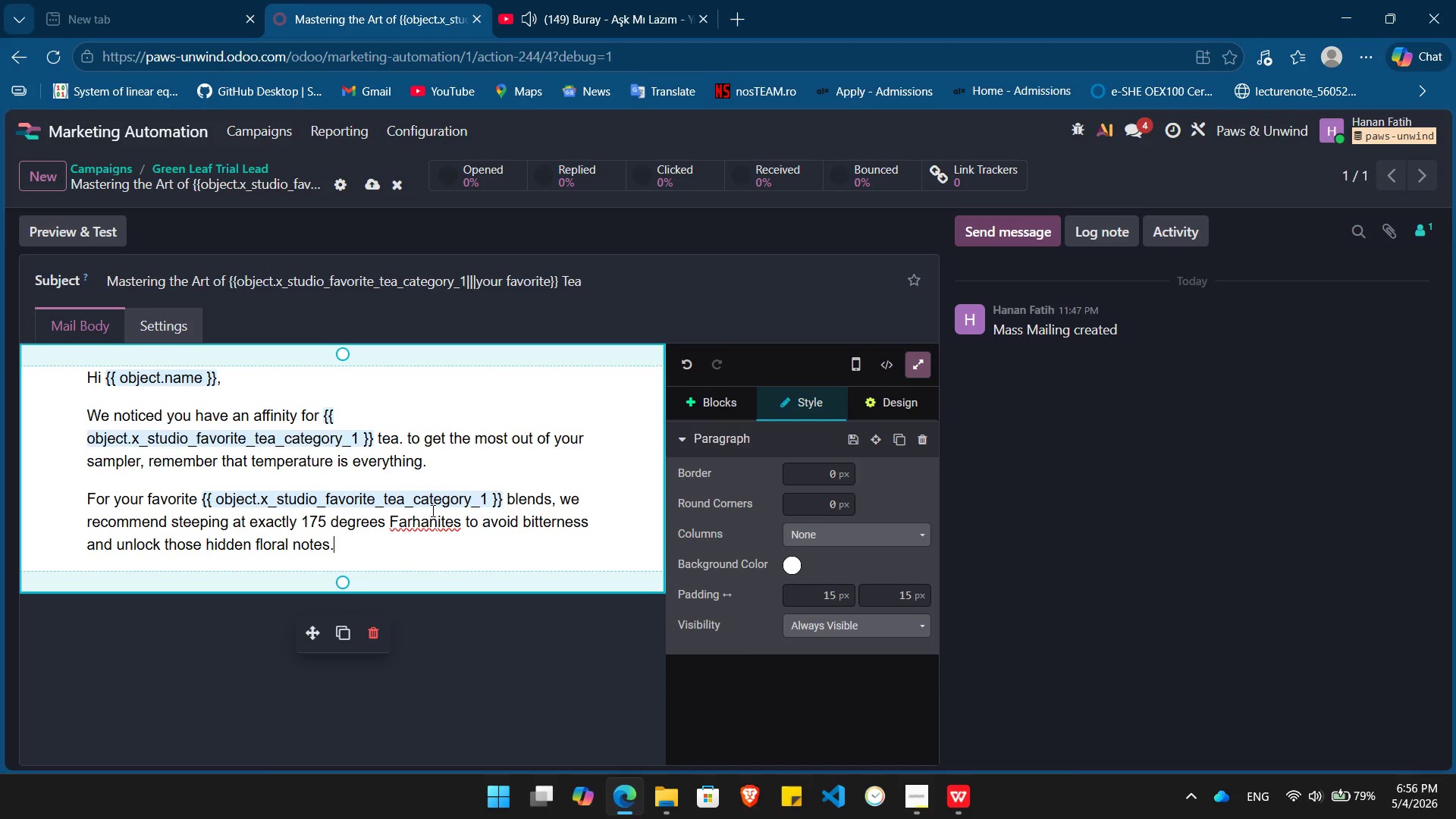 
left_click([429, 520])
 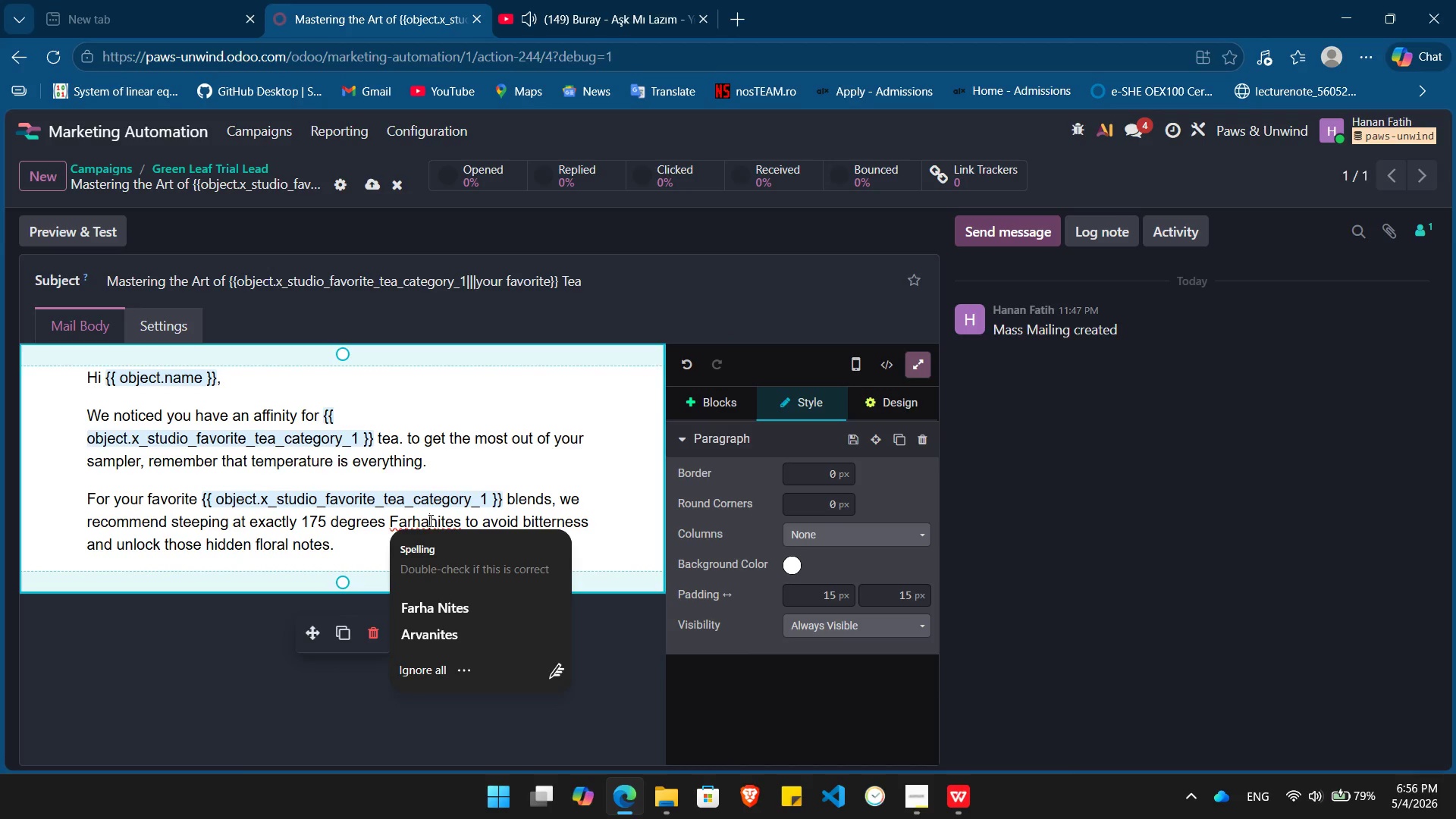 
left_click([429, 520])
 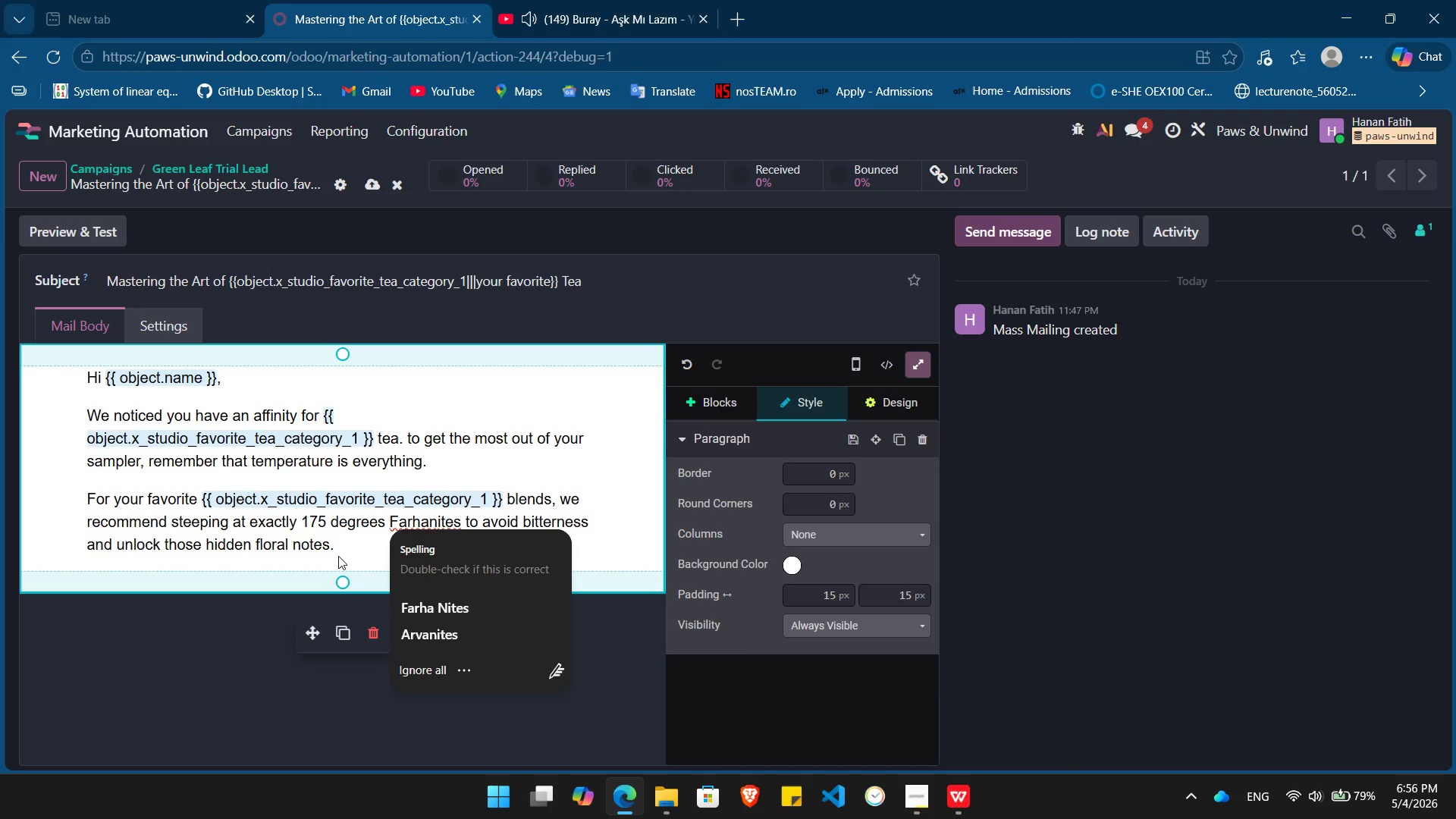 
left_click([338, 556])
 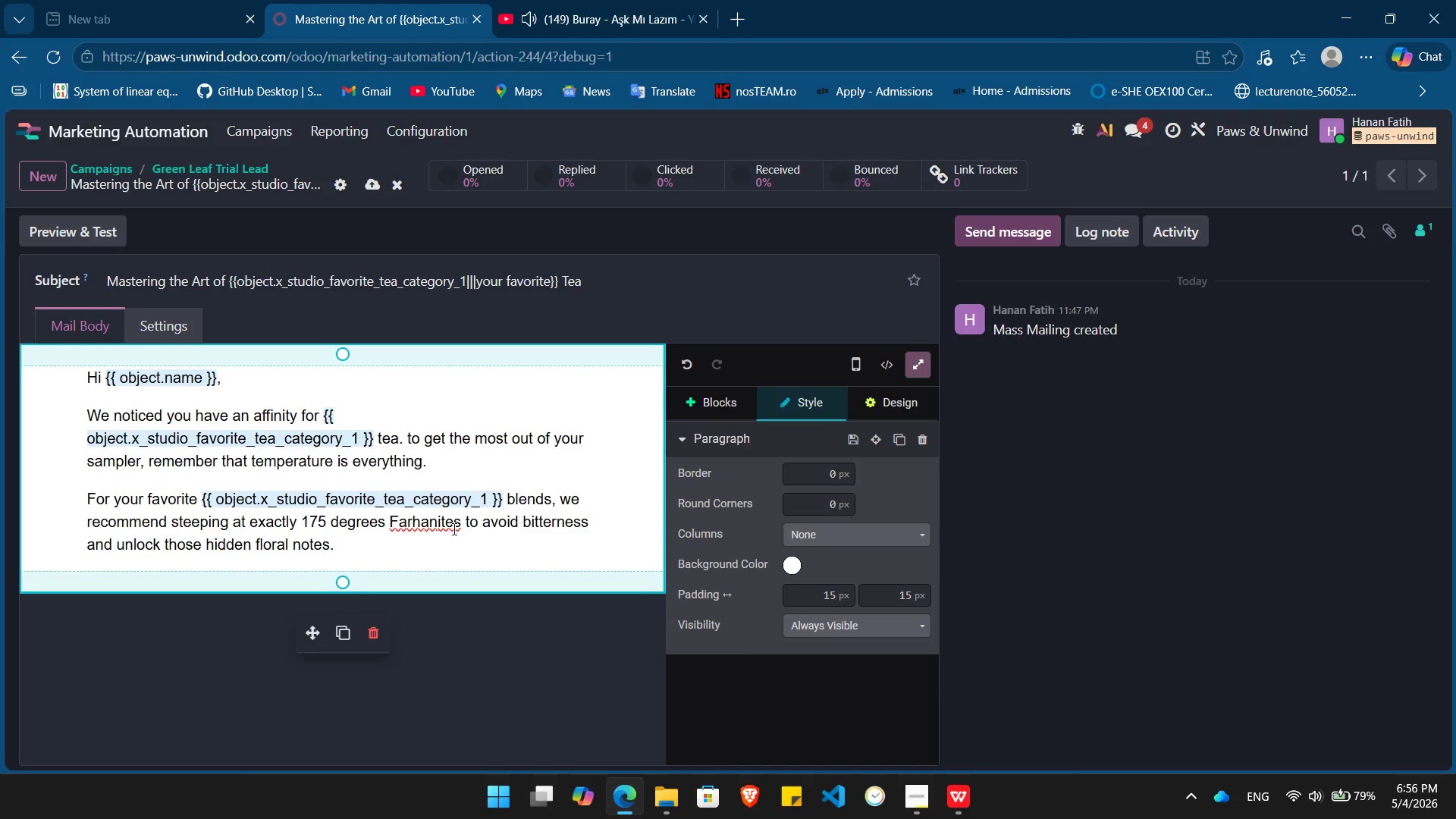 
left_click_drag(start_coordinate=[458, 527], to_coordinate=[394, 529])
 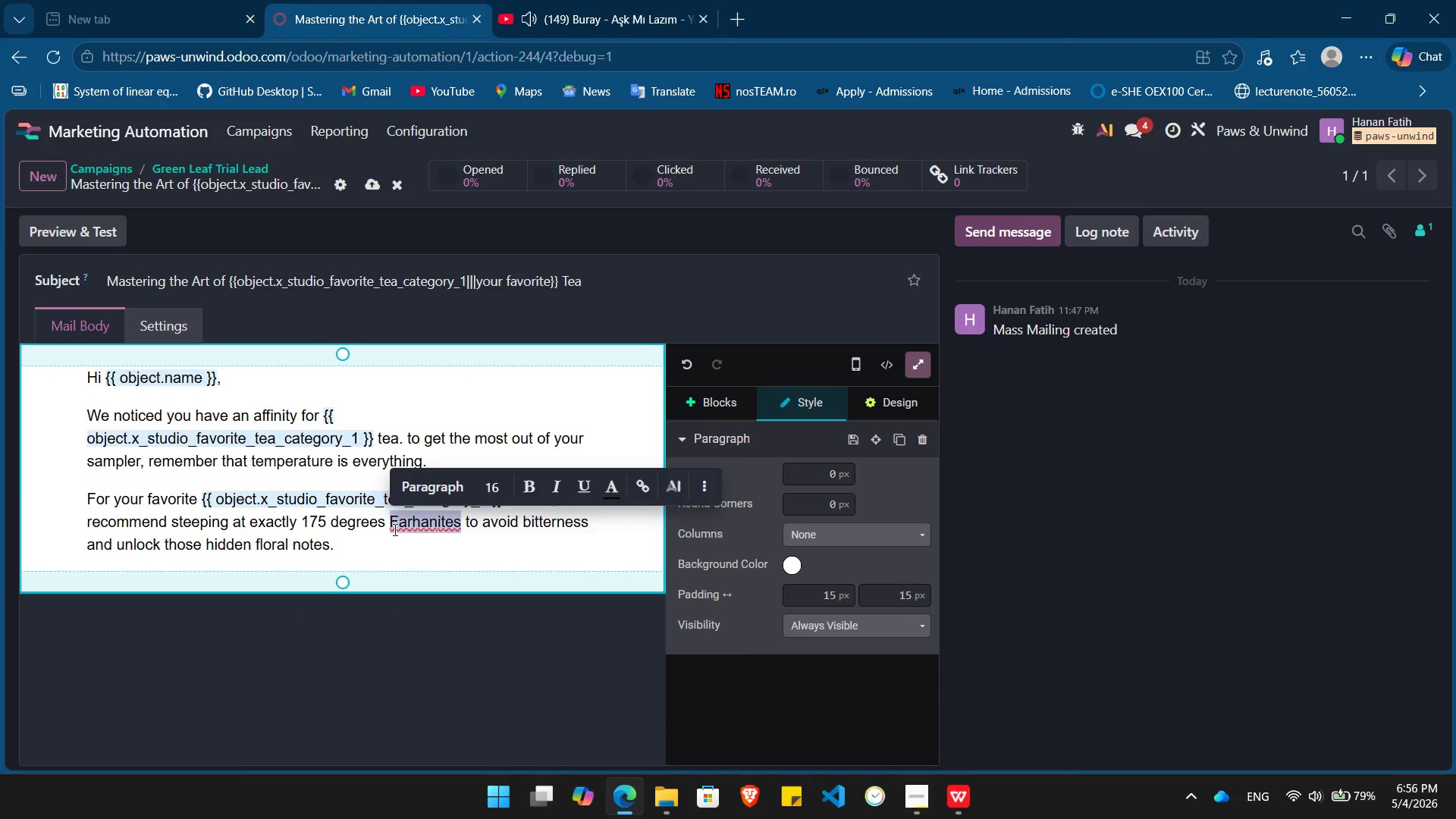 
key(Backspace)
 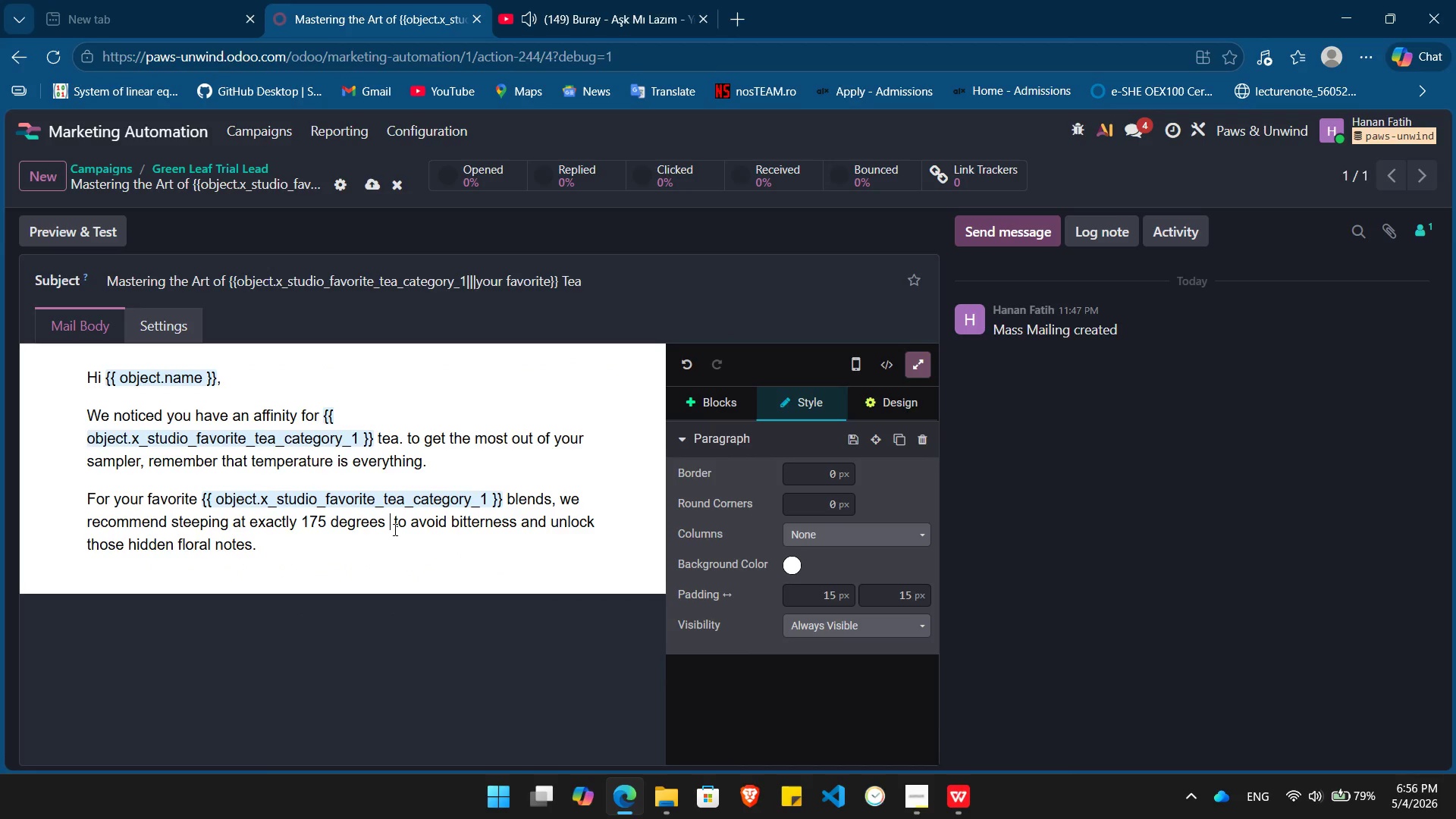 
key(Shift+ShiftLeft)
 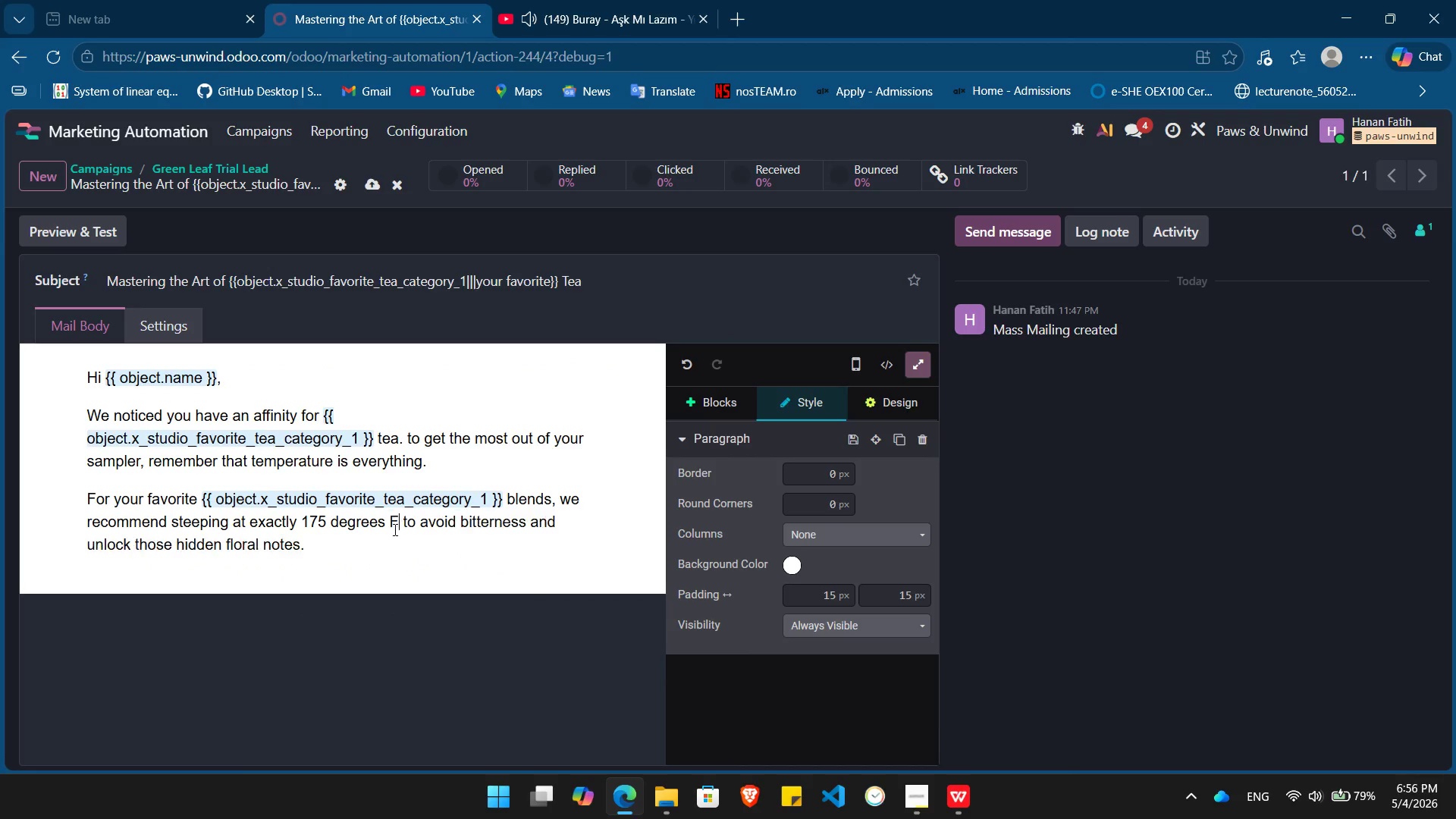 
key(Shift+F)
 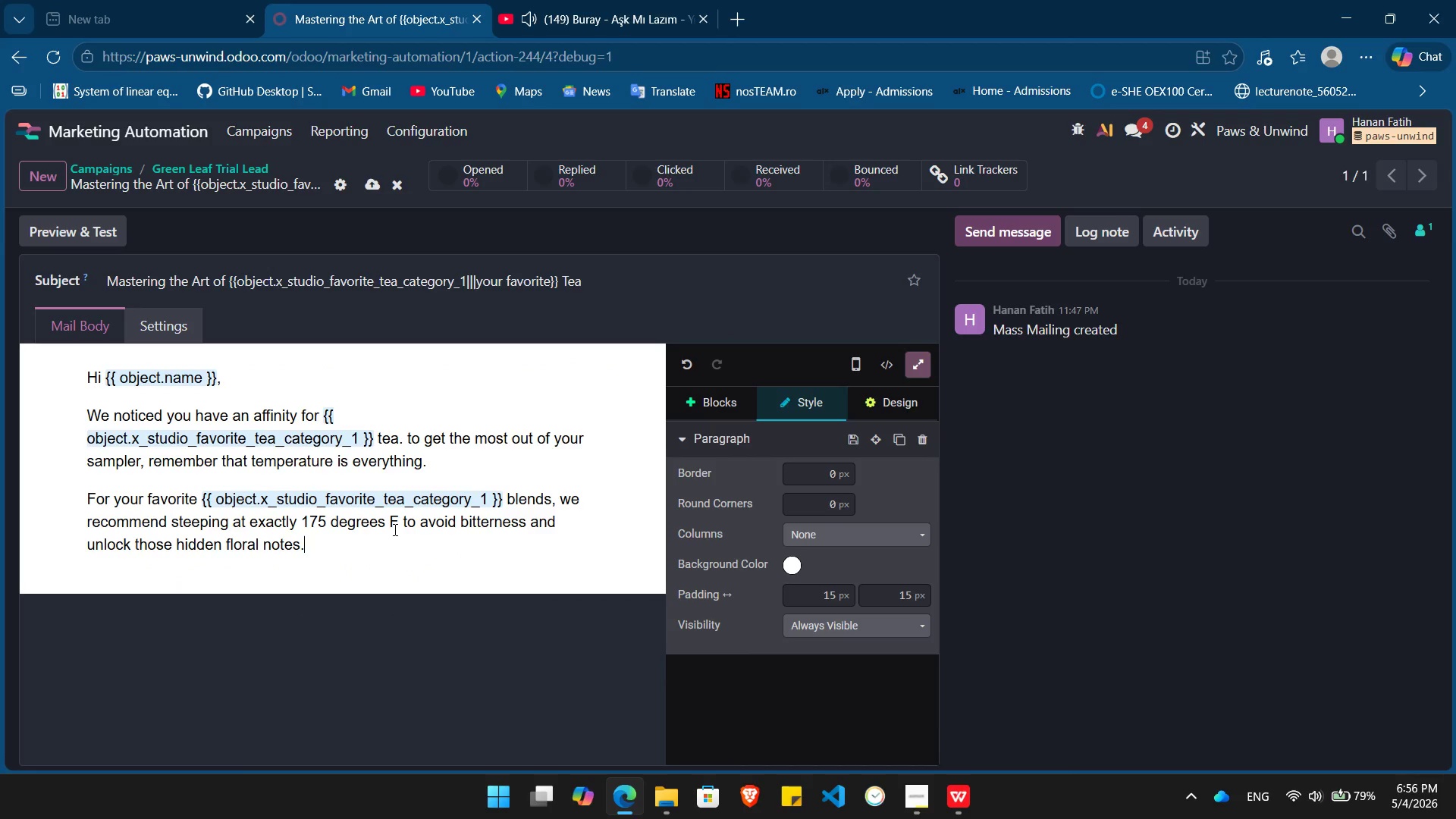 
key(ArrowDown)
 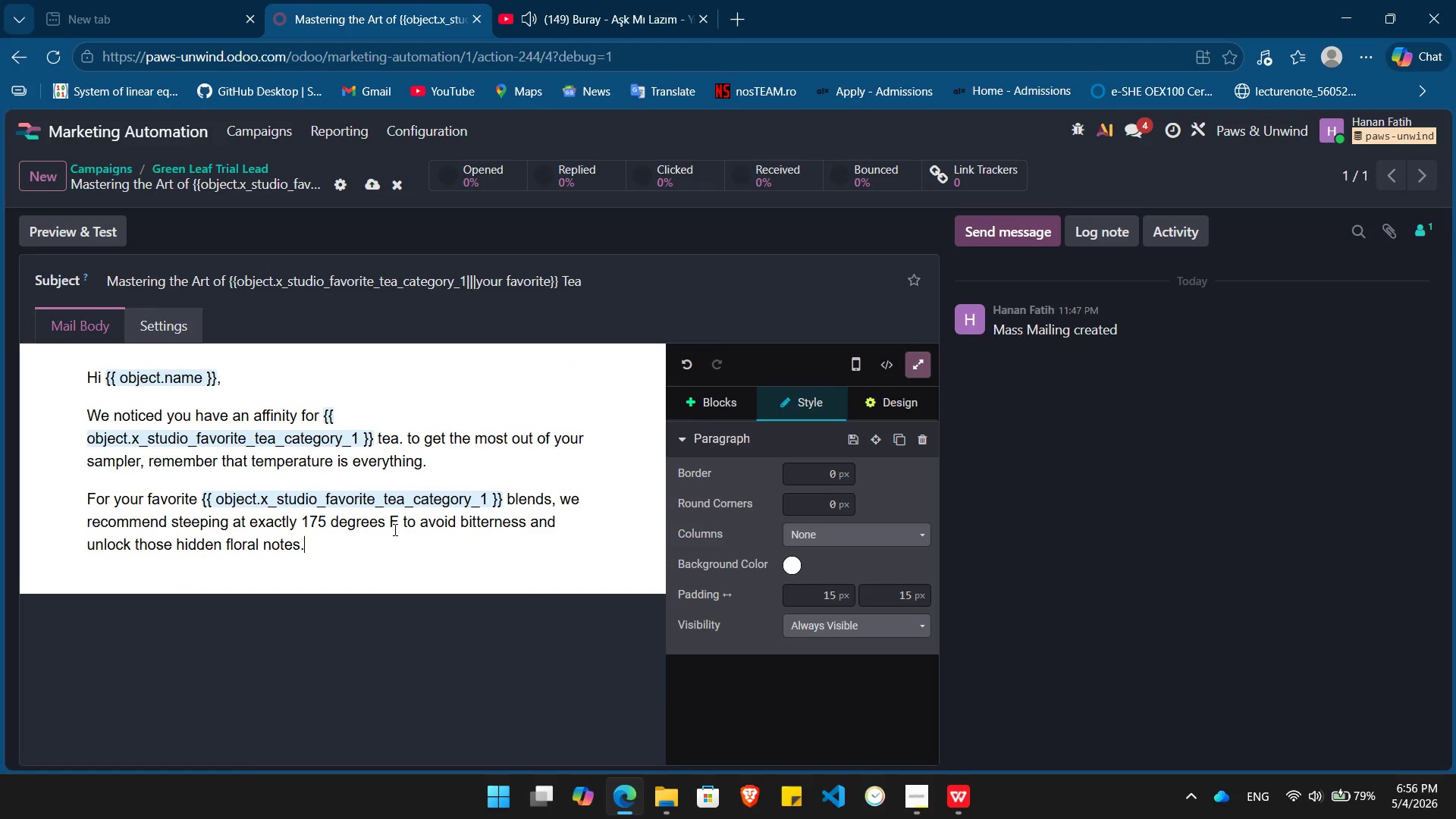 
key(Space)
 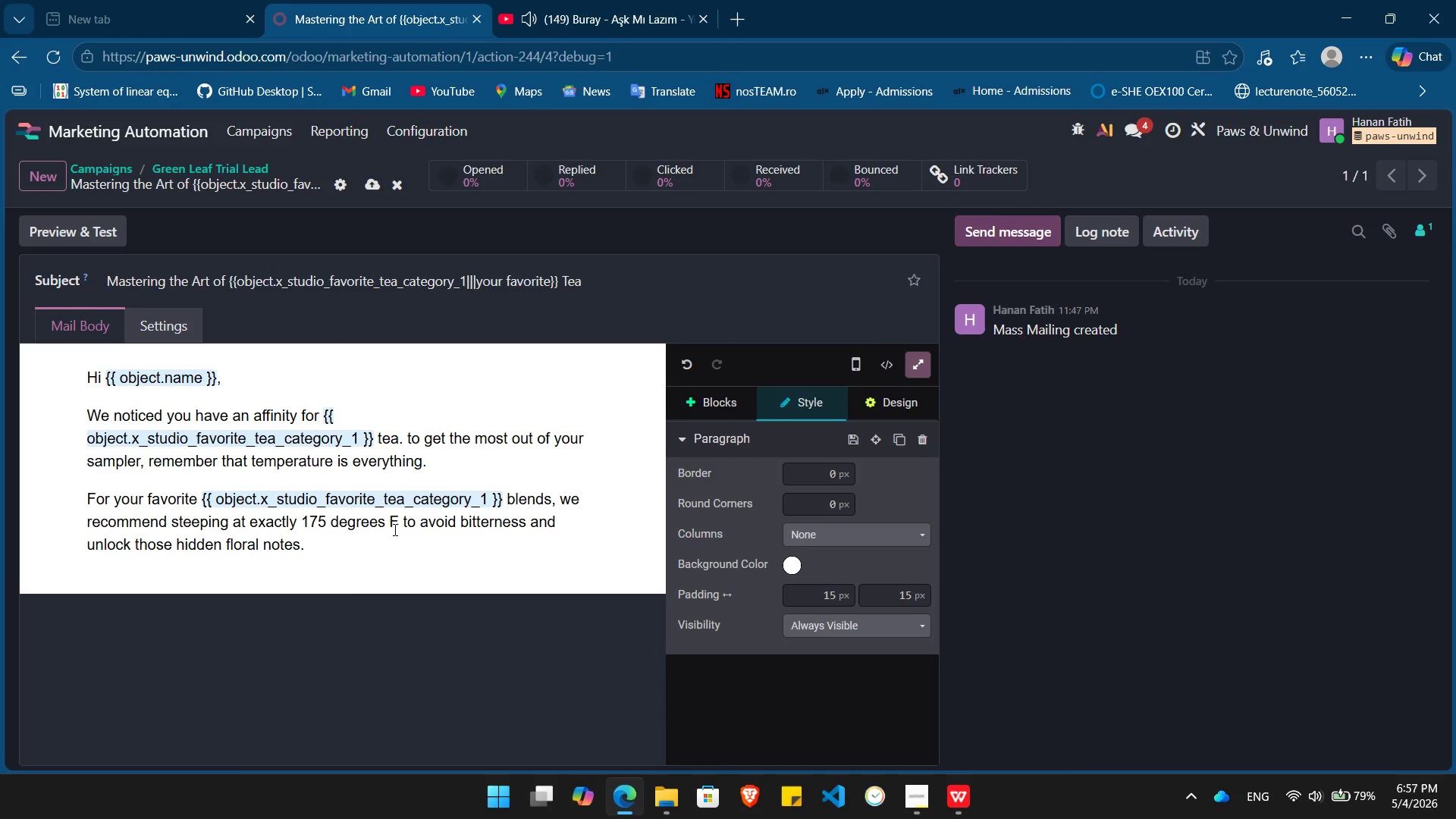 
key(Enter)
 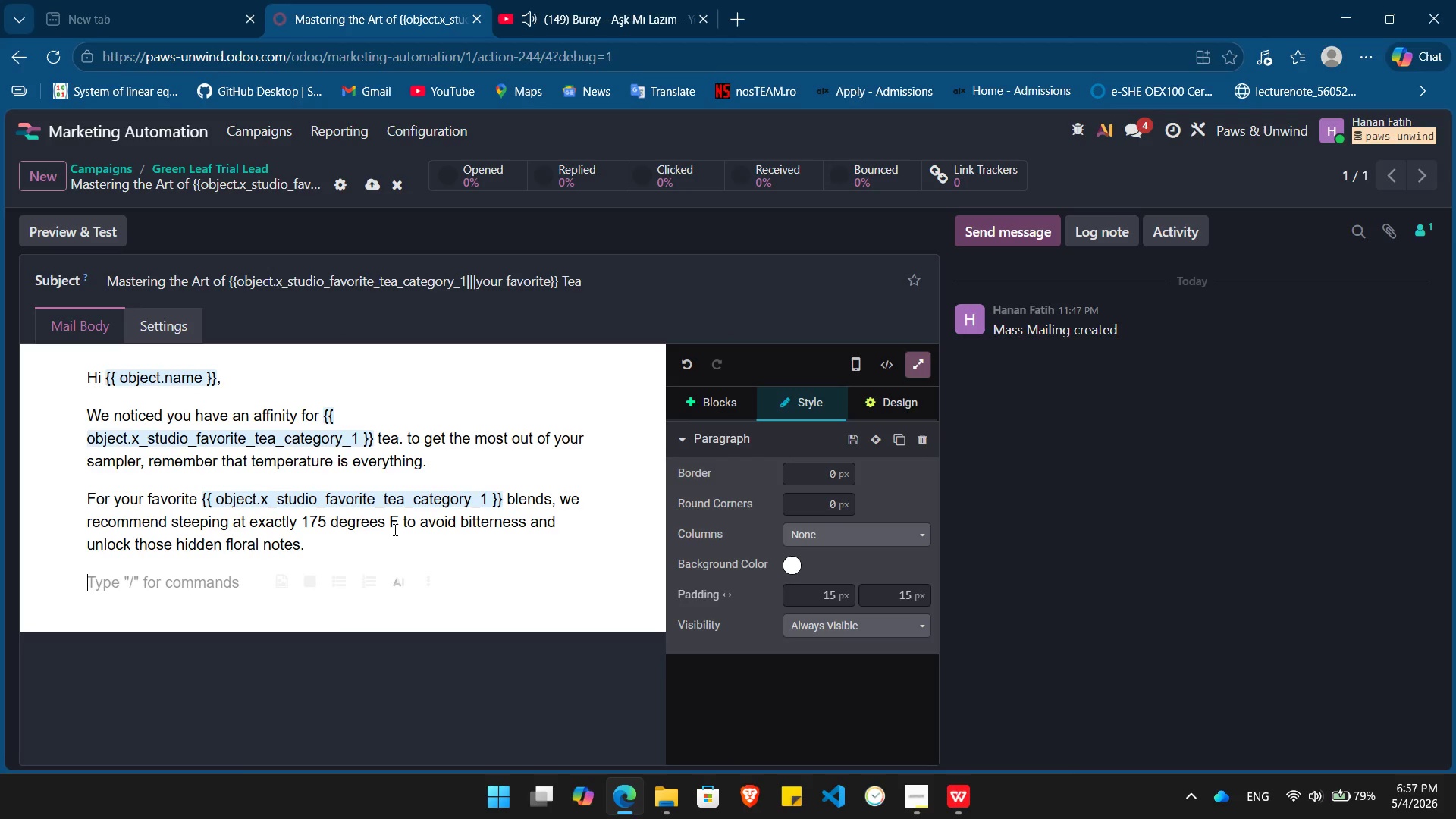 
type(/but)
 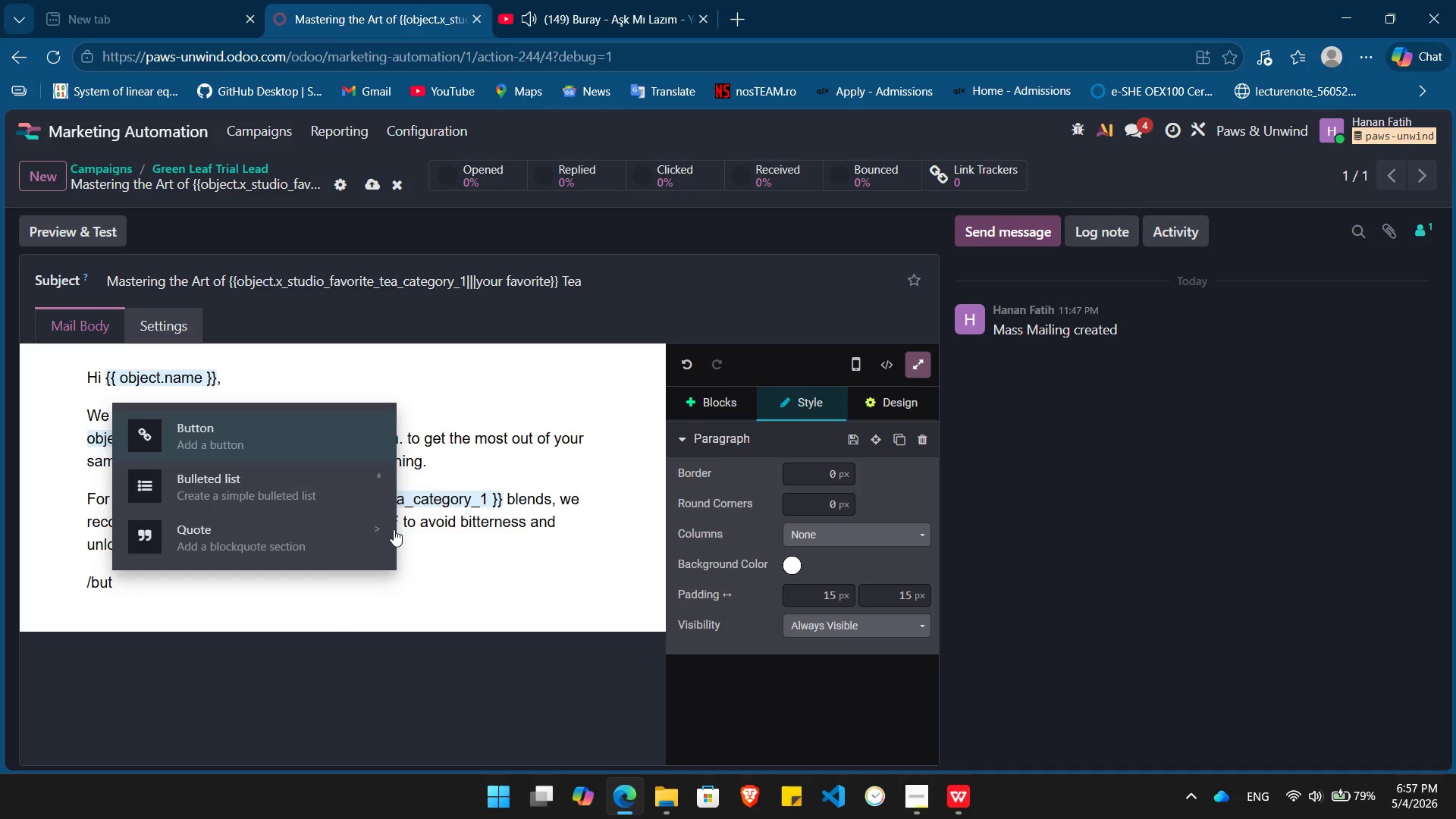 
key(Enter)
 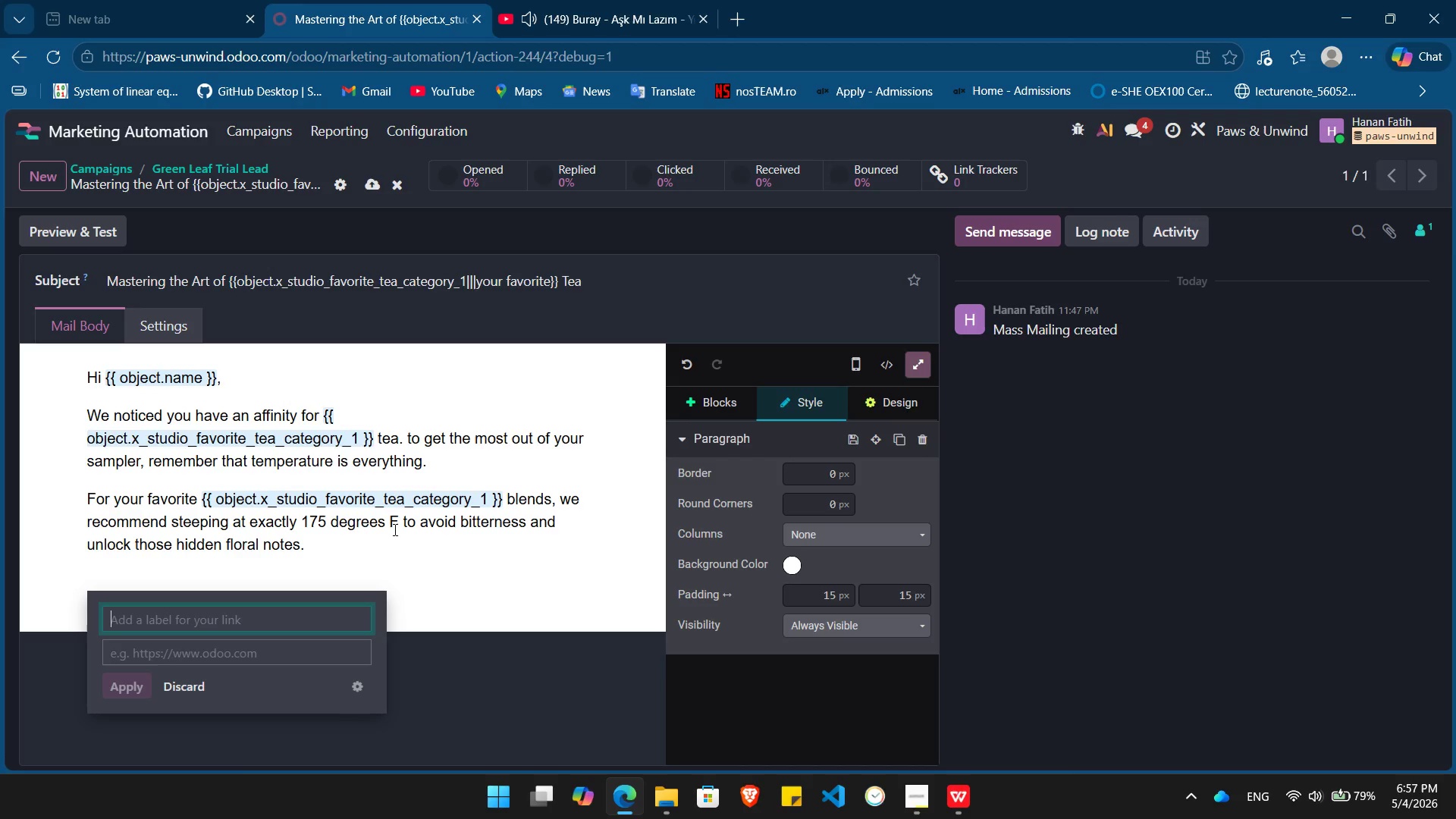 
type(re)
key(Backspace)
key(Backspace)
type(Read the Stt)
key(Backspace)
type(eeping Guide)
key(Tab)
 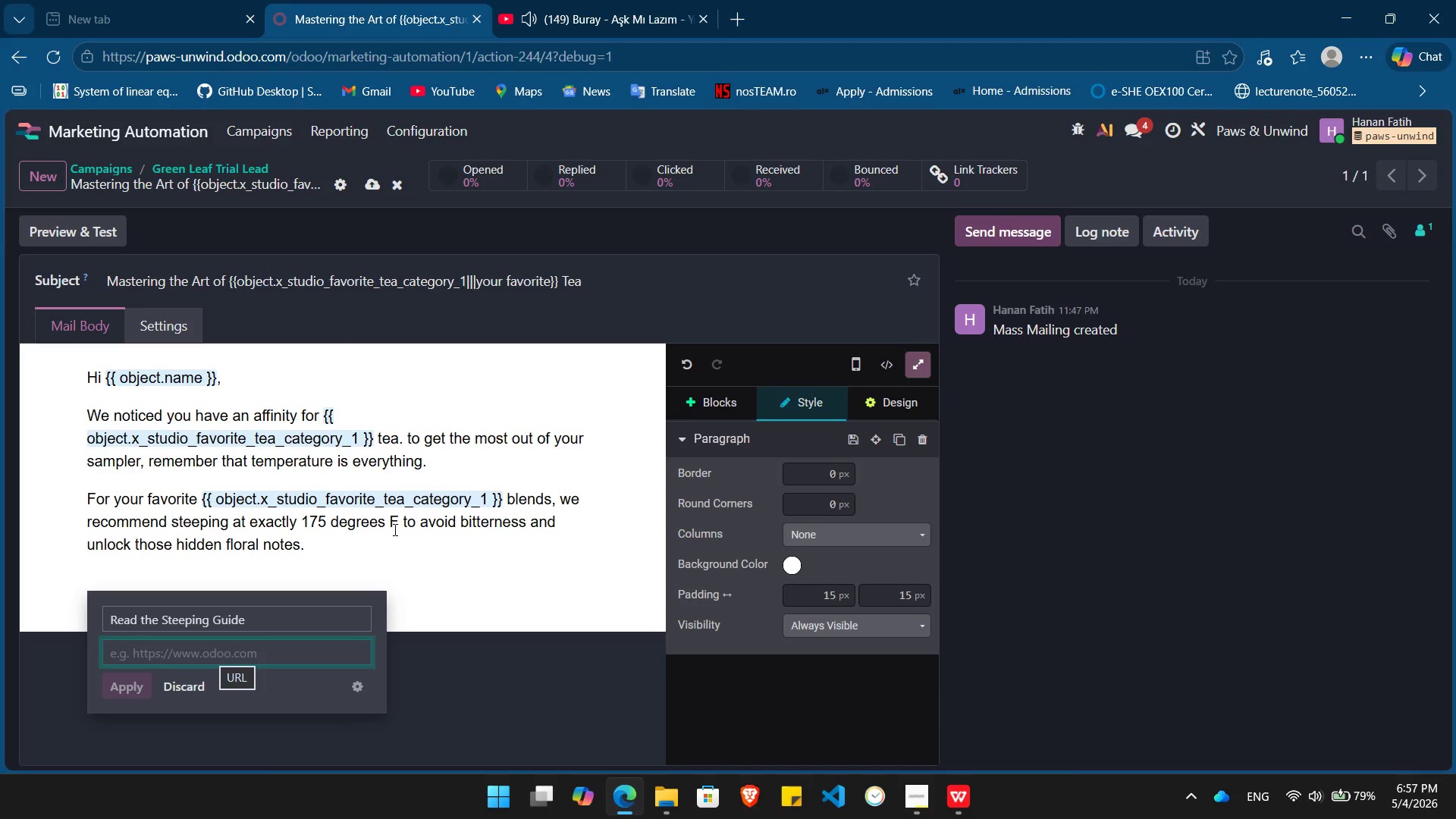 
key(3)
 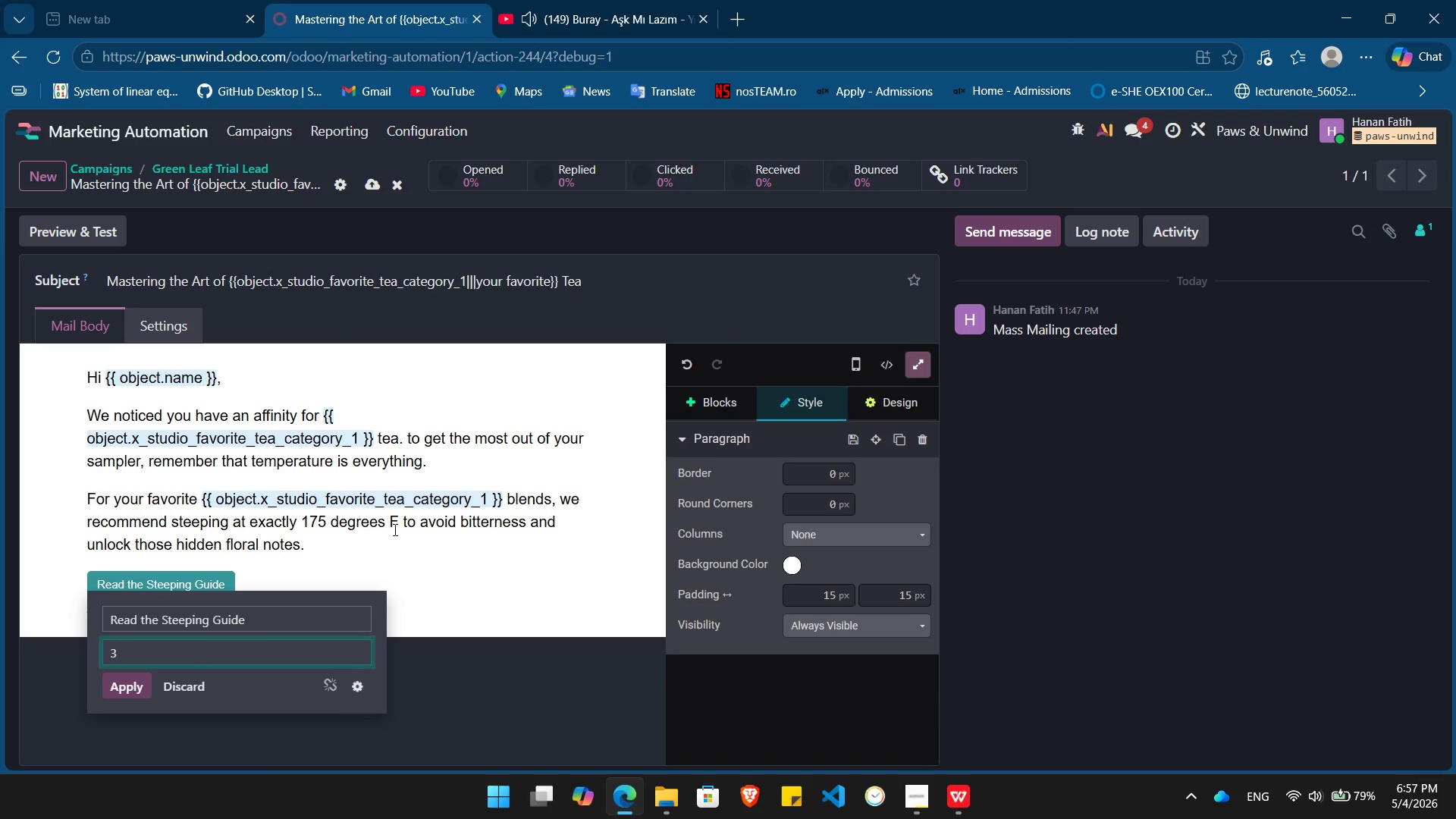 
key(Backspace)
 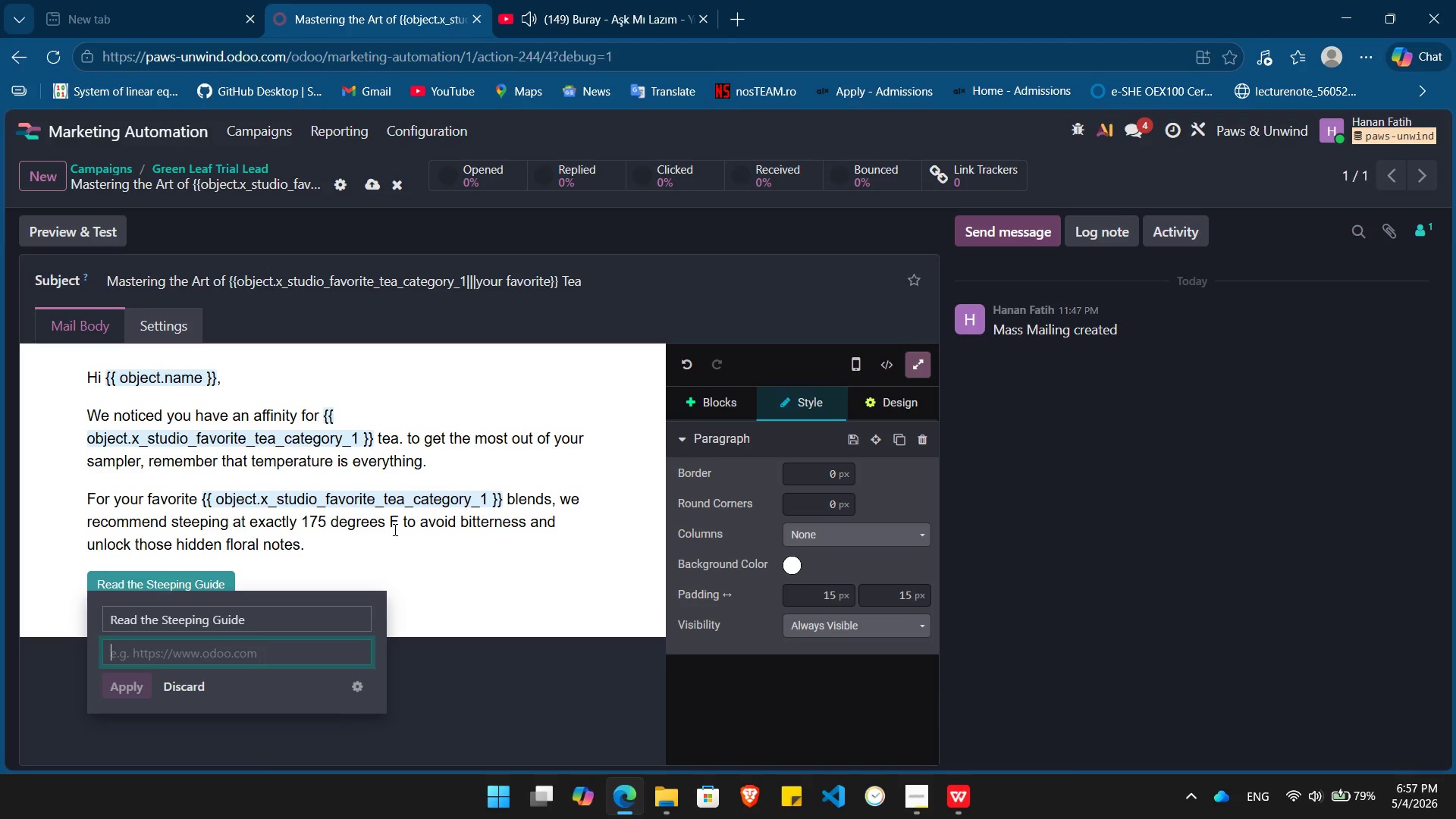 
key(Shift+3)
 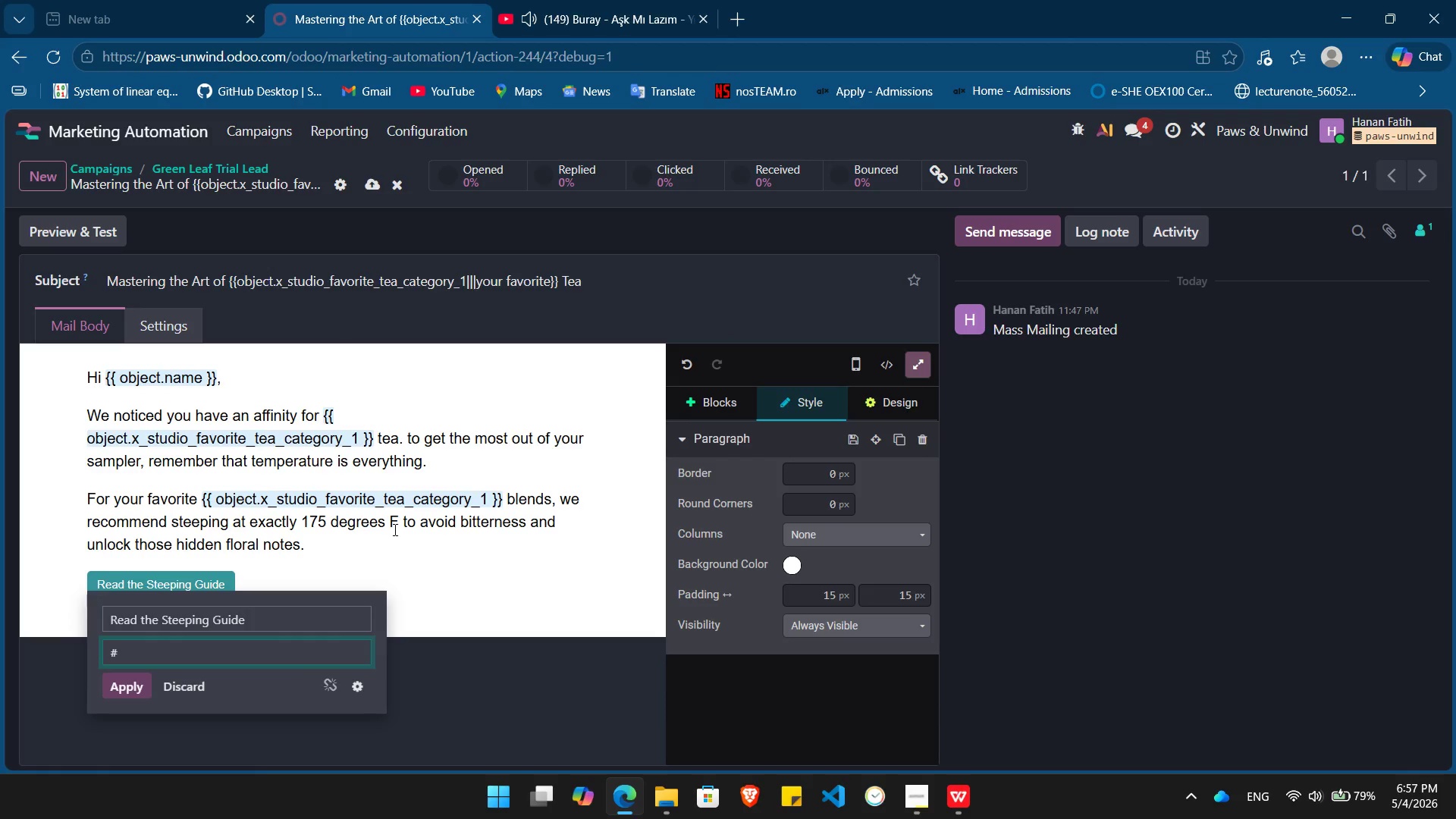 
key(Enter)
 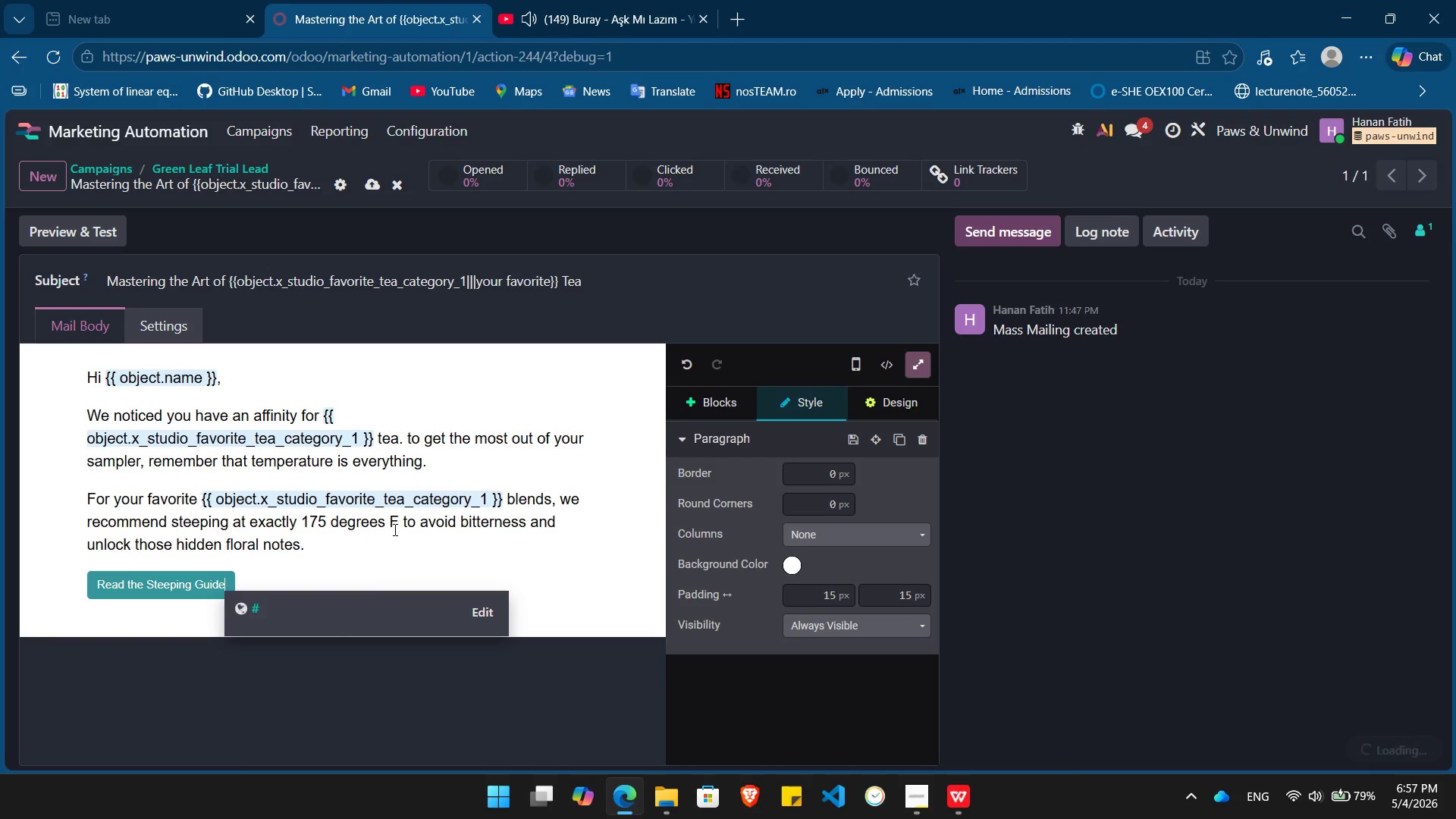 
key(Enter)
 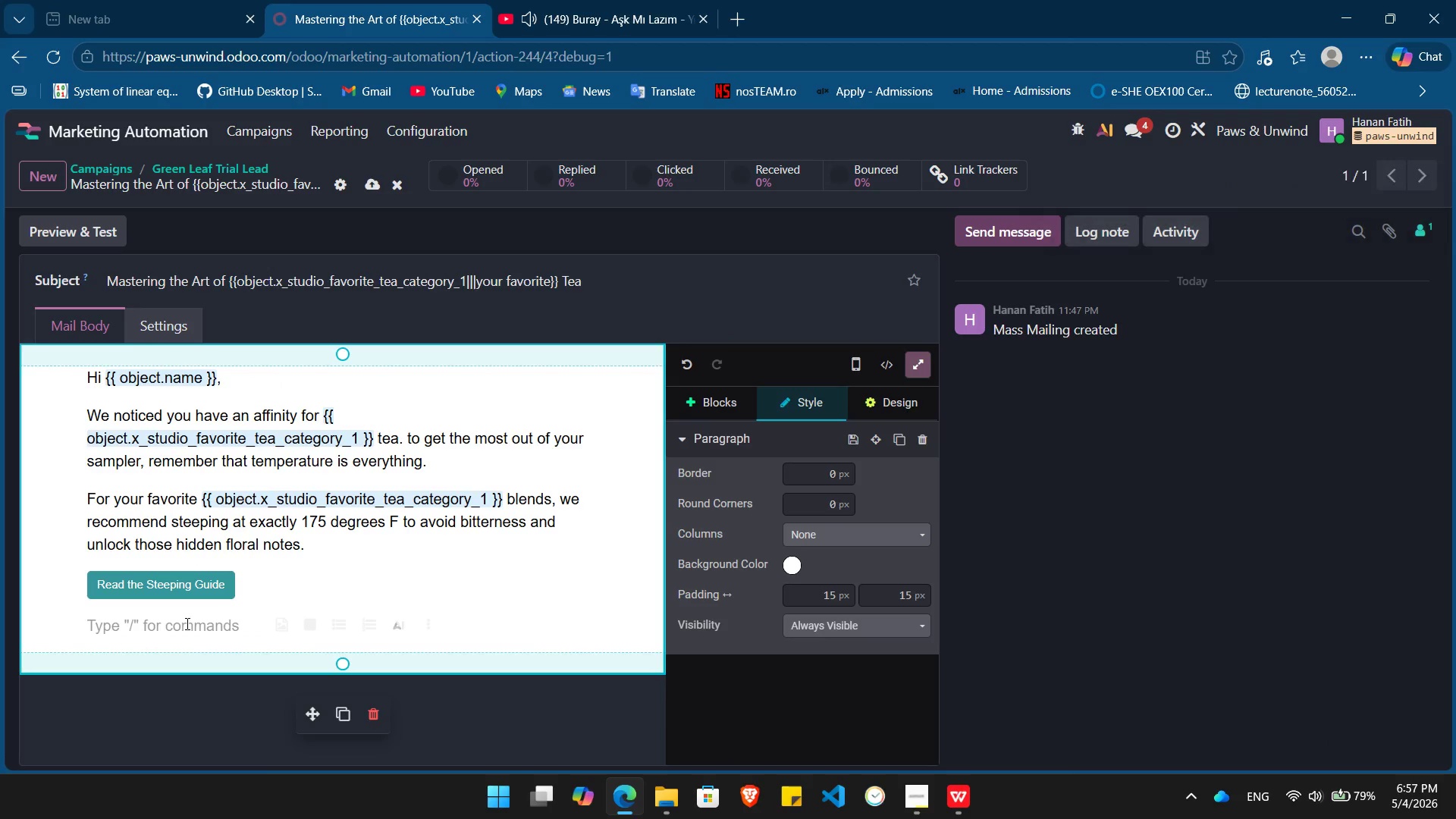 
wait(9.23)
 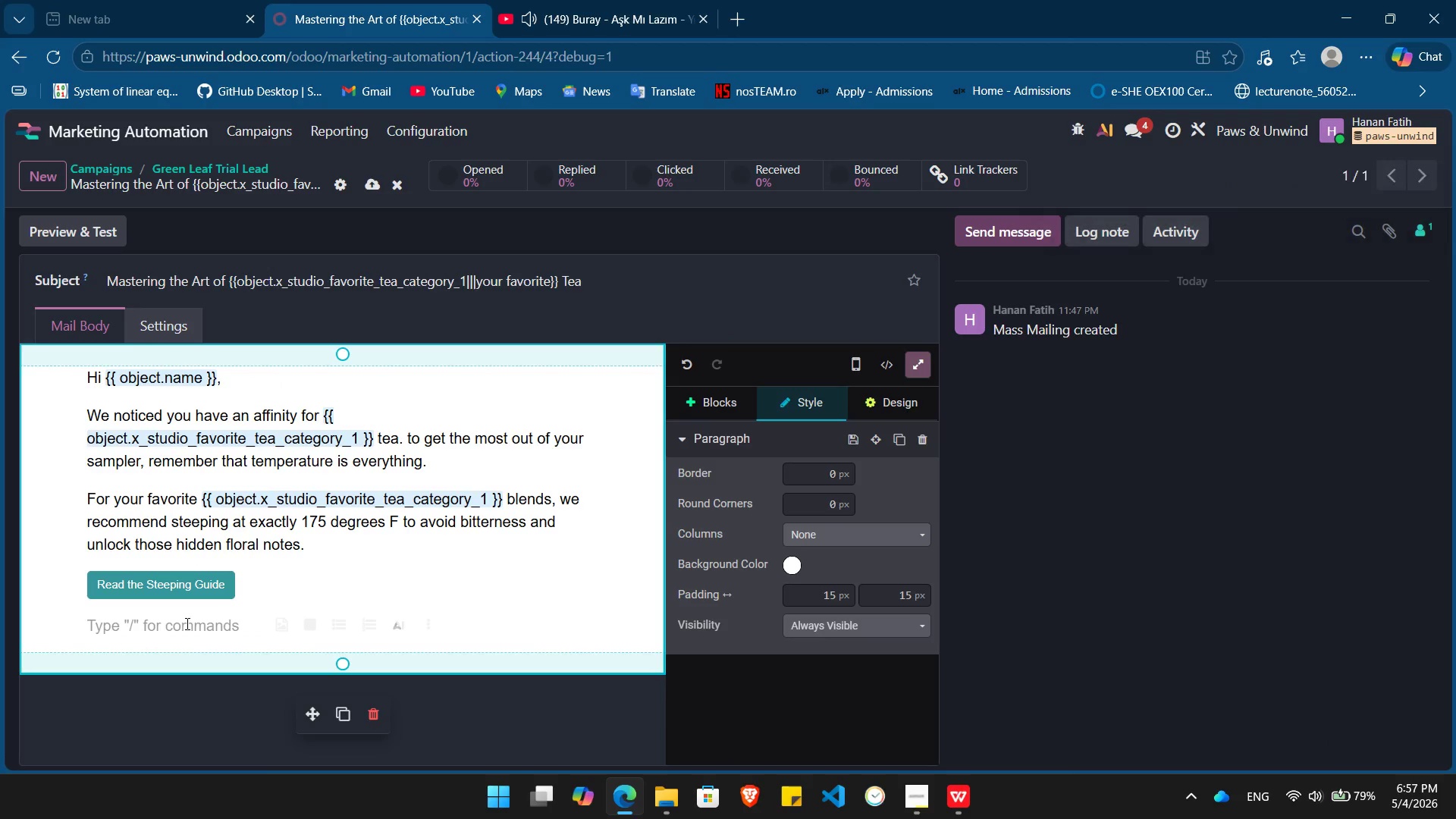 
key(Backspace)
 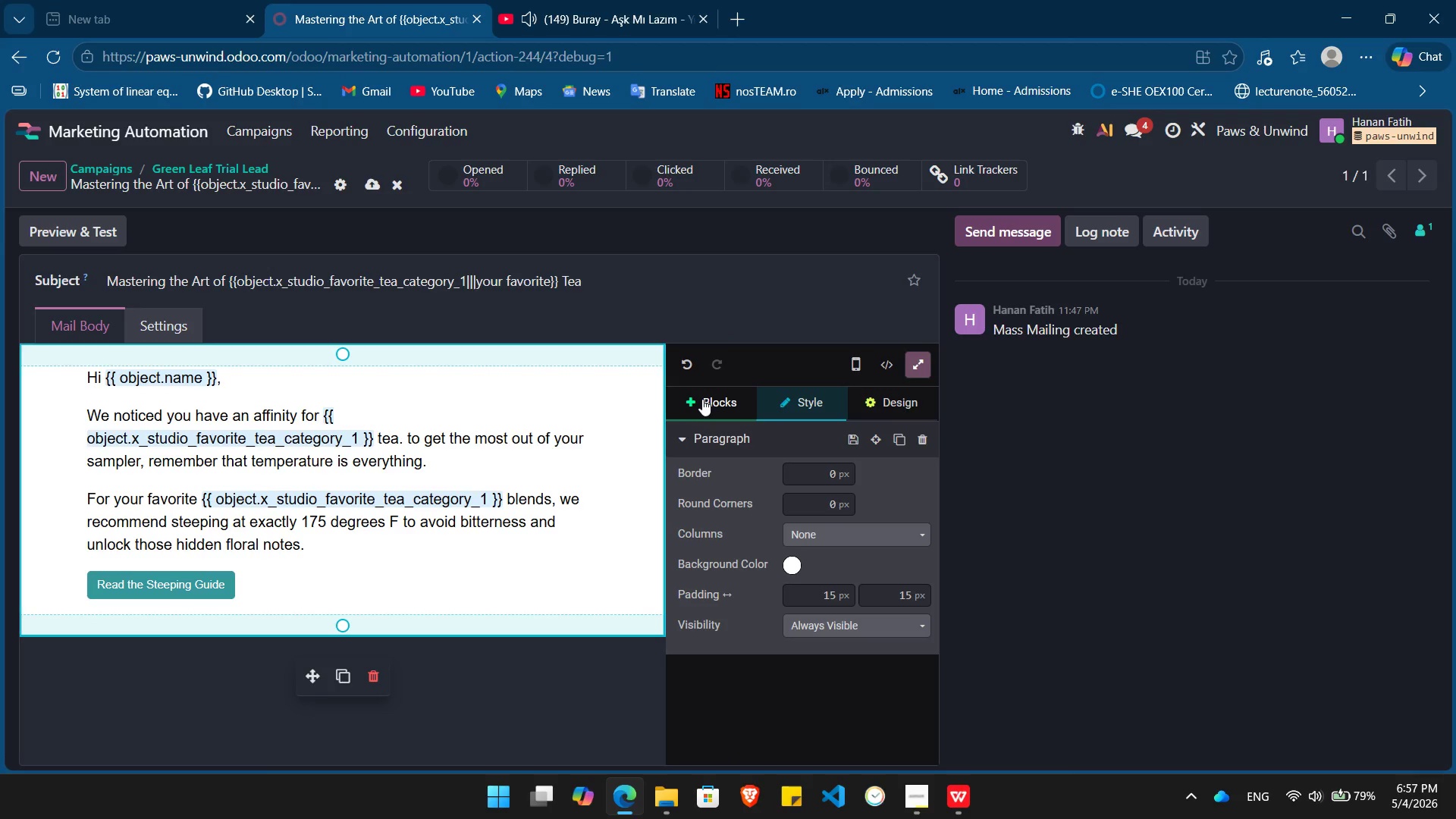 
left_click([702, 399])
 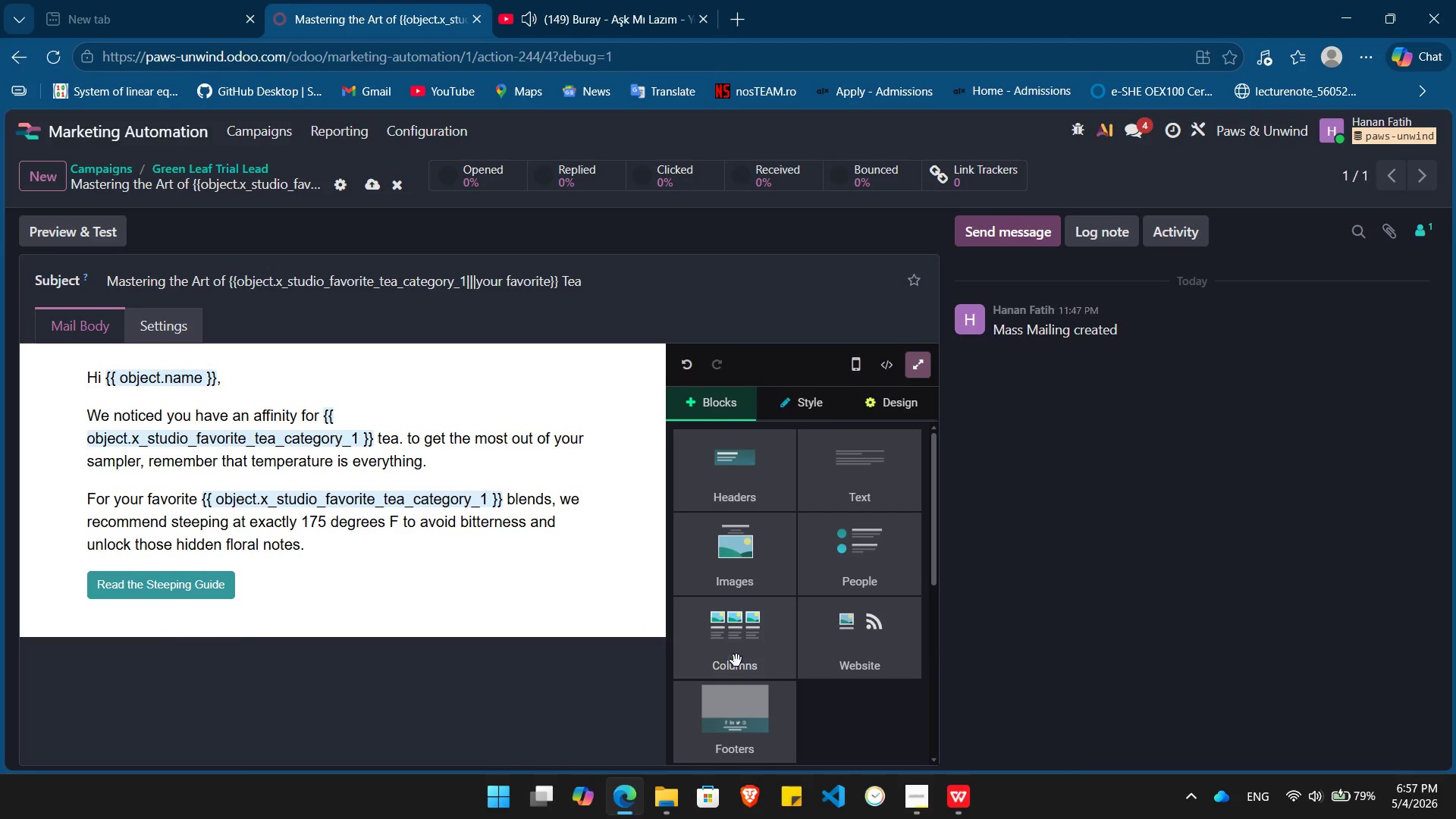 
left_click_drag(start_coordinate=[741, 646], to_coordinate=[252, 641])
 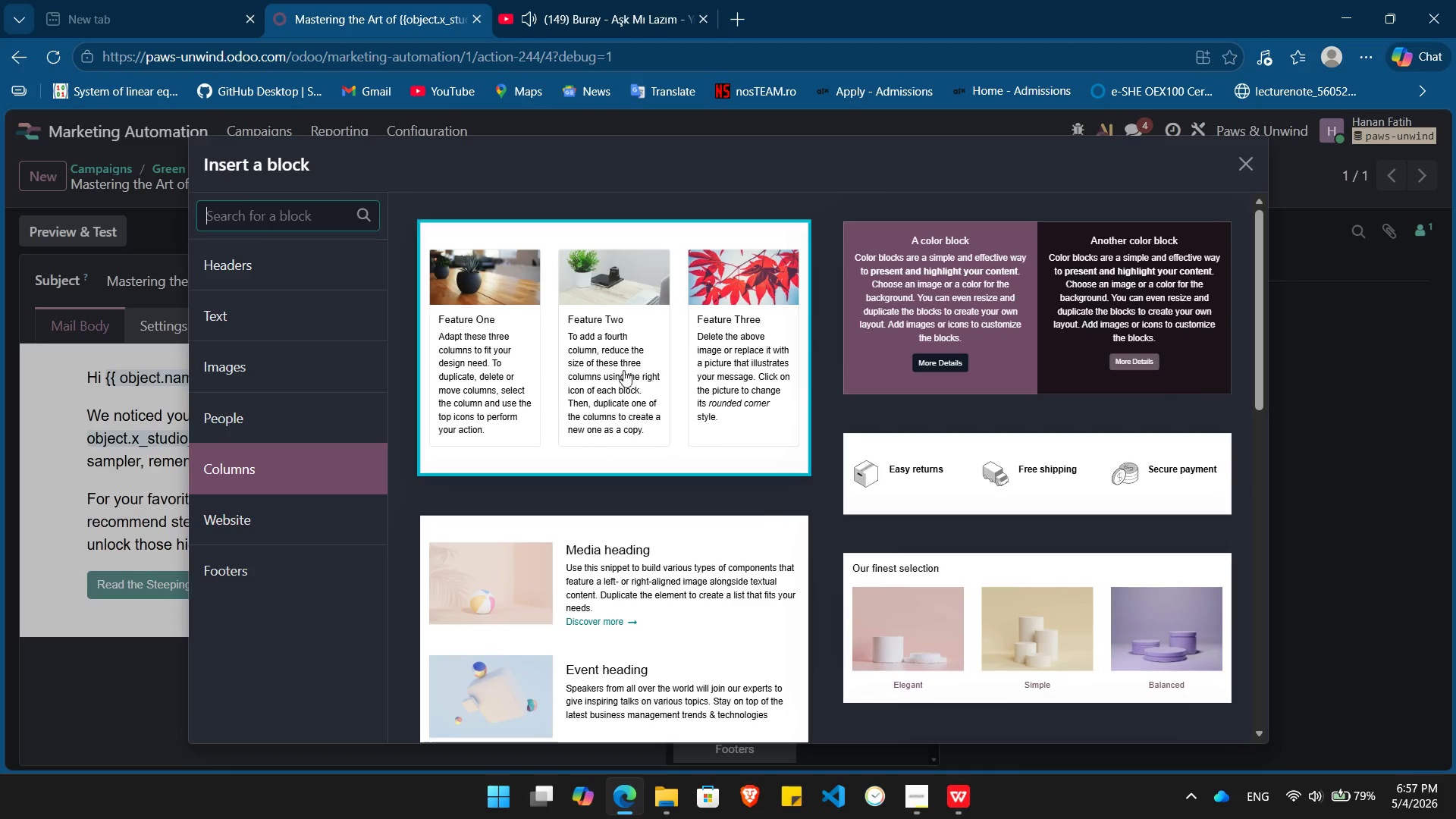 
left_click([628, 366])
 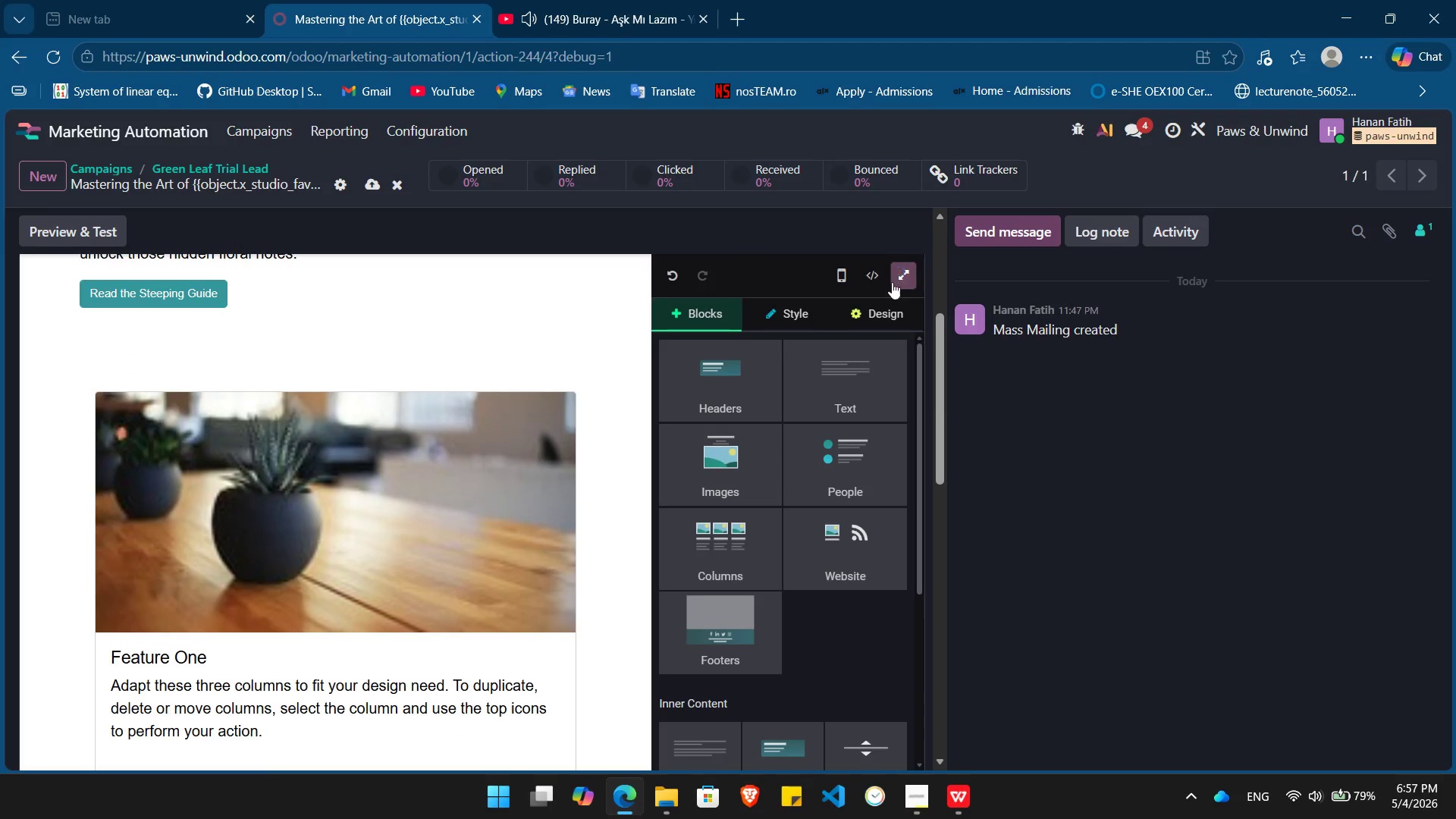 
left_click([898, 278])
 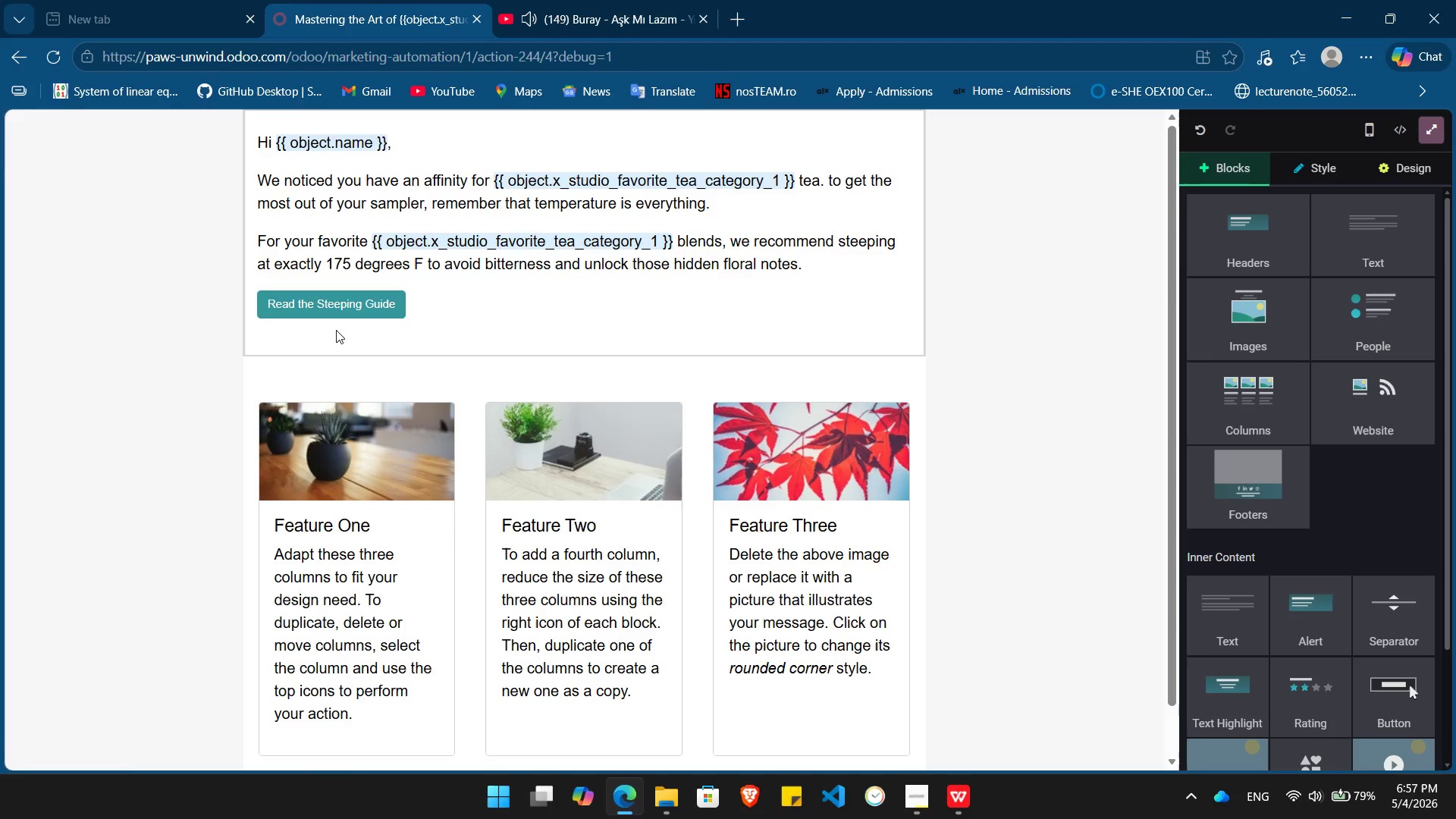 
left_click([467, 320])
 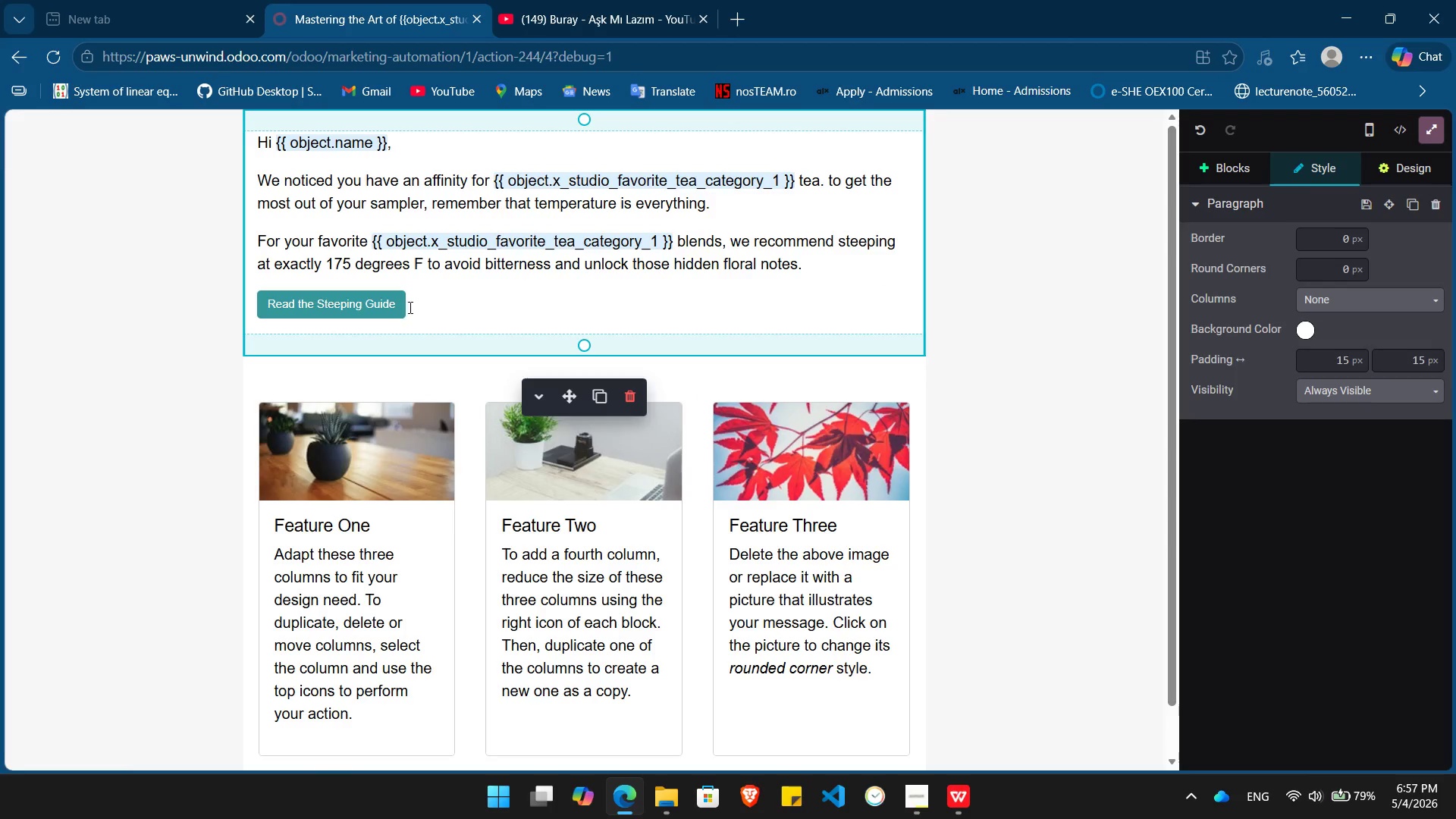 
left_click([410, 306])
 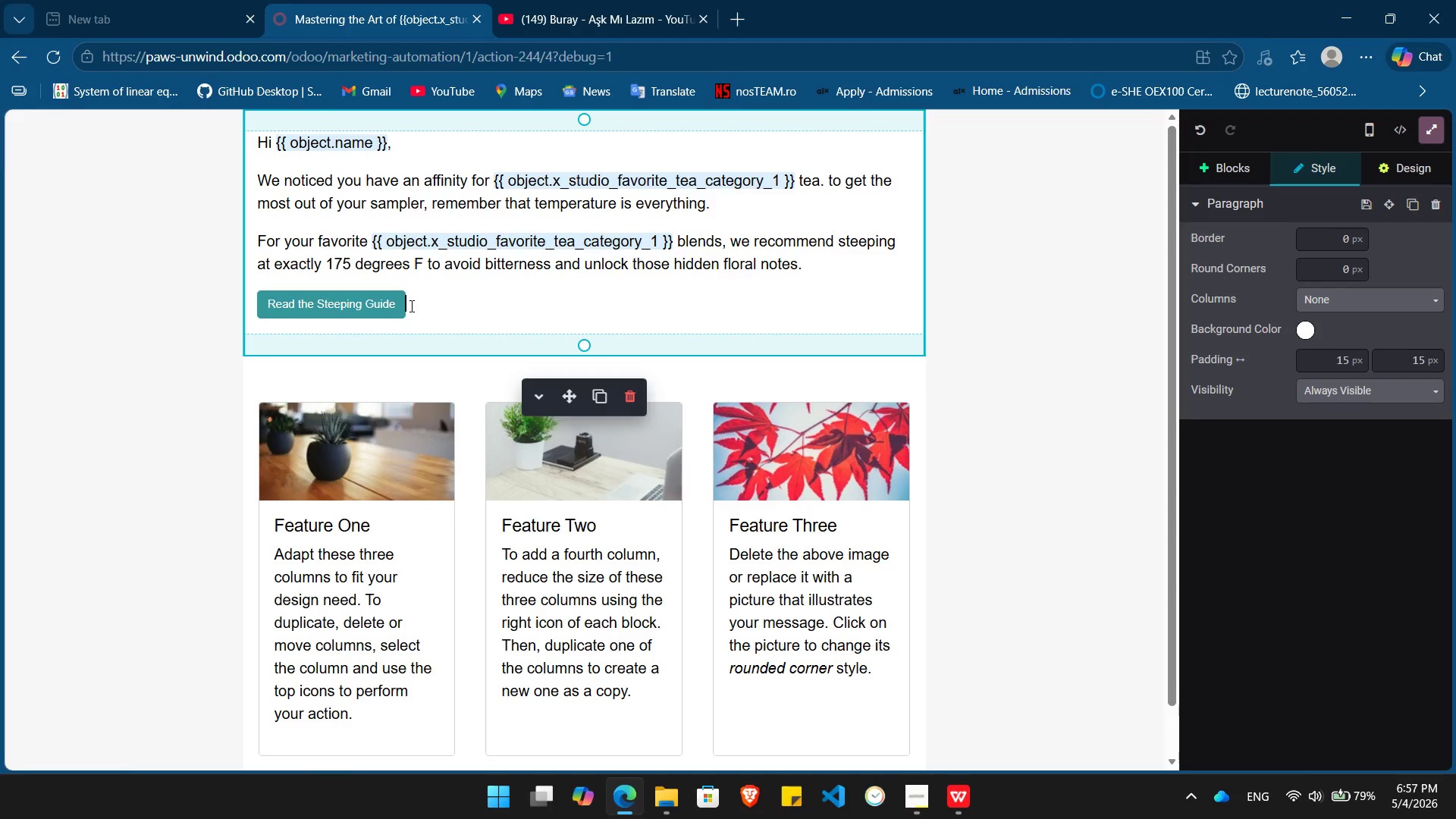 
key(Enter)
 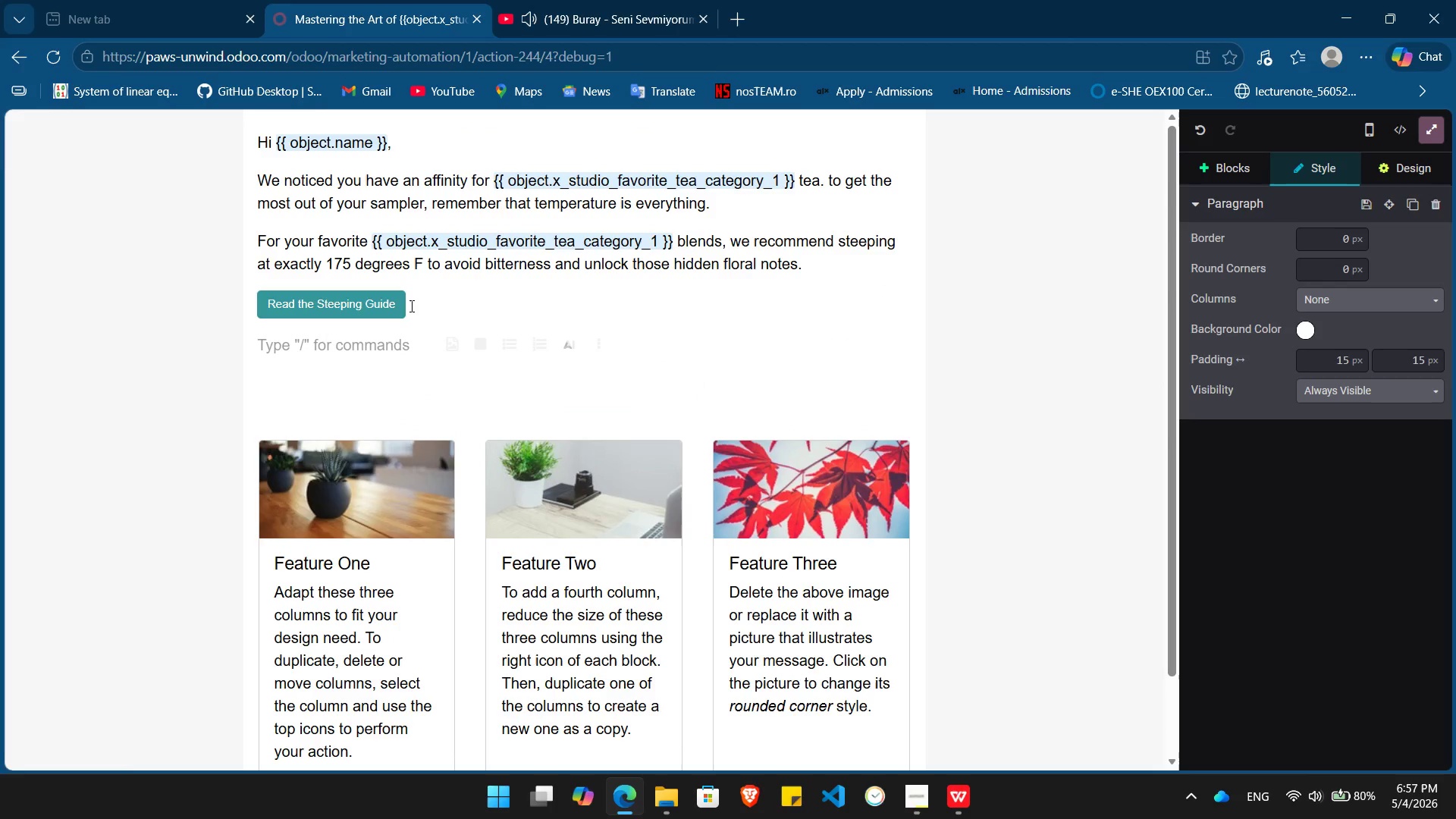 
key(Slash)
 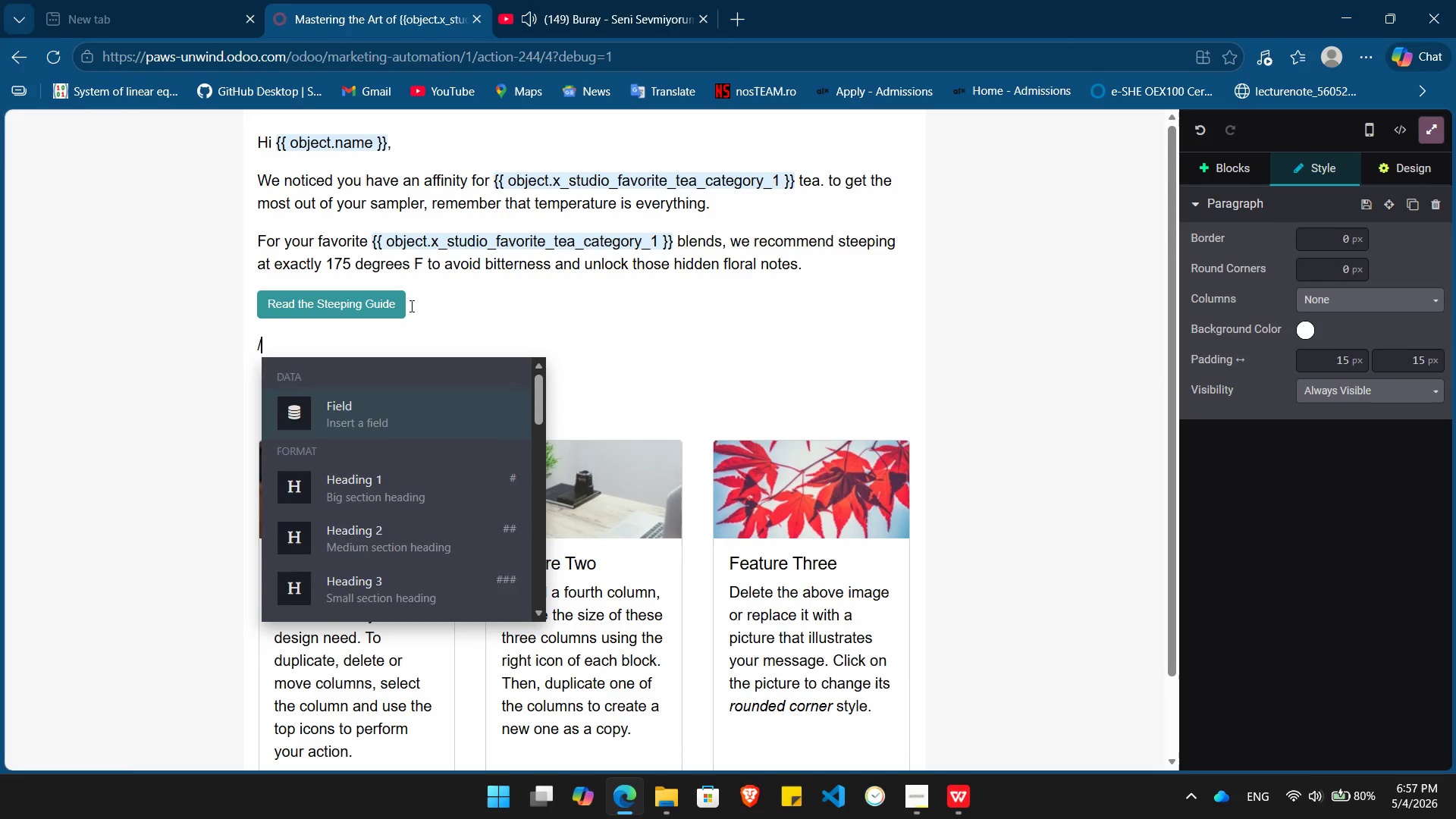 
key(H)
 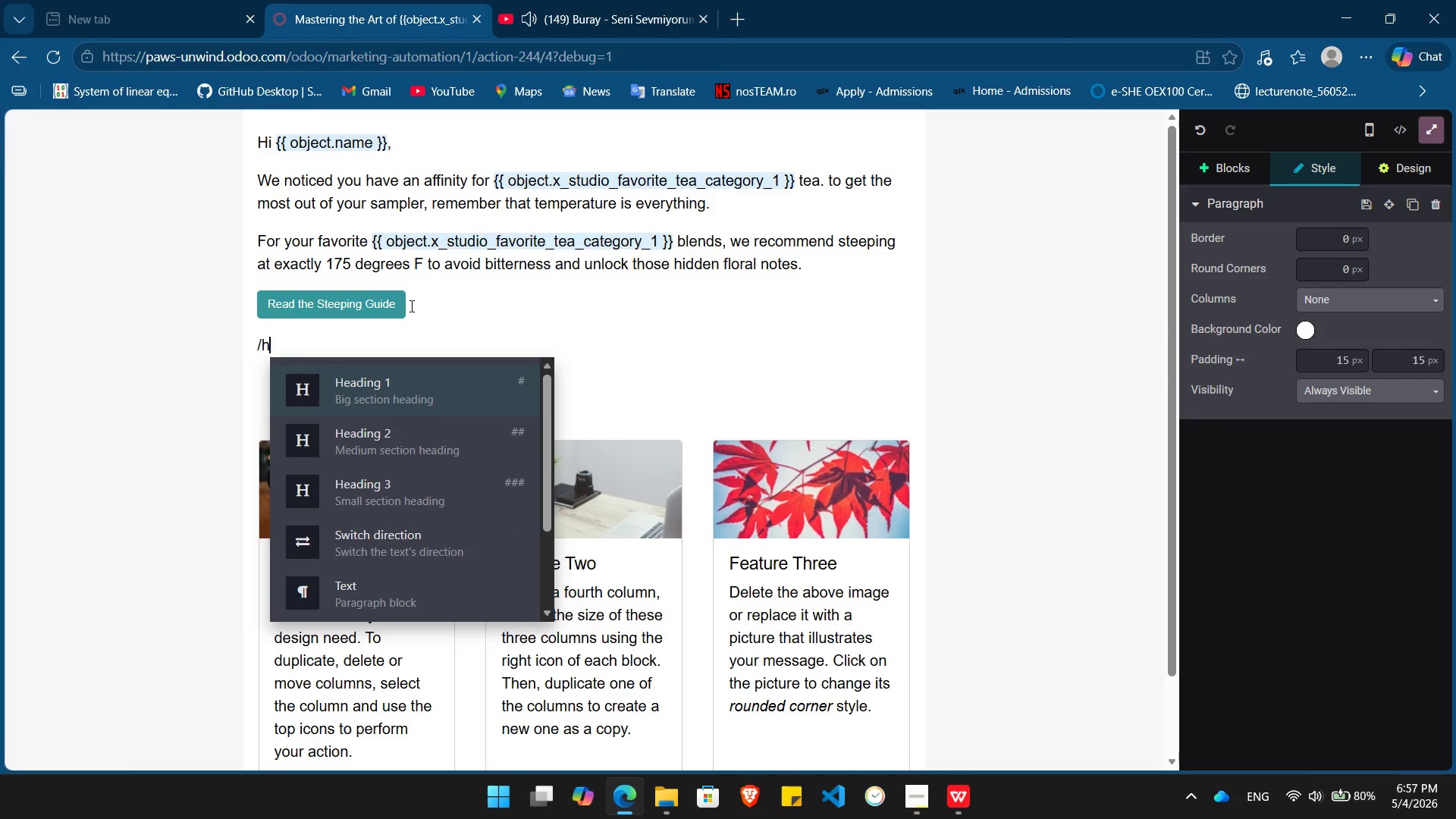 
key(ArrowDown)
 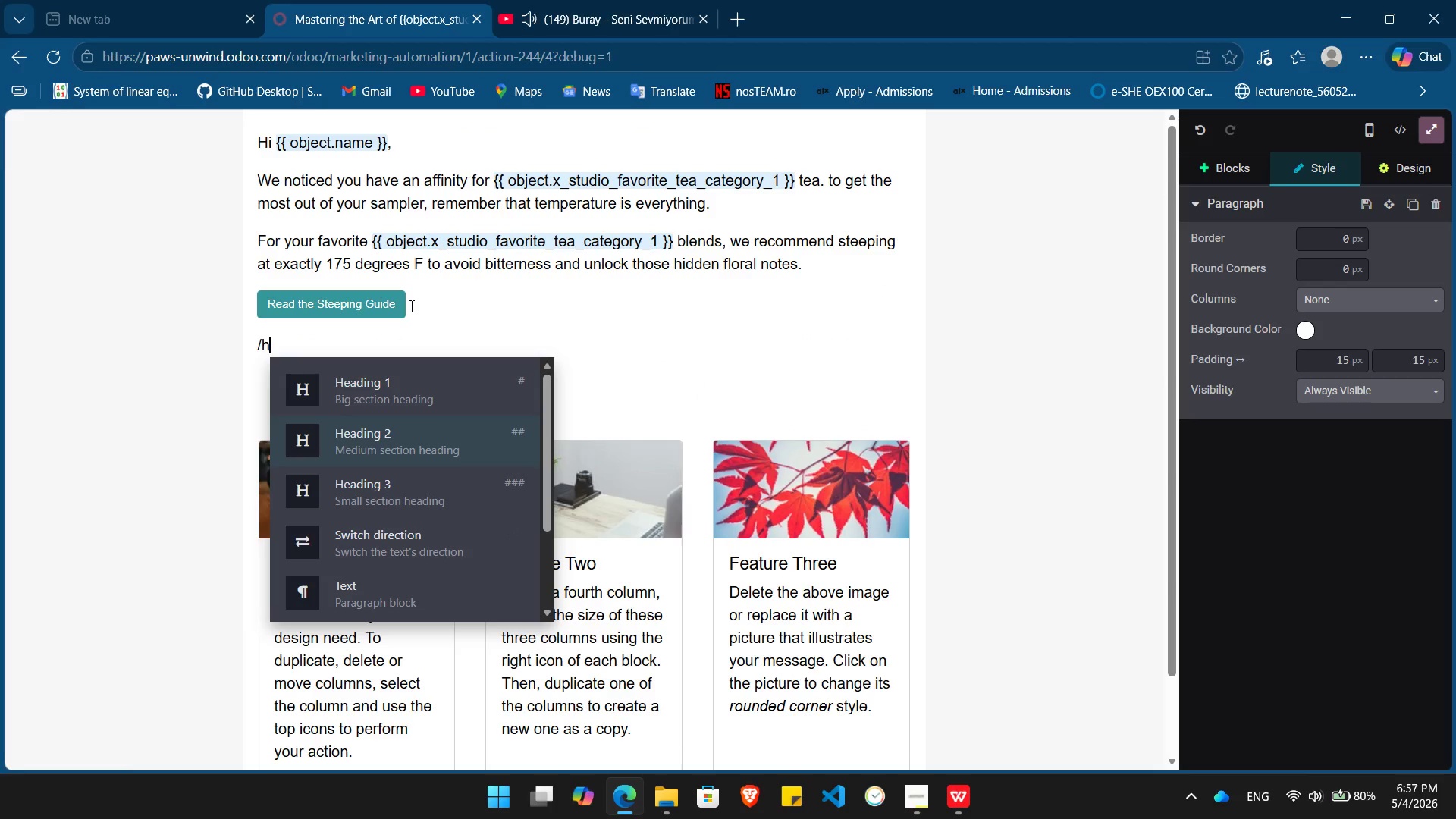 
key(Enter)
 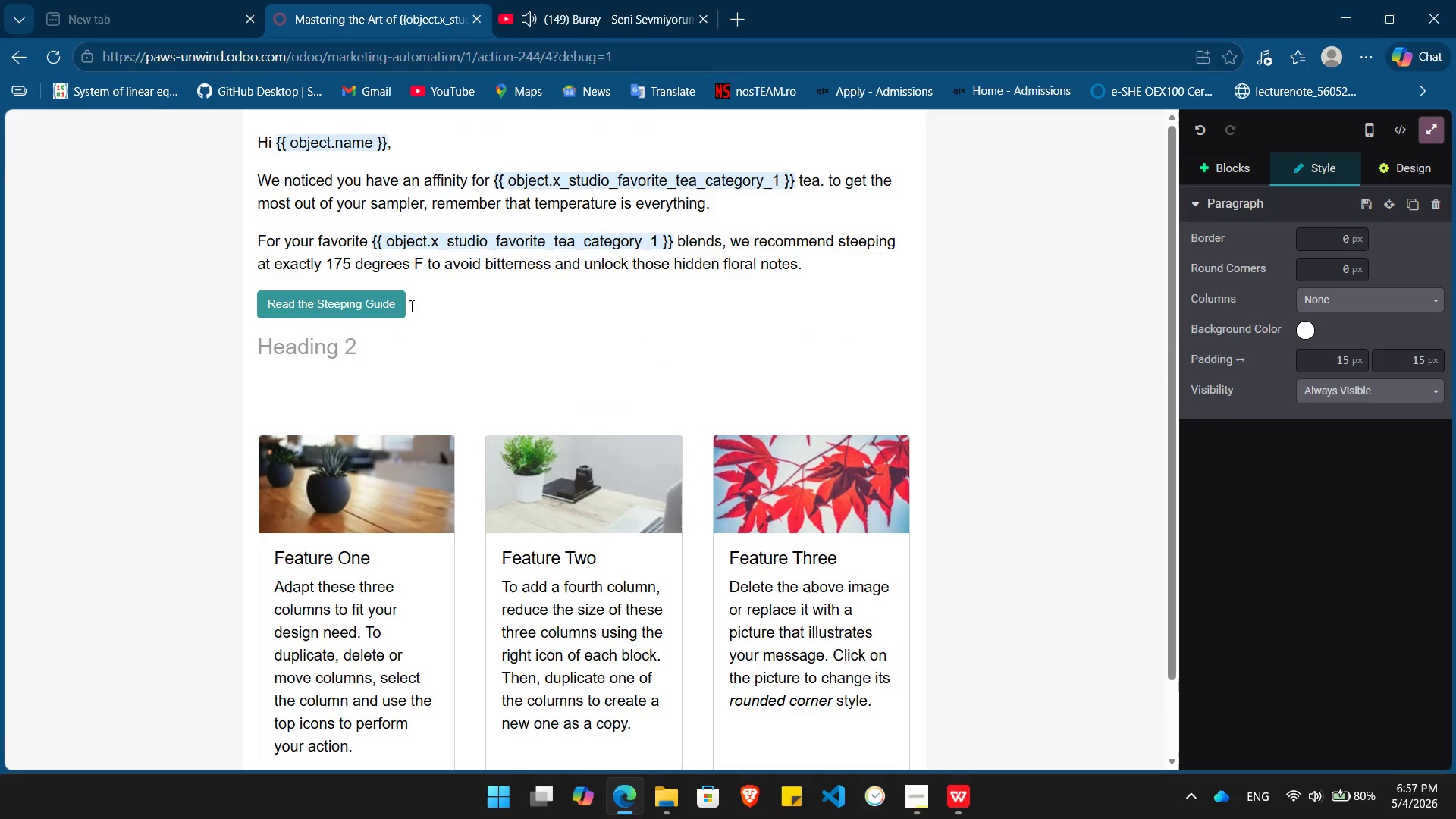 
type(Our Tea Collections[PlayPause])
 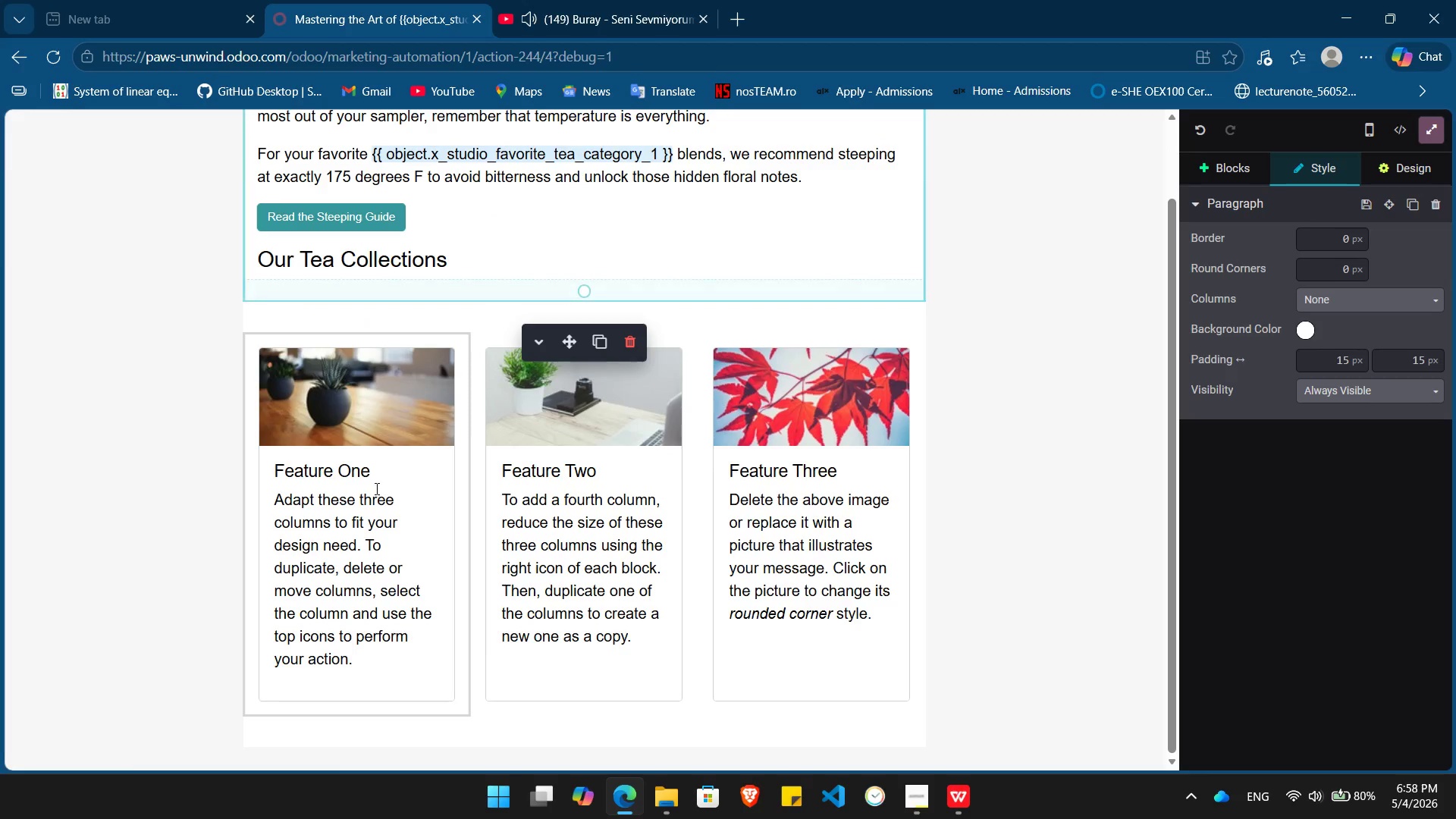 
left_click_drag(start_coordinate=[382, 477], to_coordinate=[272, 475])
 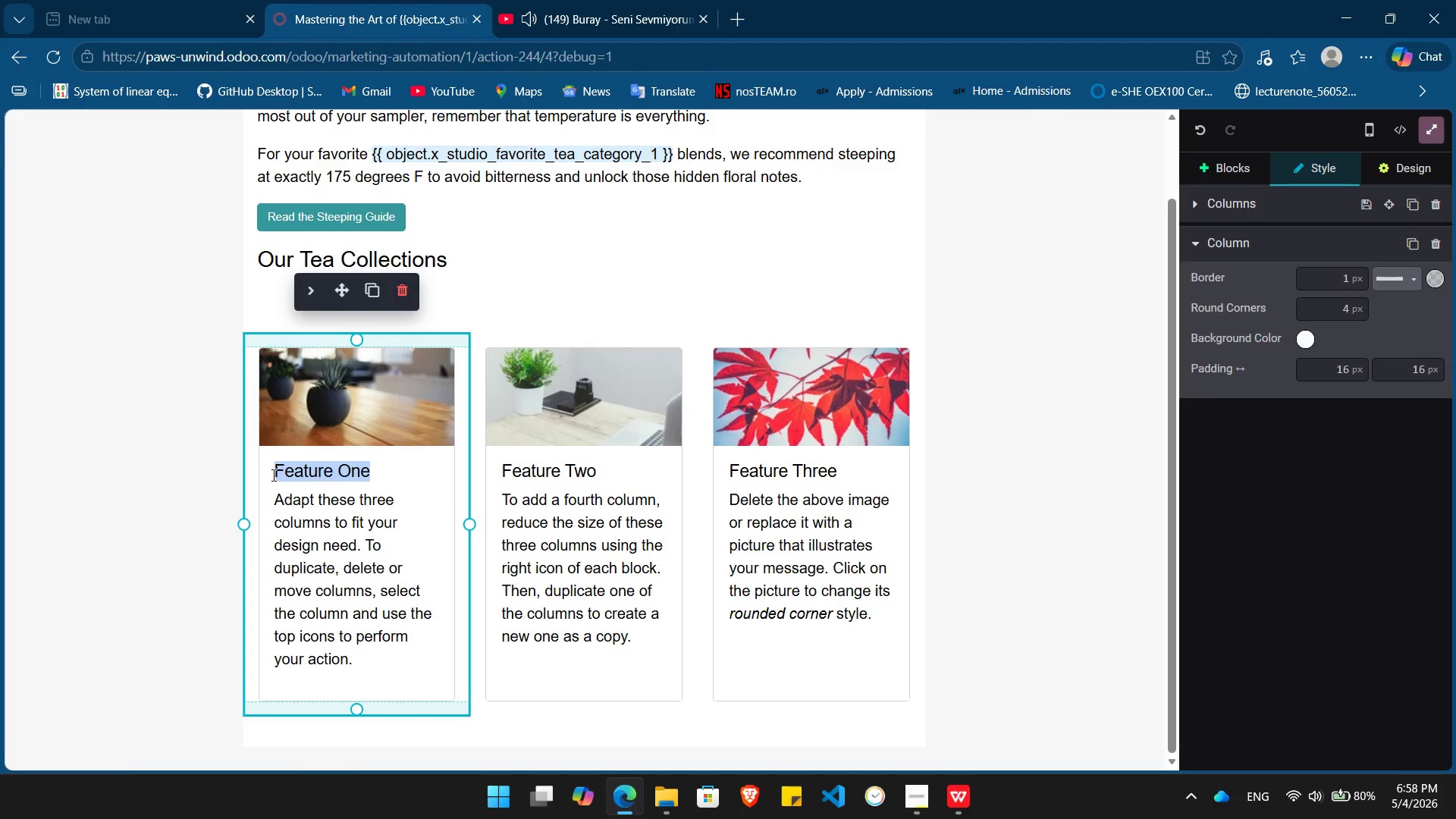 
key(Backspace)
type(Black Tea)
 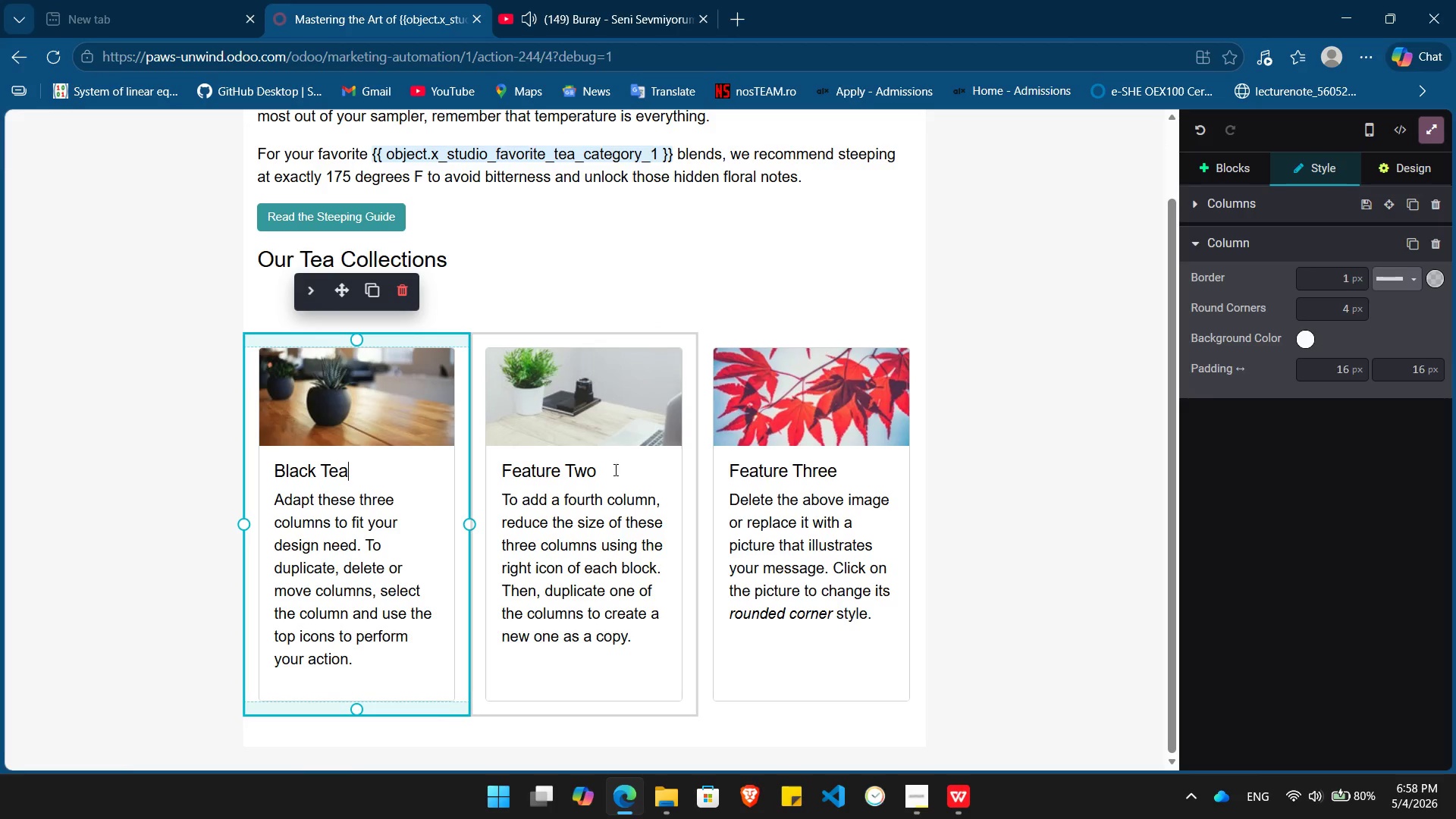 
left_click_drag(start_coordinate=[614, 469], to_coordinate=[505, 475])
 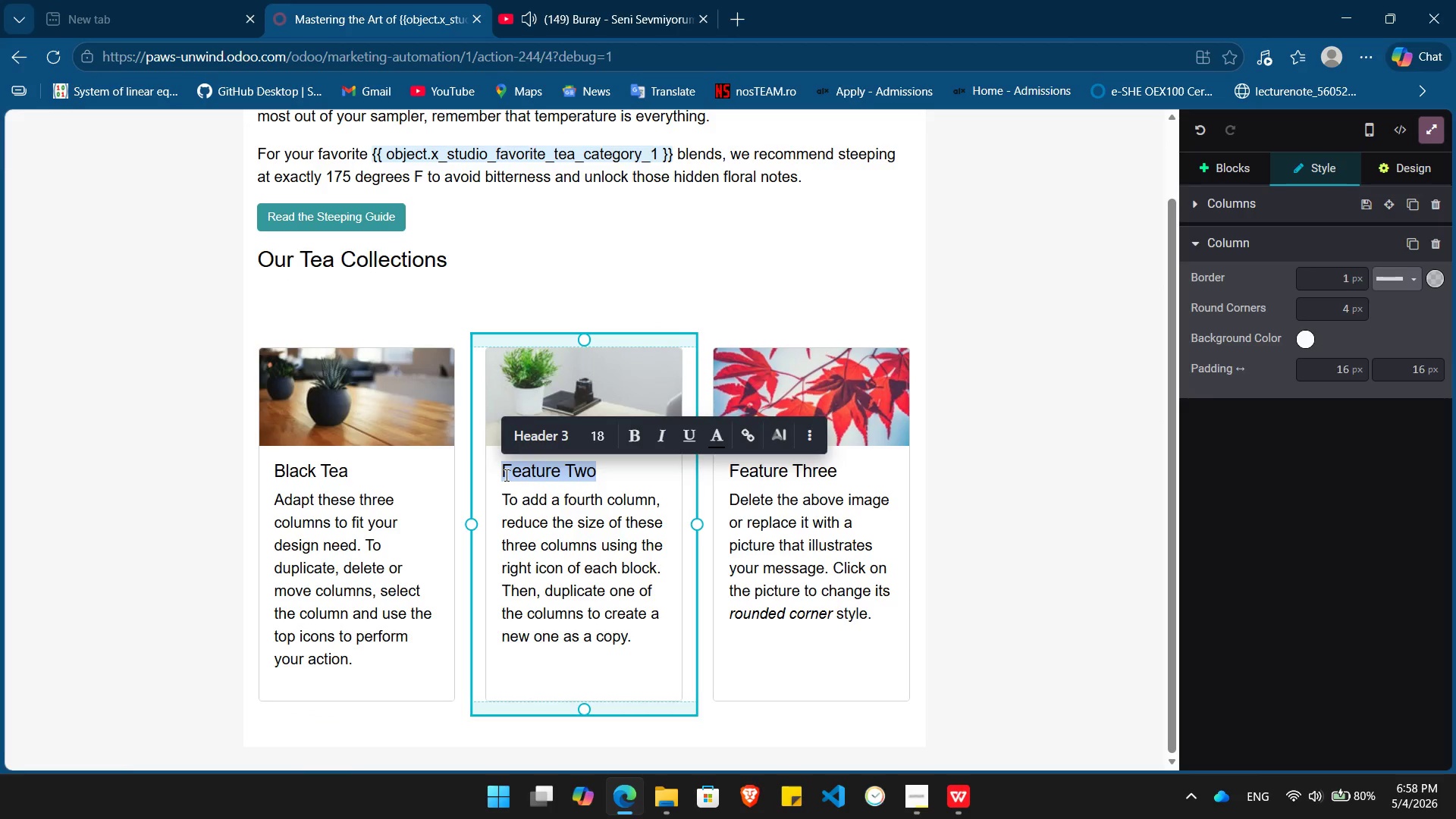 
key(Space)
 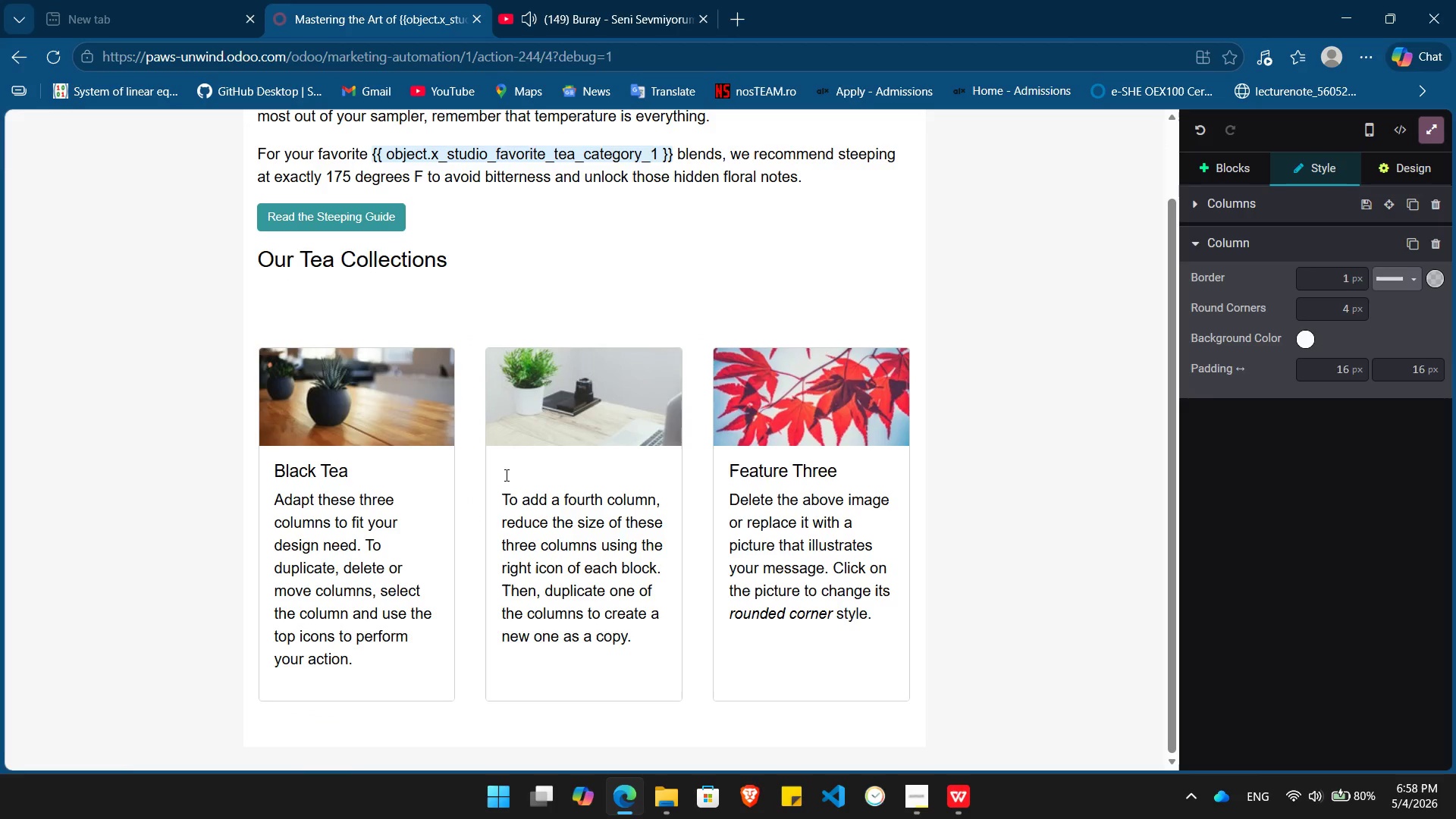 
key(Backspace)
 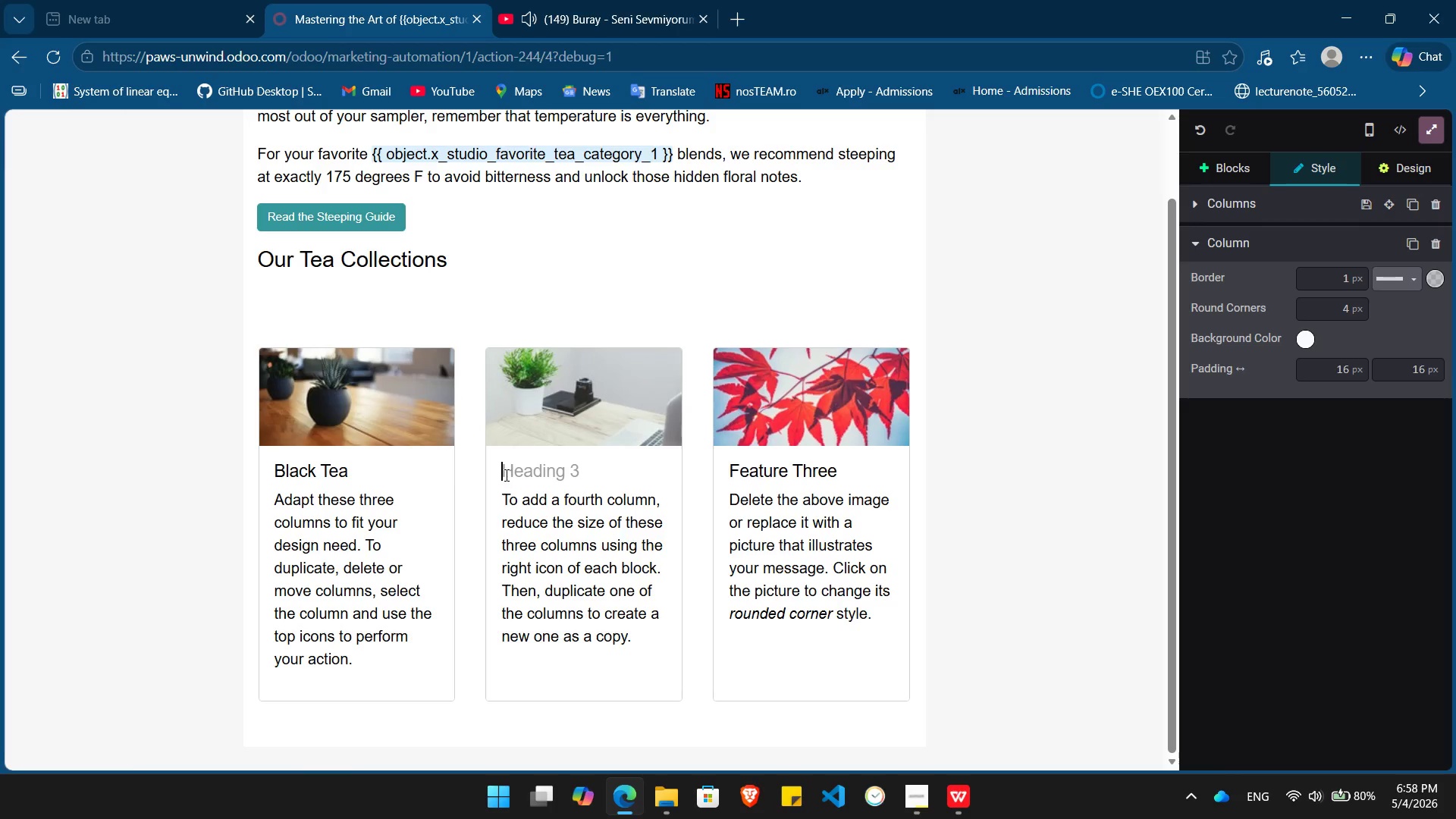 
key(Alt+Tab)